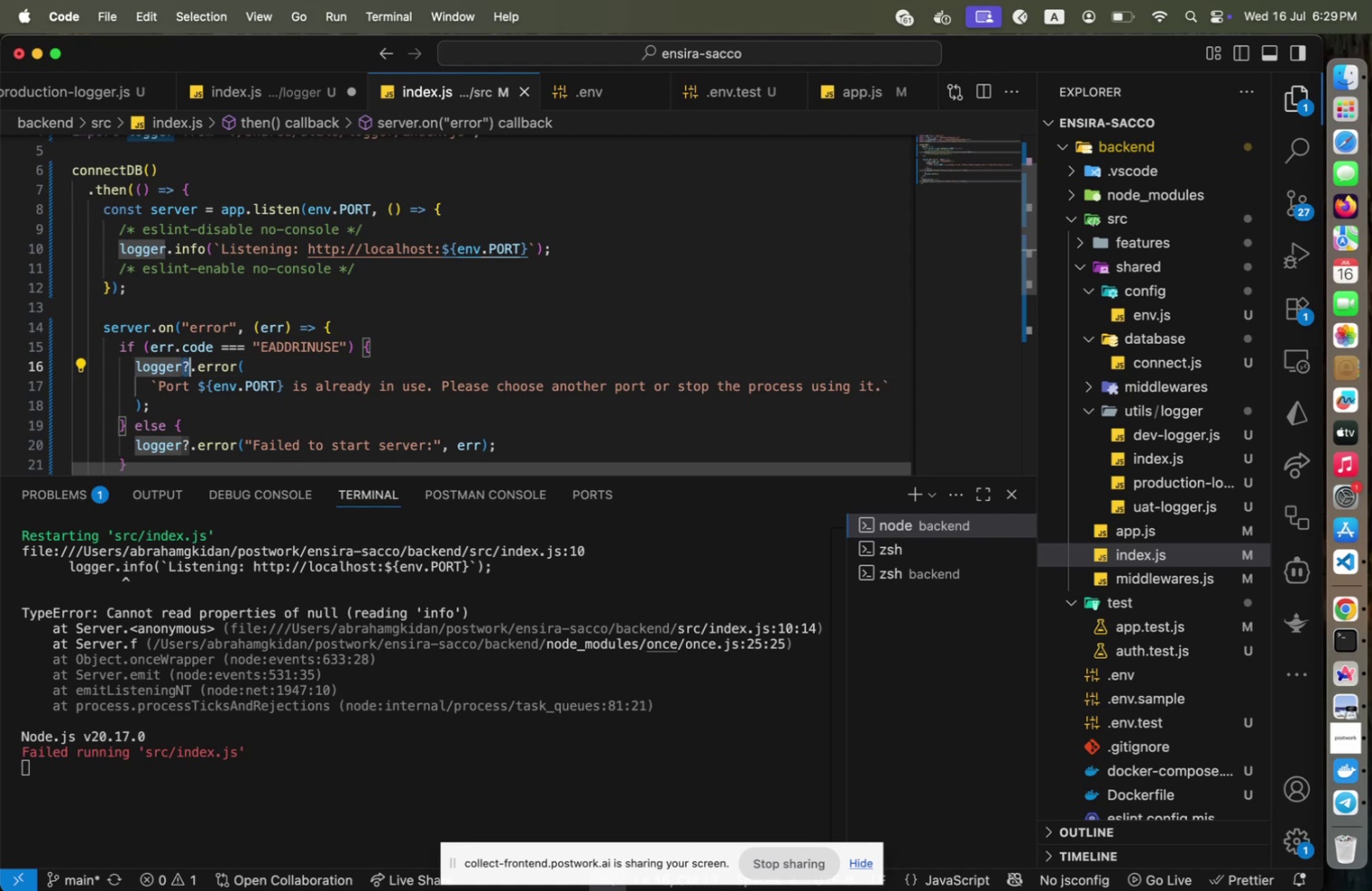 
key(ArrowRight)
 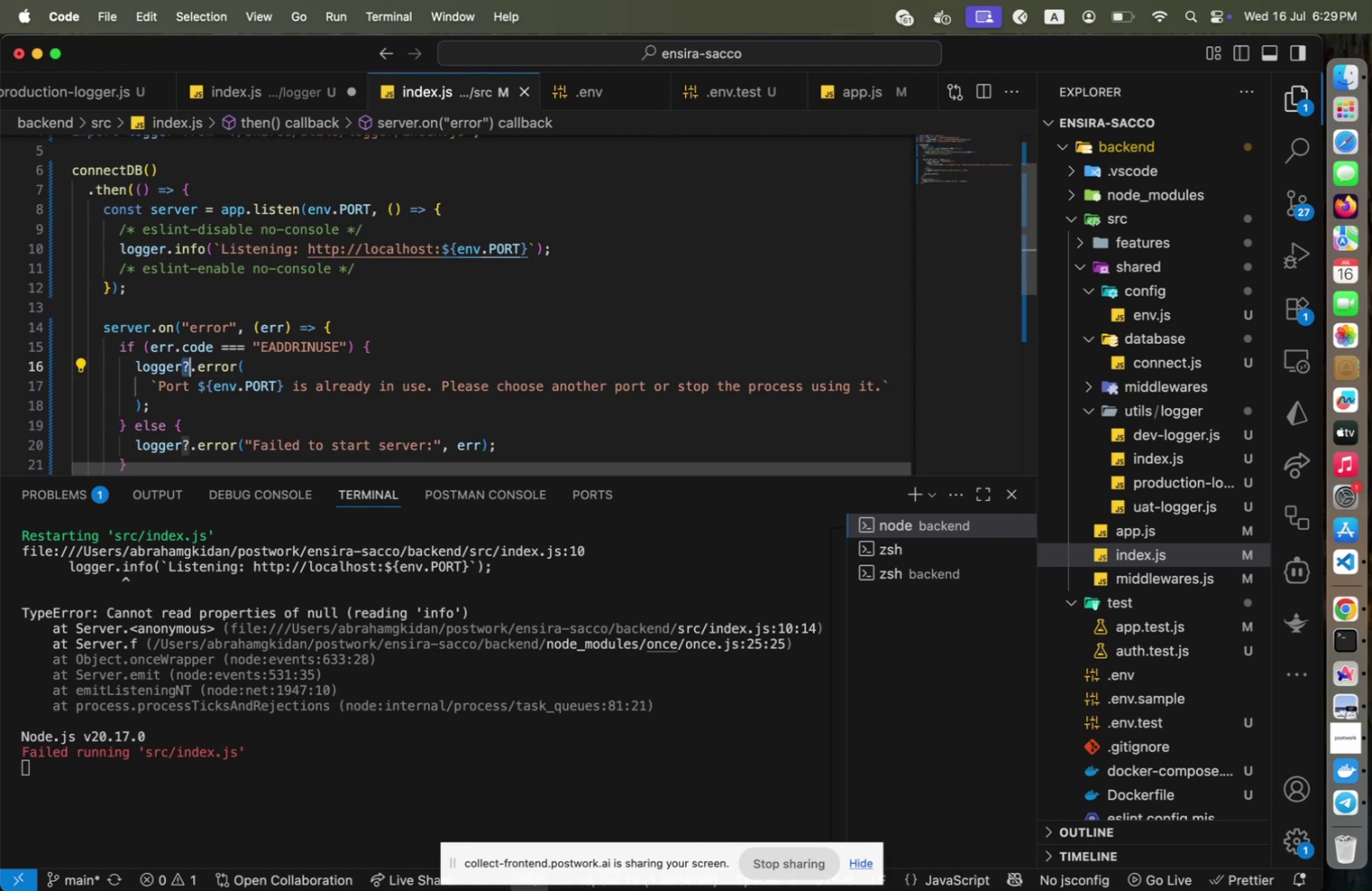 
key(Shift+ArrowRight)
 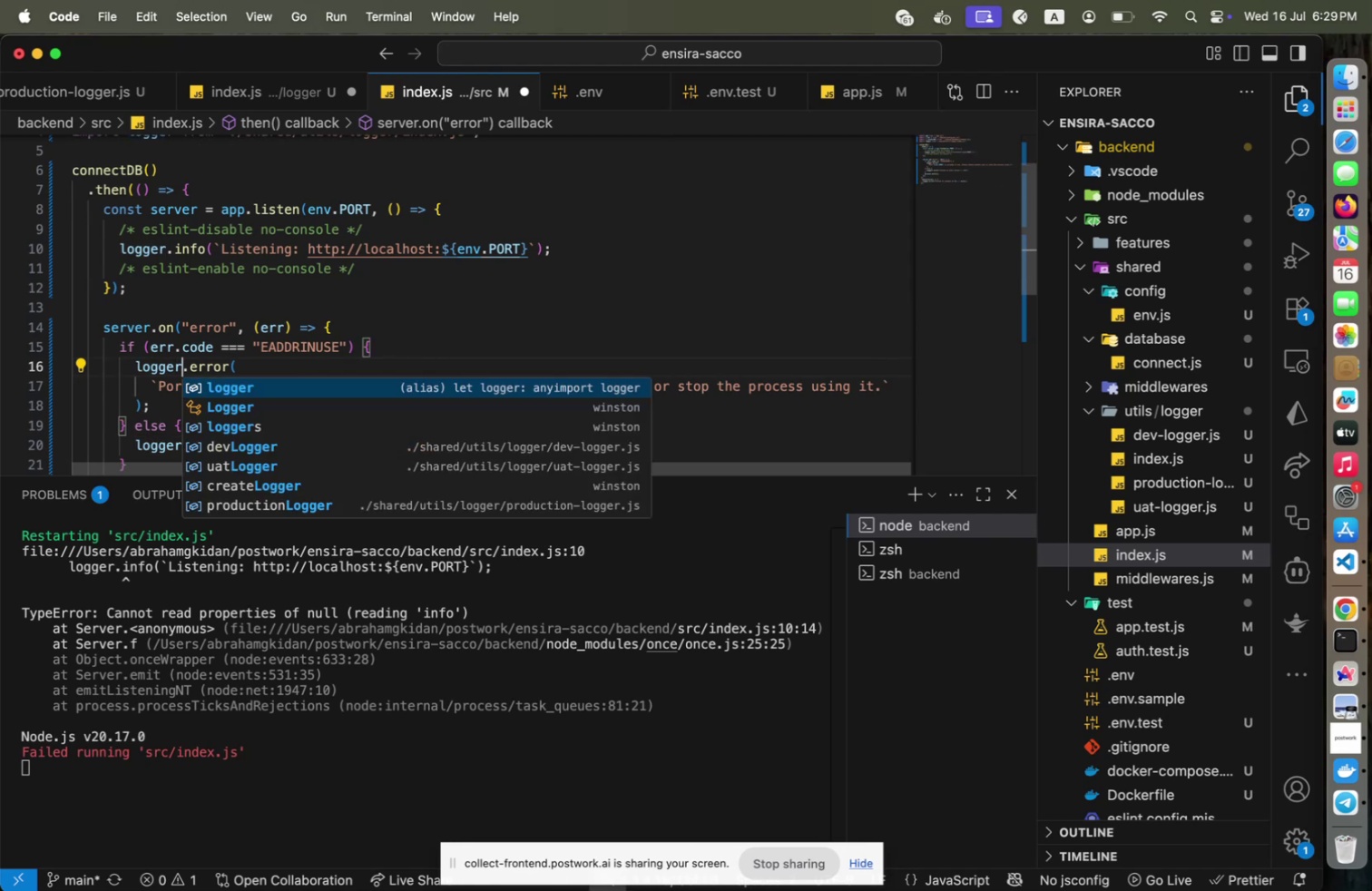 
key(Backspace)
 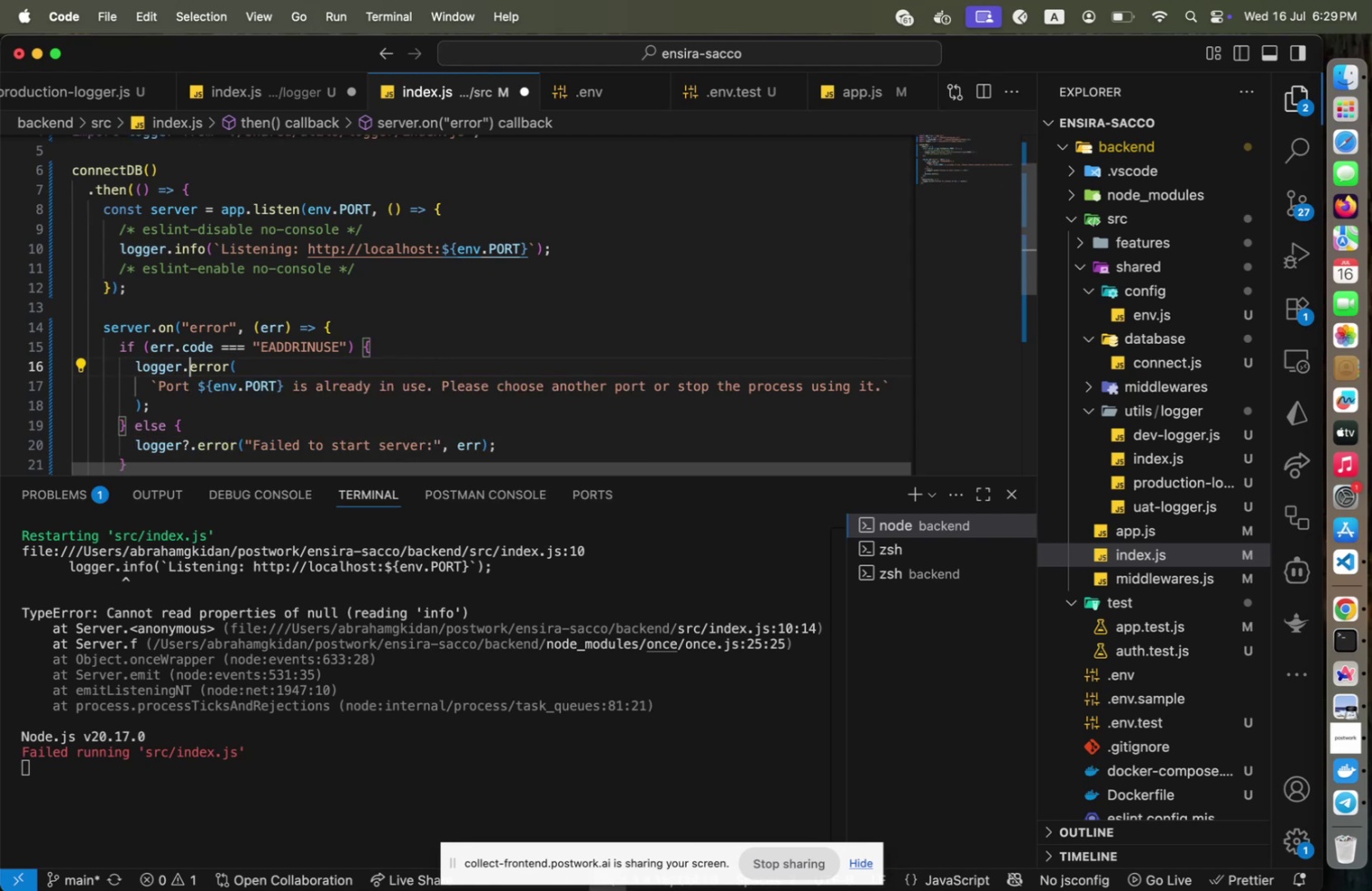 
key(ArrowRight)
 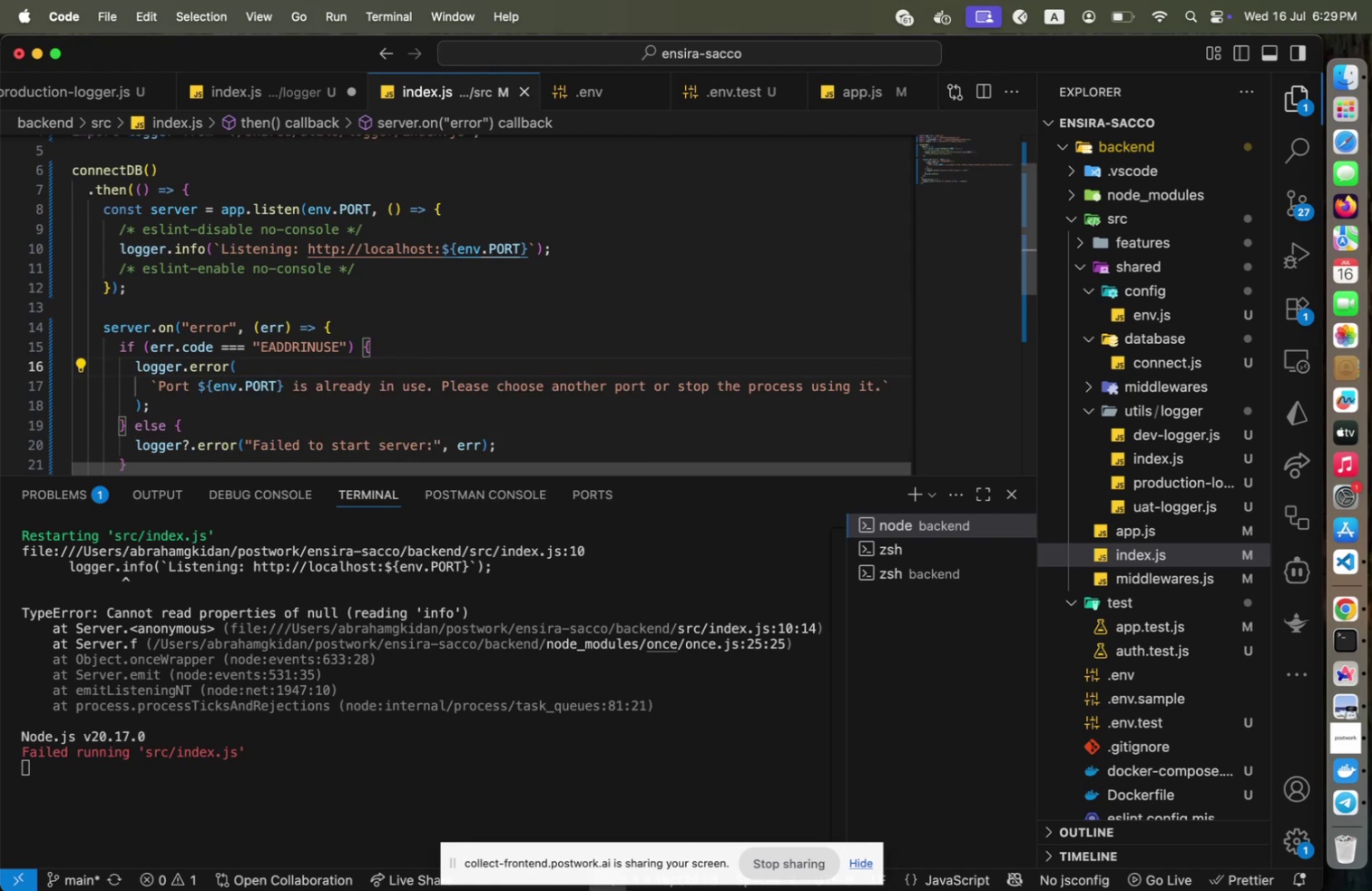 
key(Meta+S)
 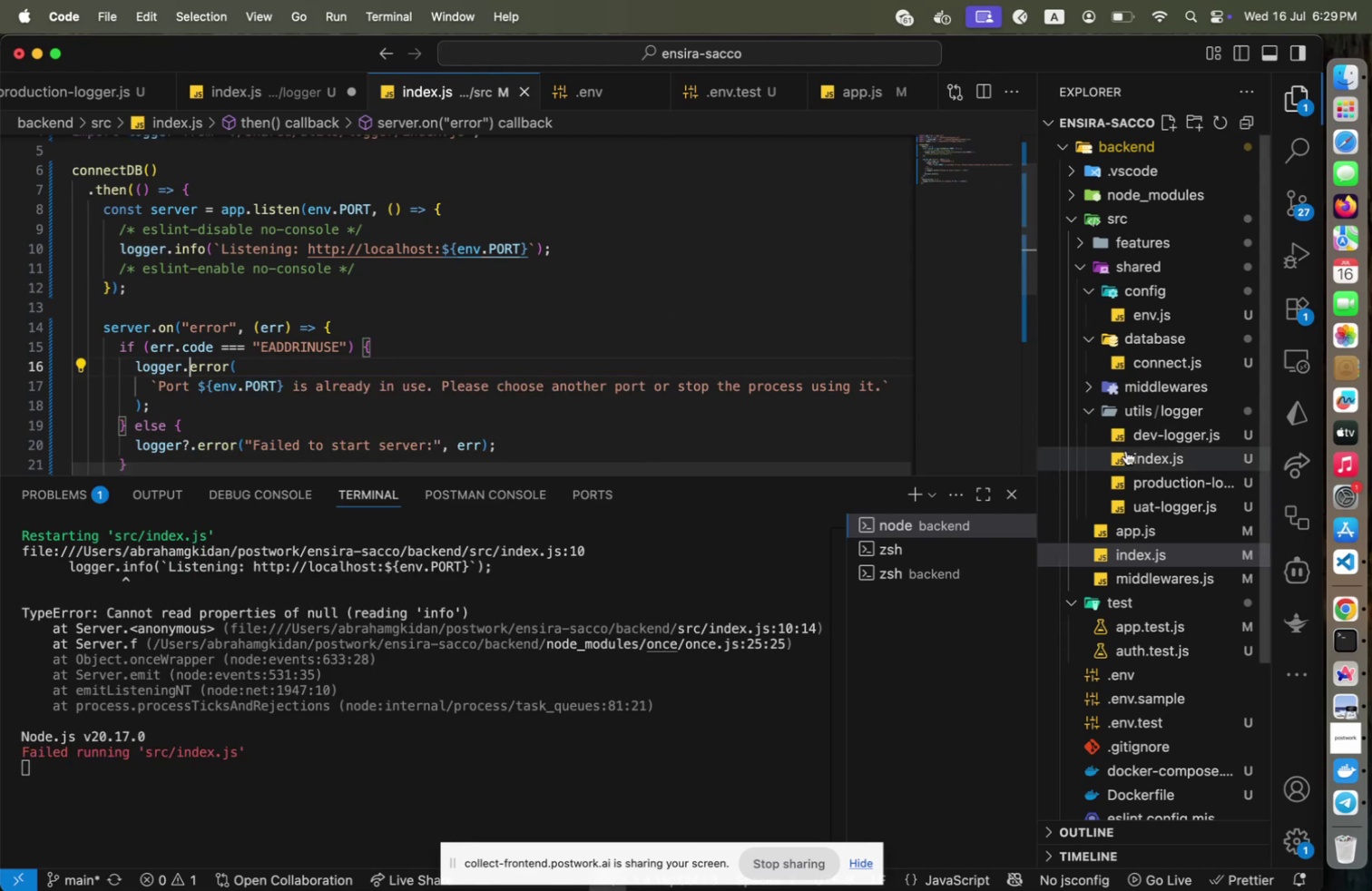 
left_click([1126, 450])
 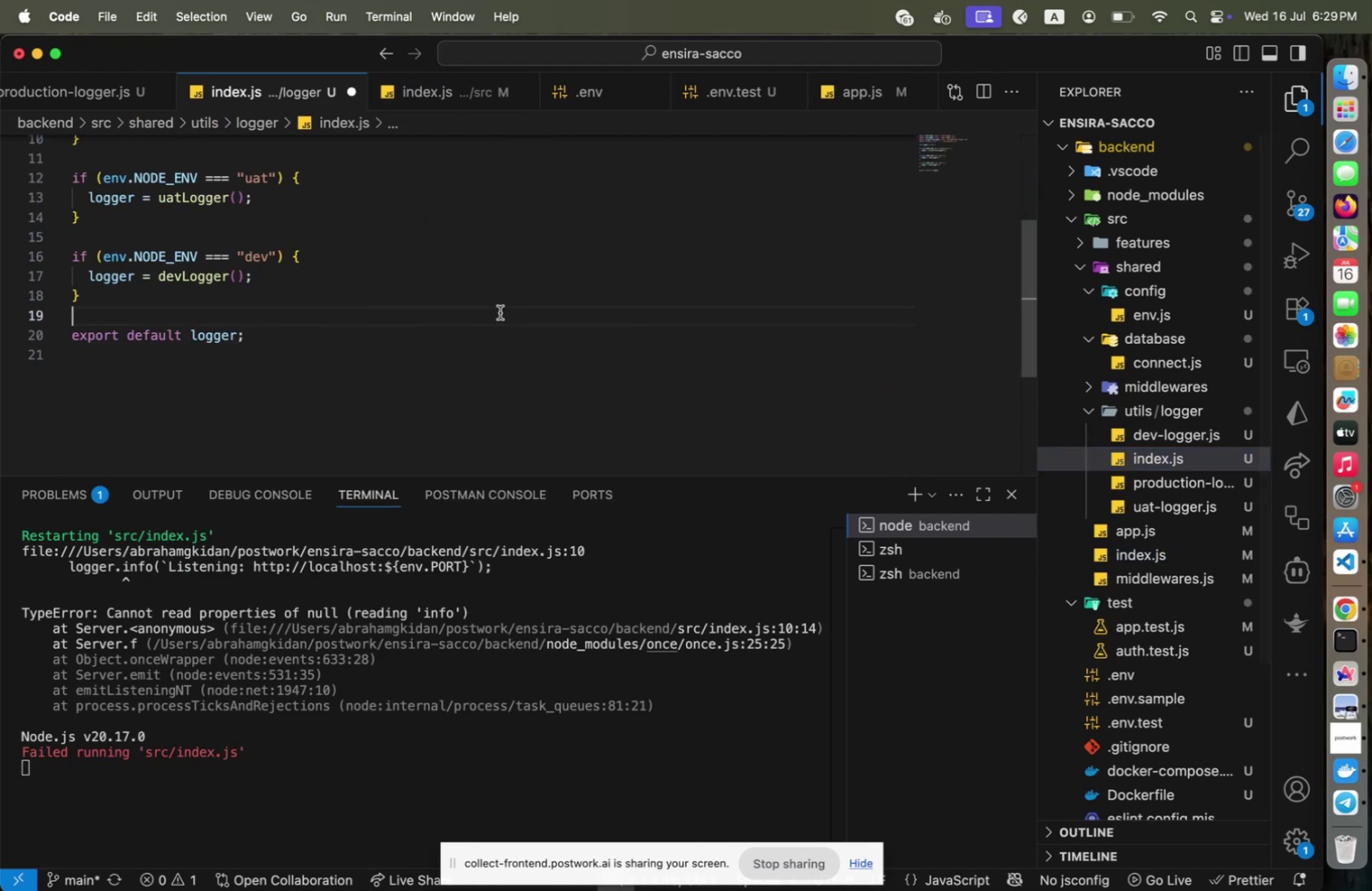 
left_click([501, 312])
 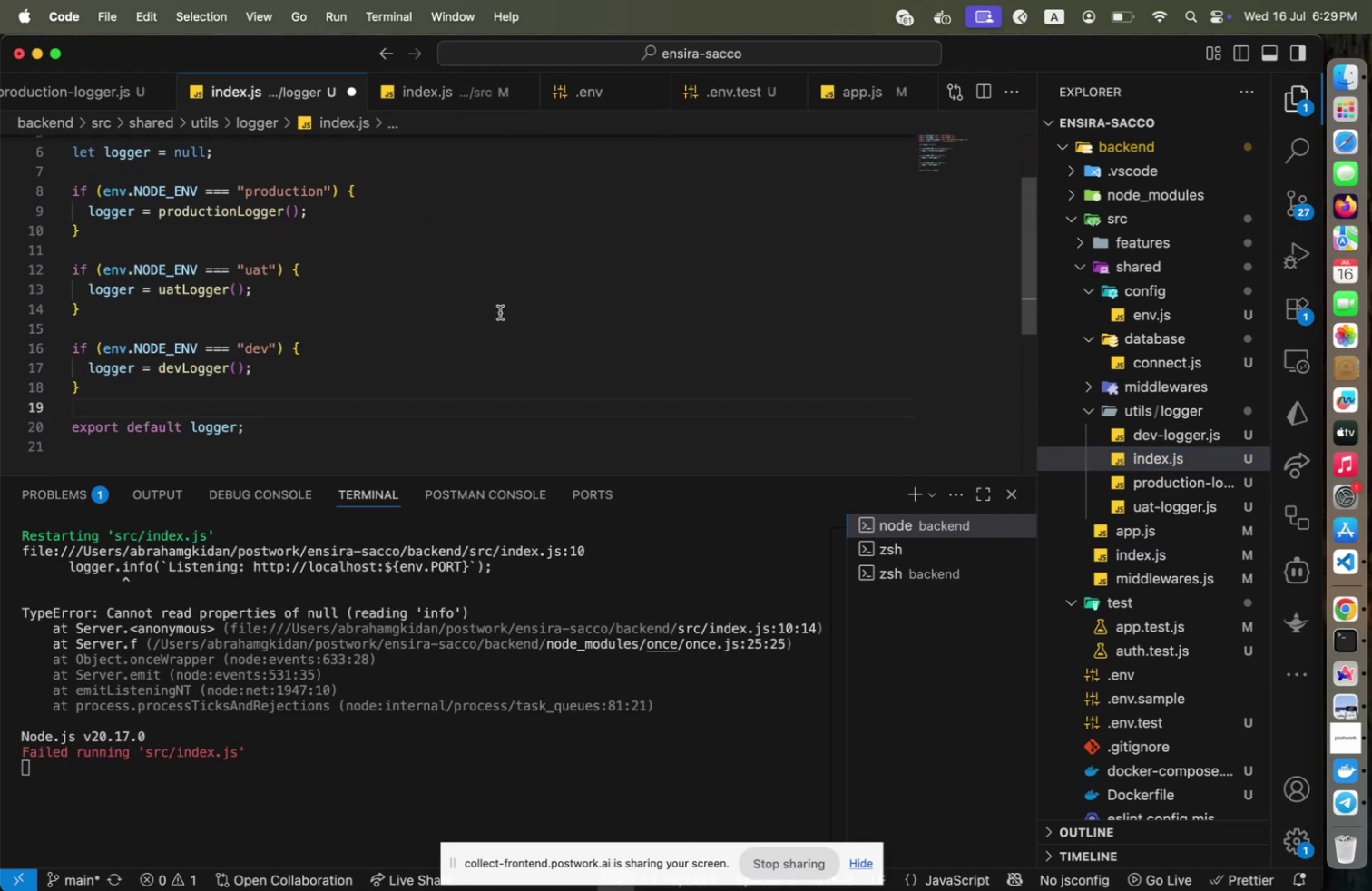 
scroll: coordinate [500, 312], scroll_direction: up, amount: 2.0
 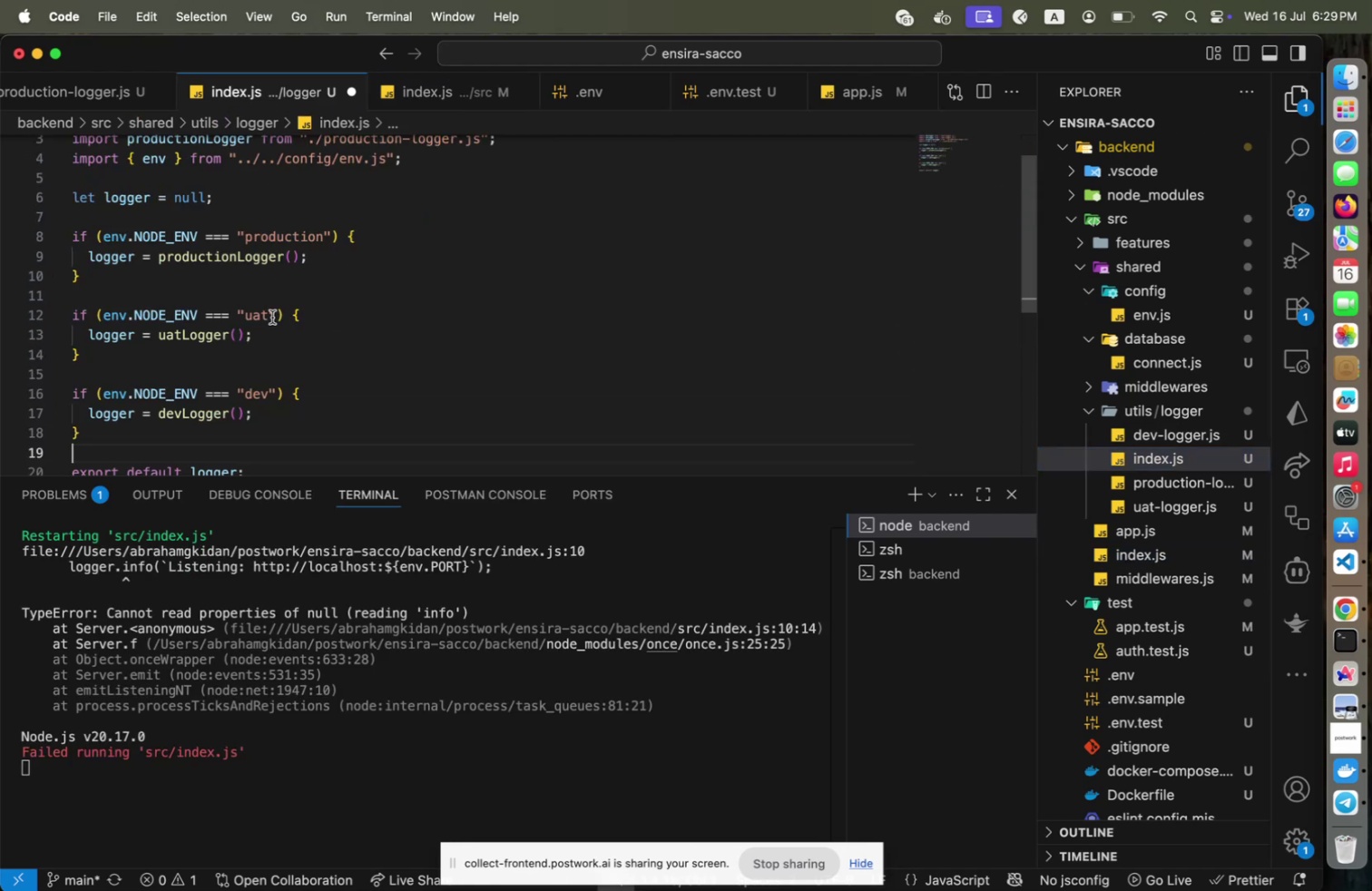 
left_click([272, 317])
 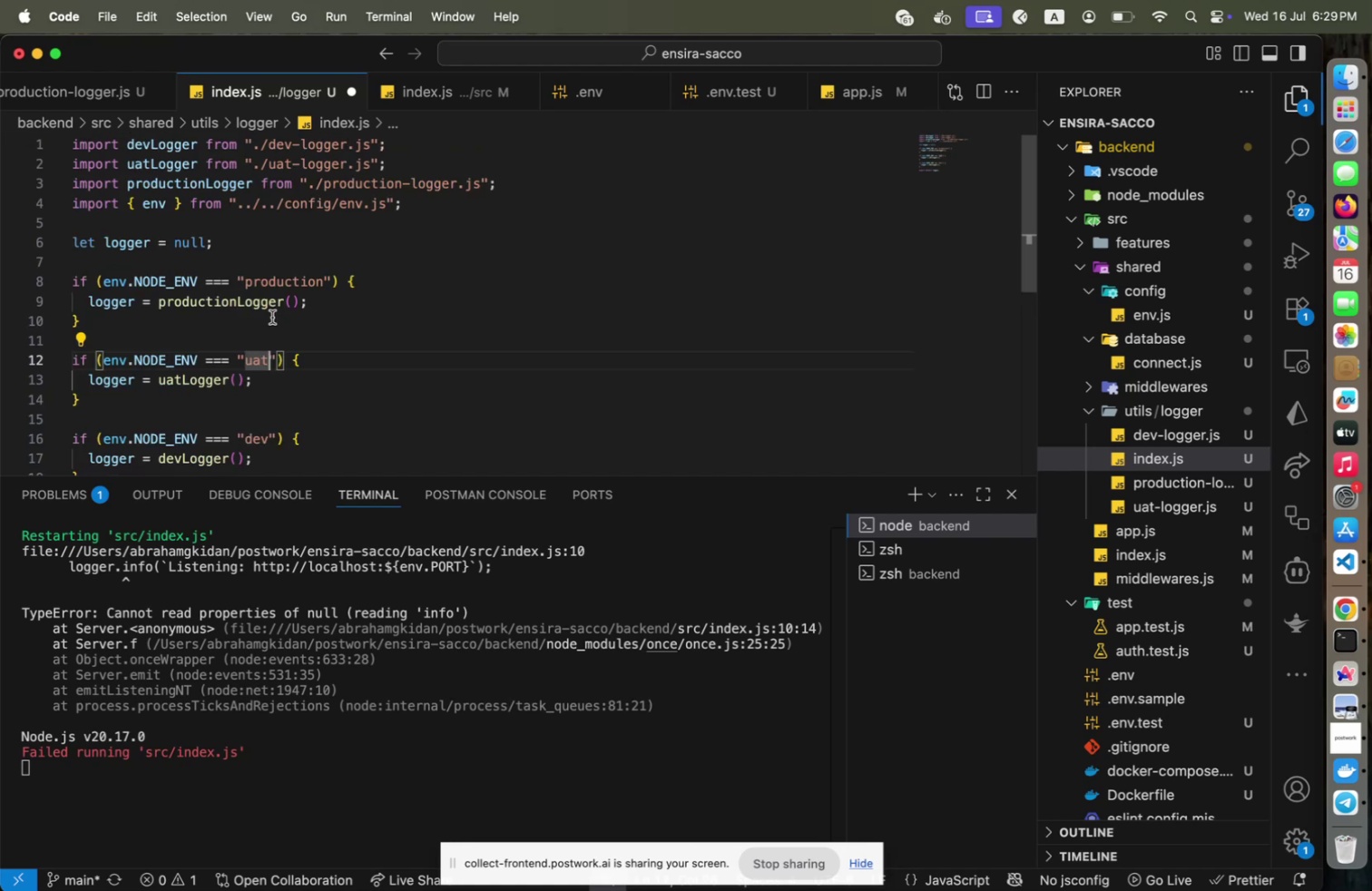 
scroll: coordinate [272, 317], scroll_direction: up, amount: 1.0
 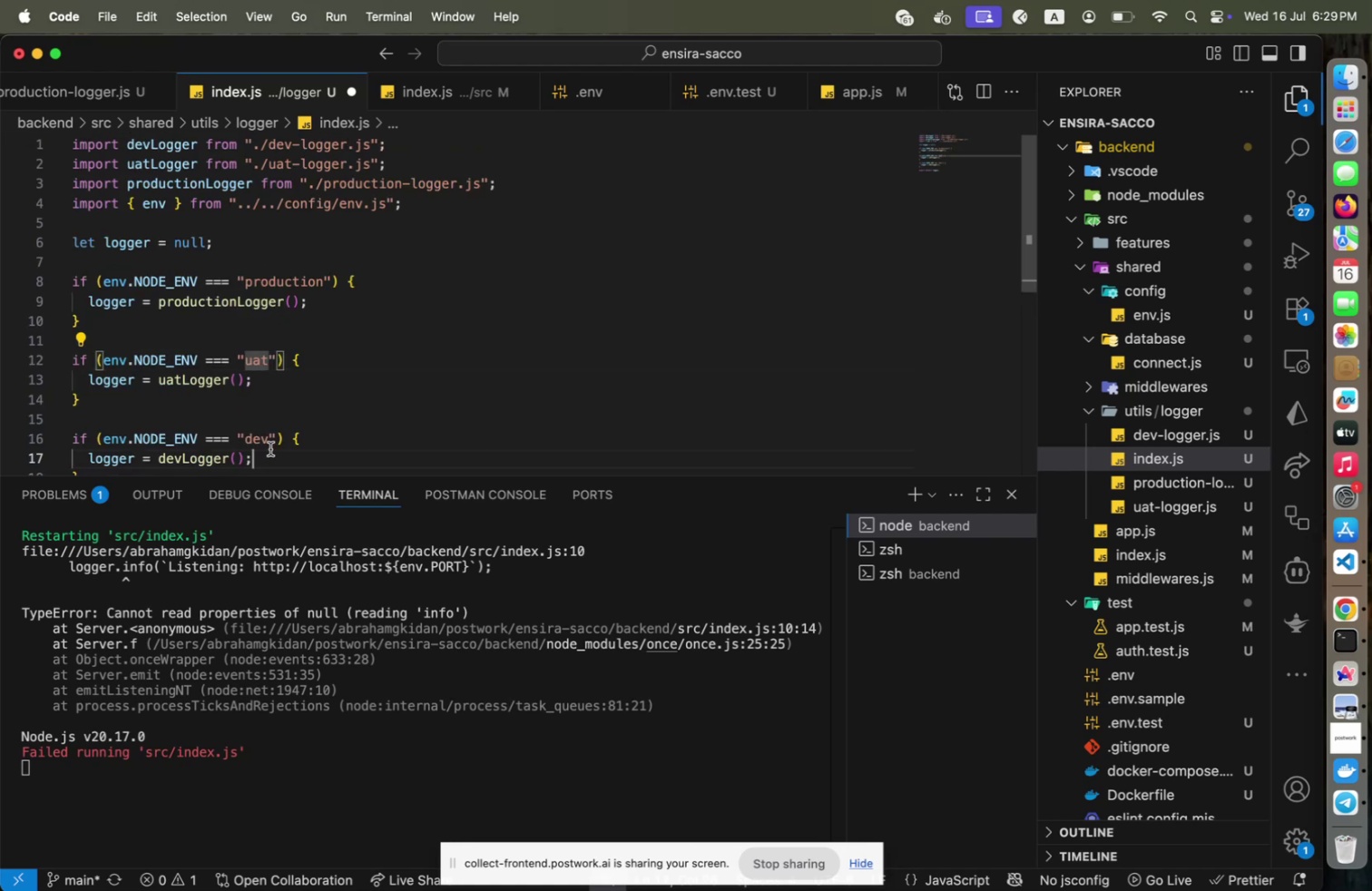 
left_click([270, 448])
 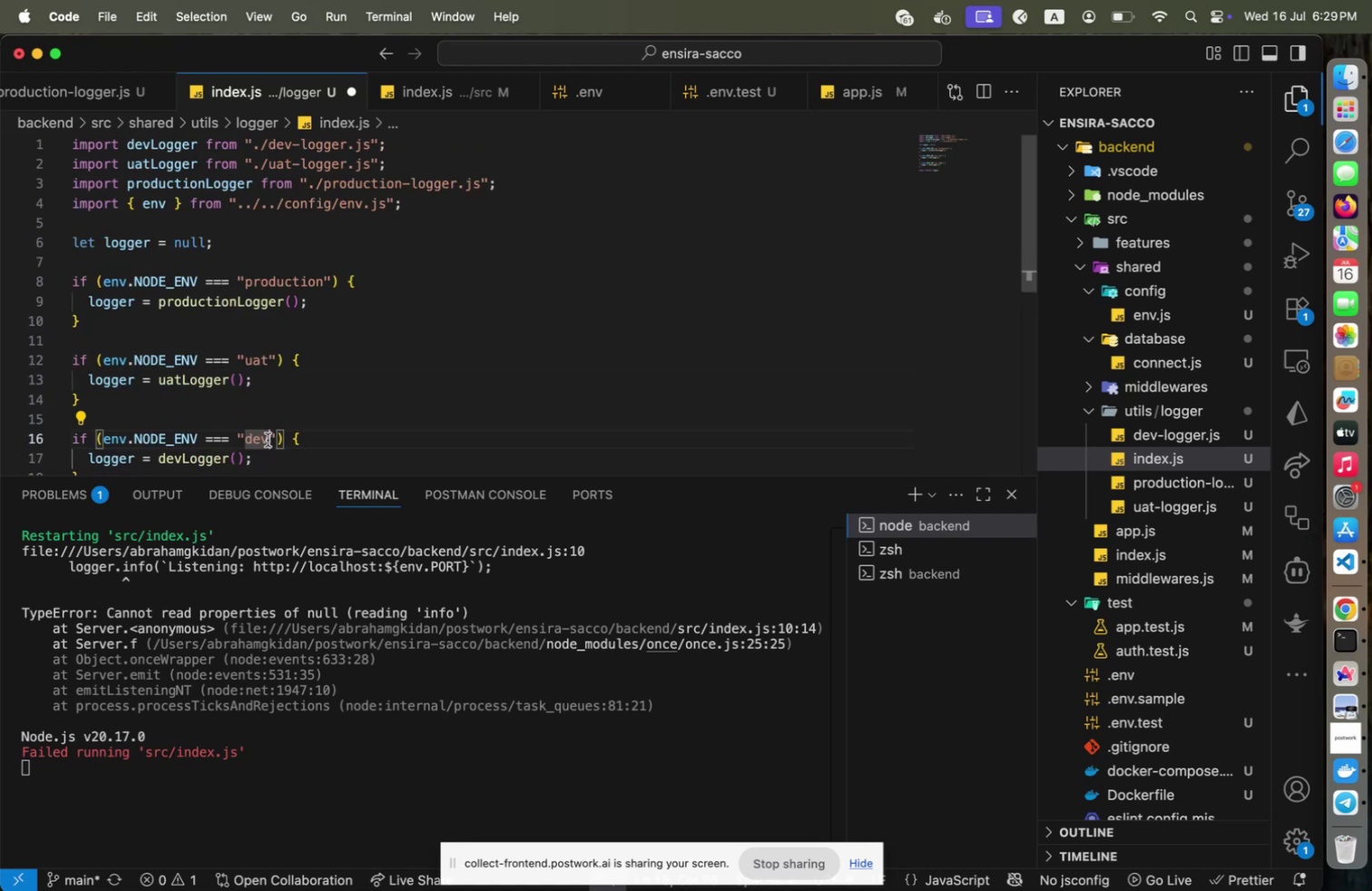 
left_click([268, 439])
 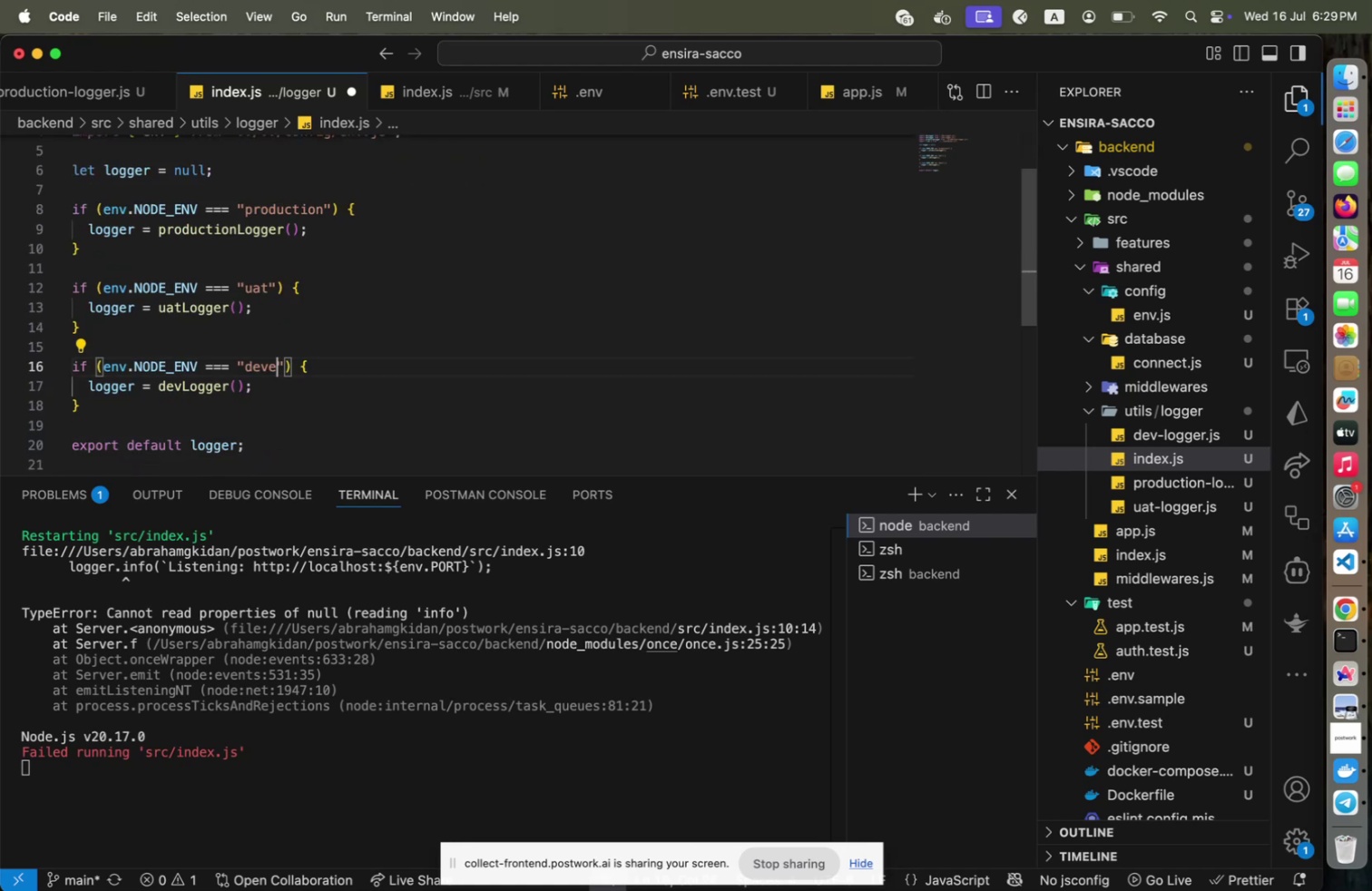 
type(elopment)
 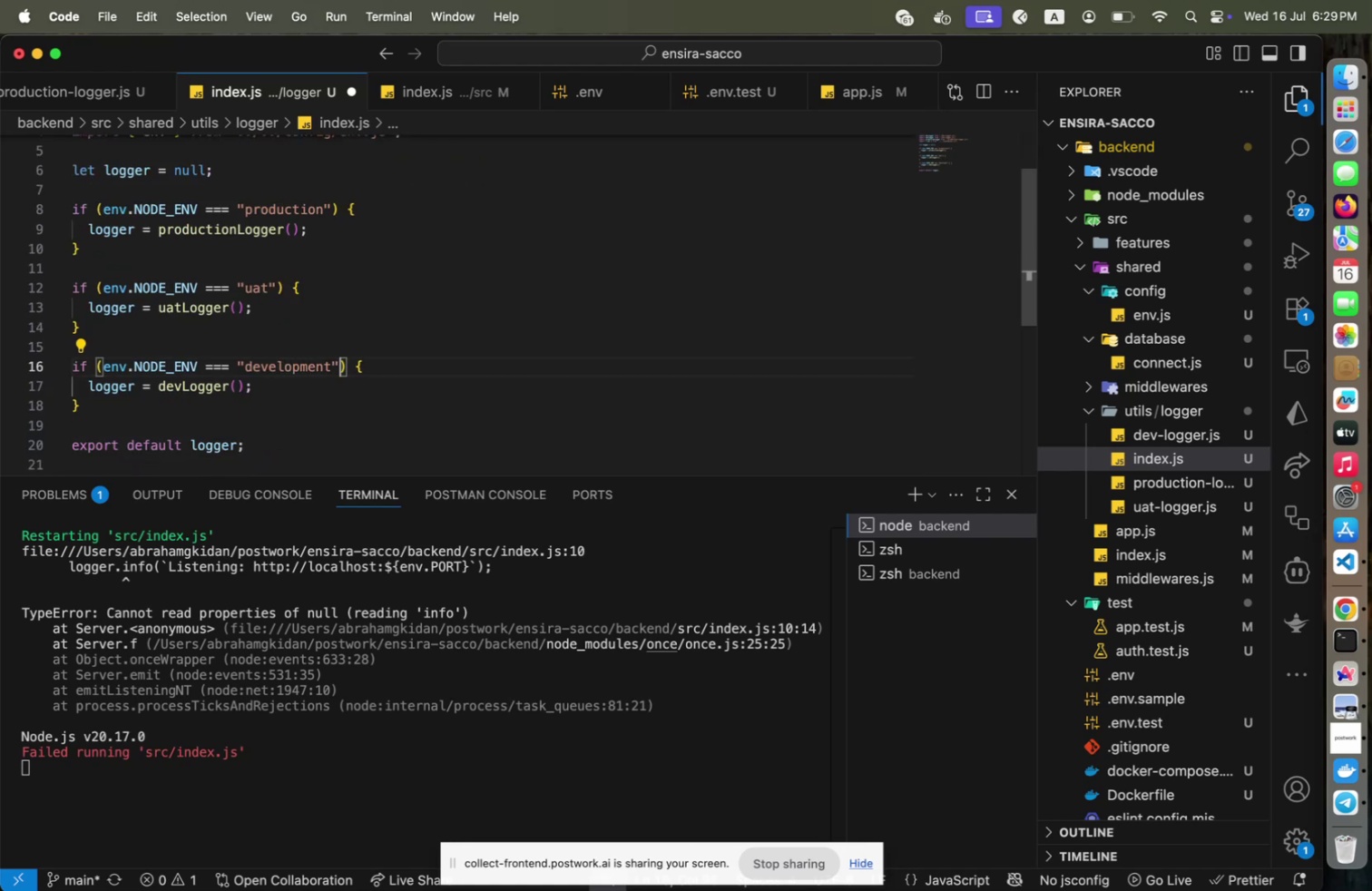 
key(ArrowRight)
 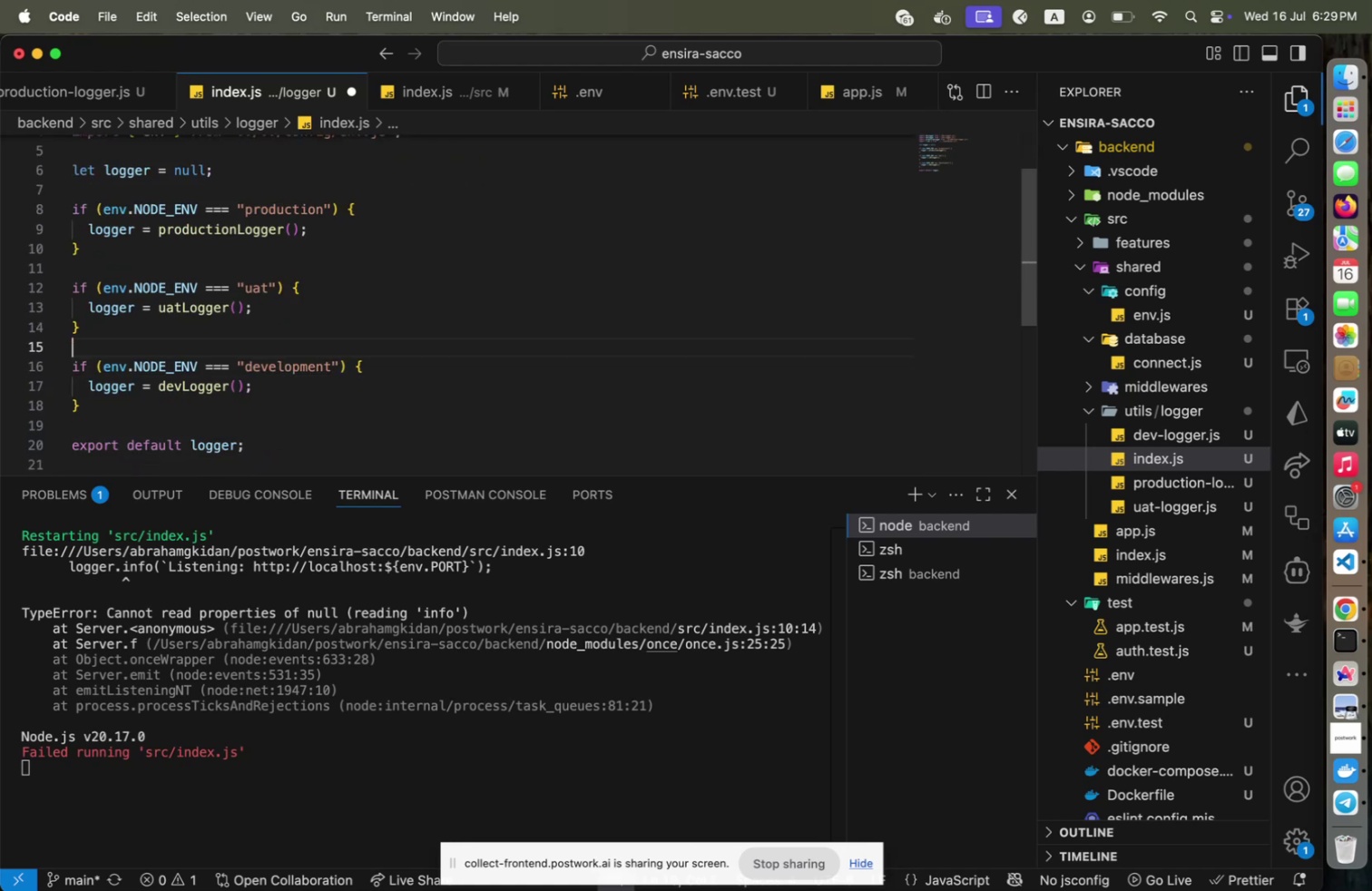 
key(ArrowUp)
 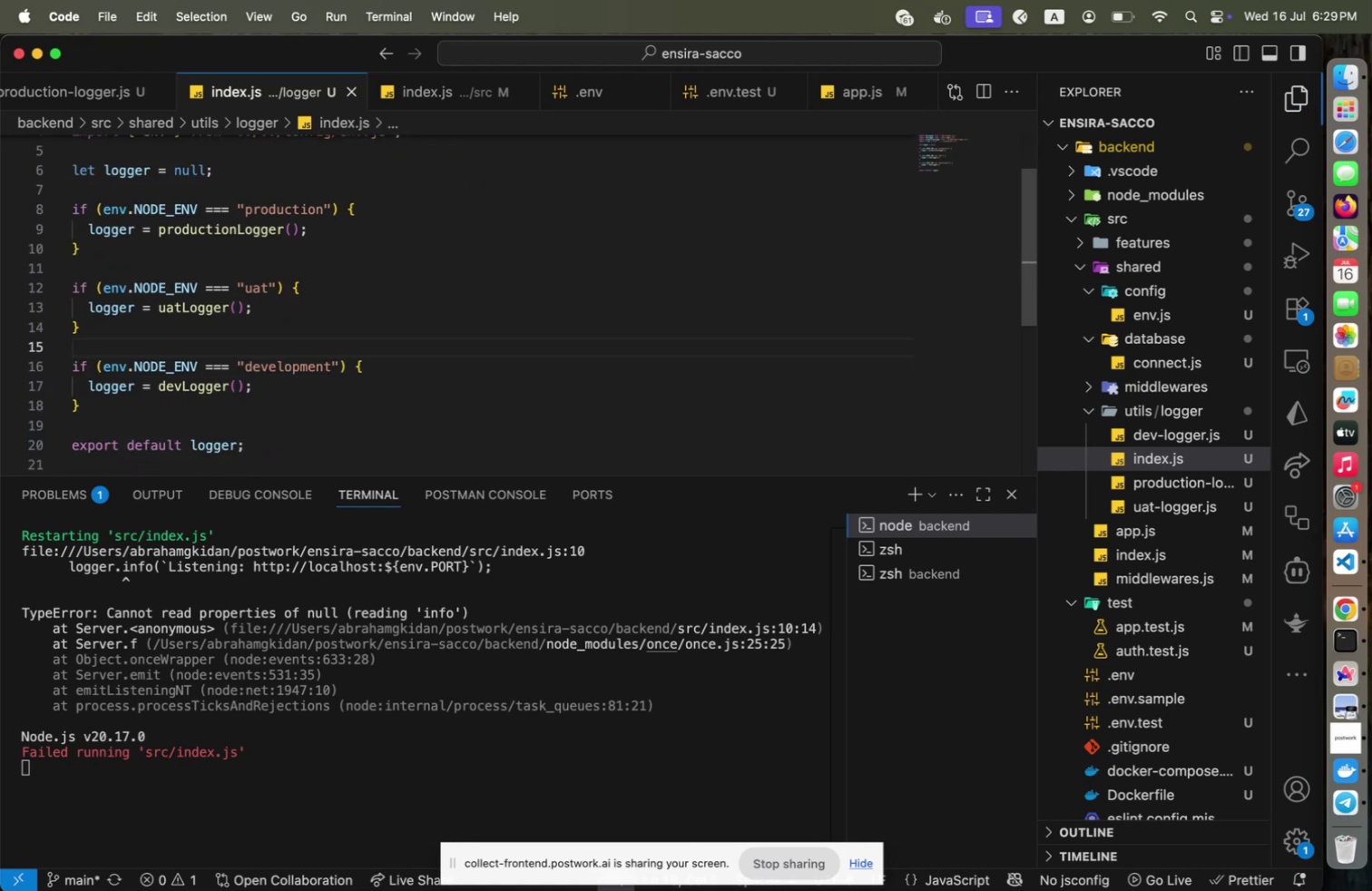 
key(Meta+CommandLeft)
 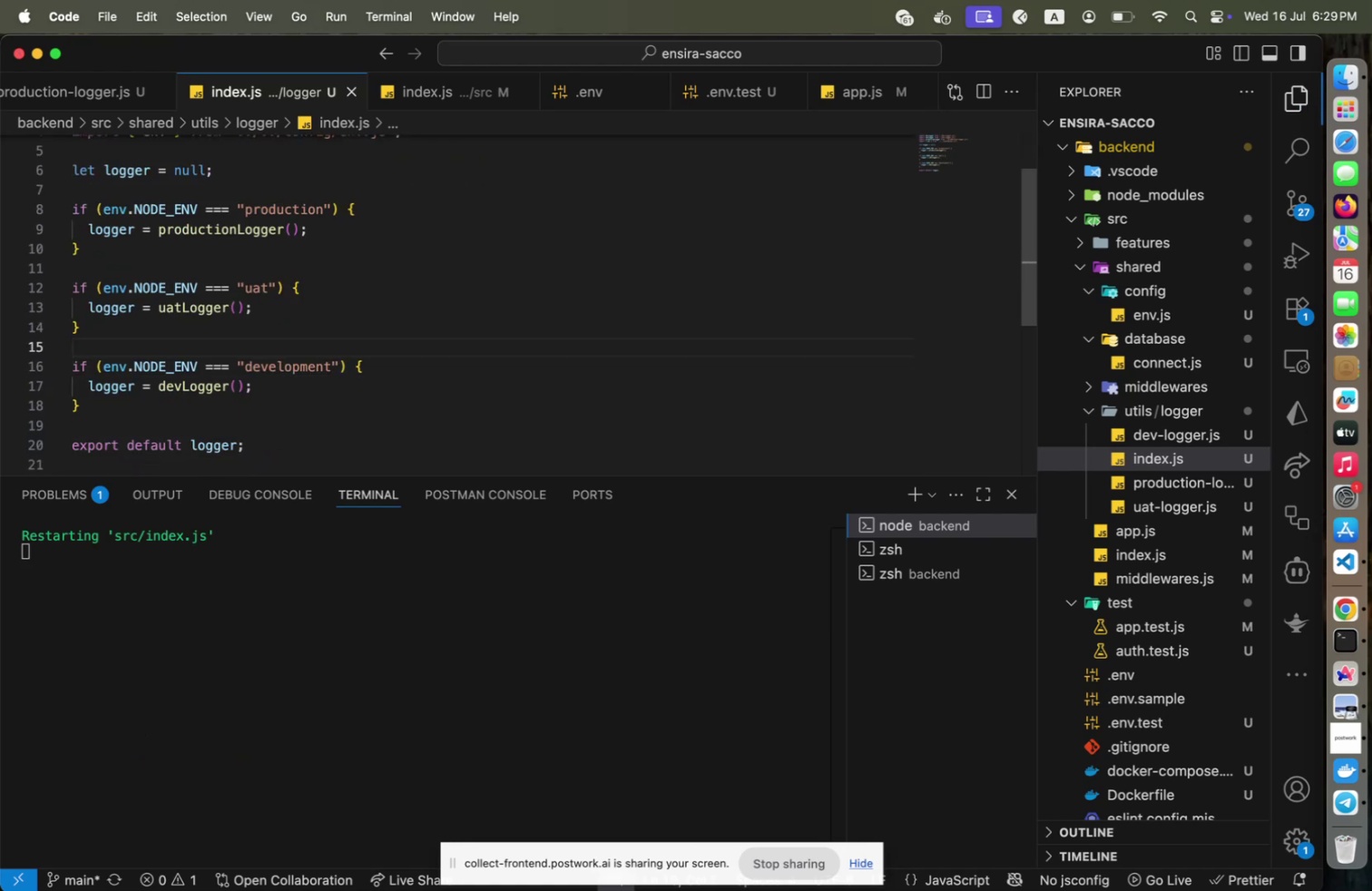 
key(Meta+S)
 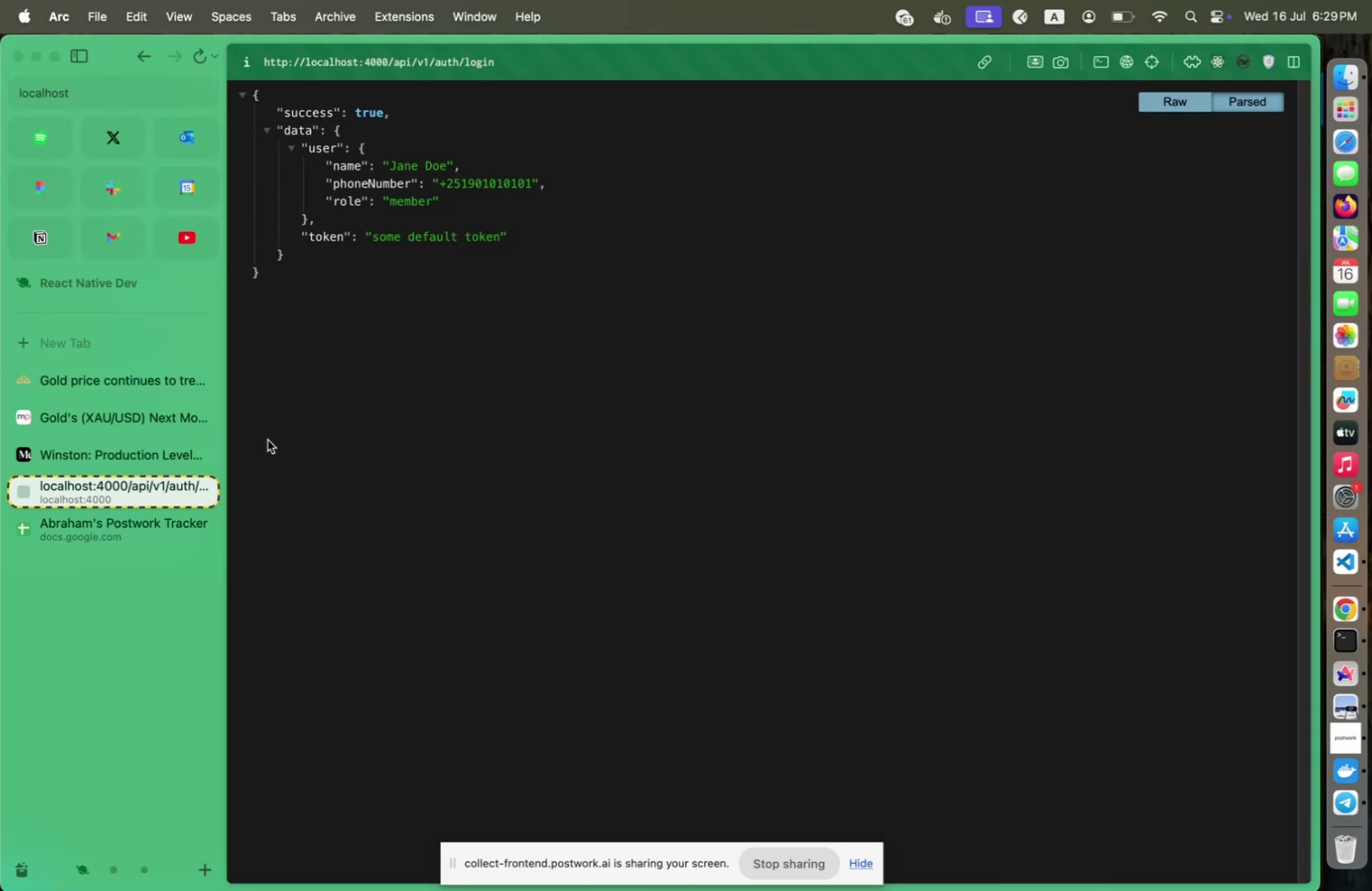 
key(Meta+CommandLeft)
 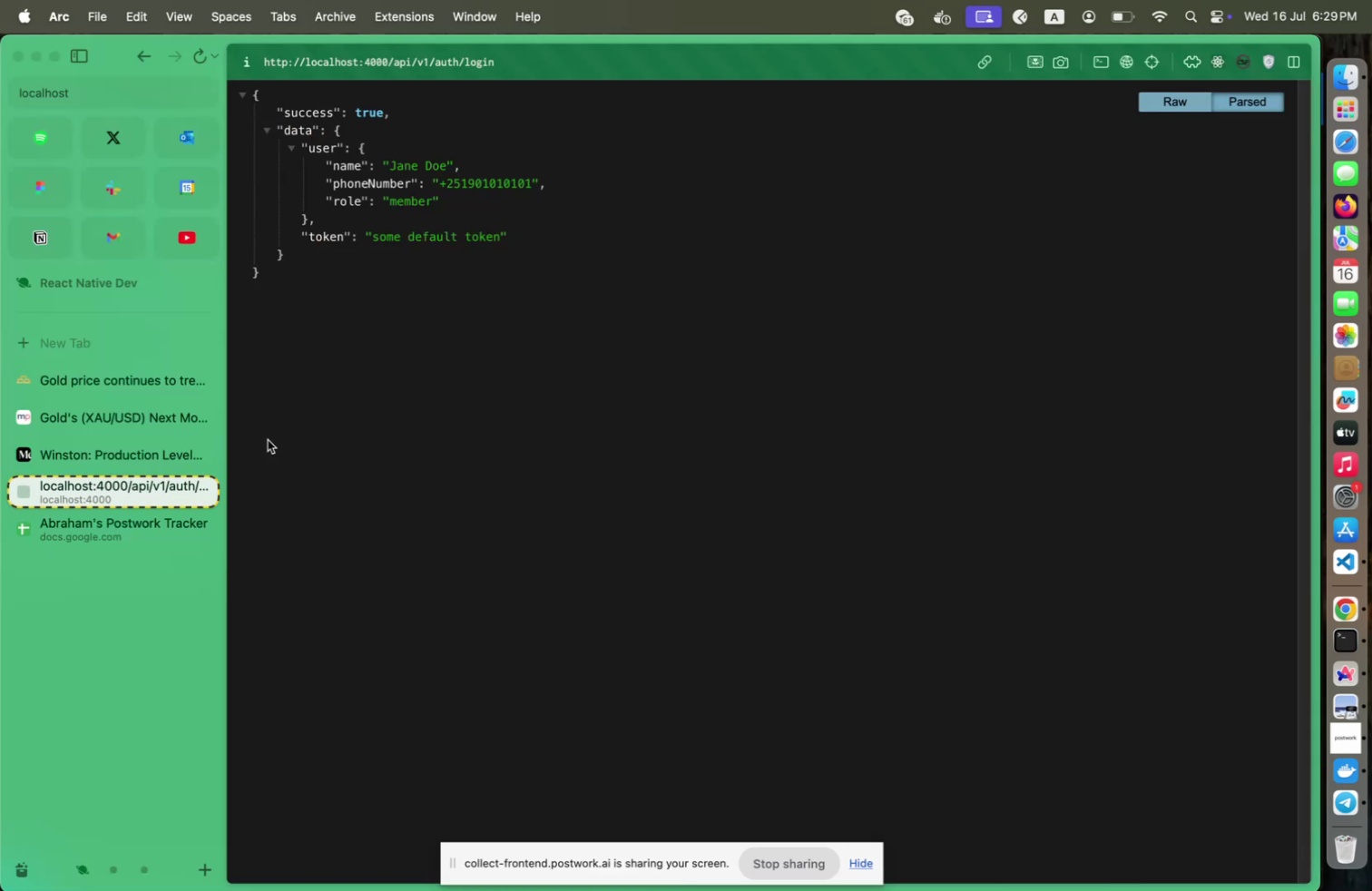 
key(Meta+Tab)
 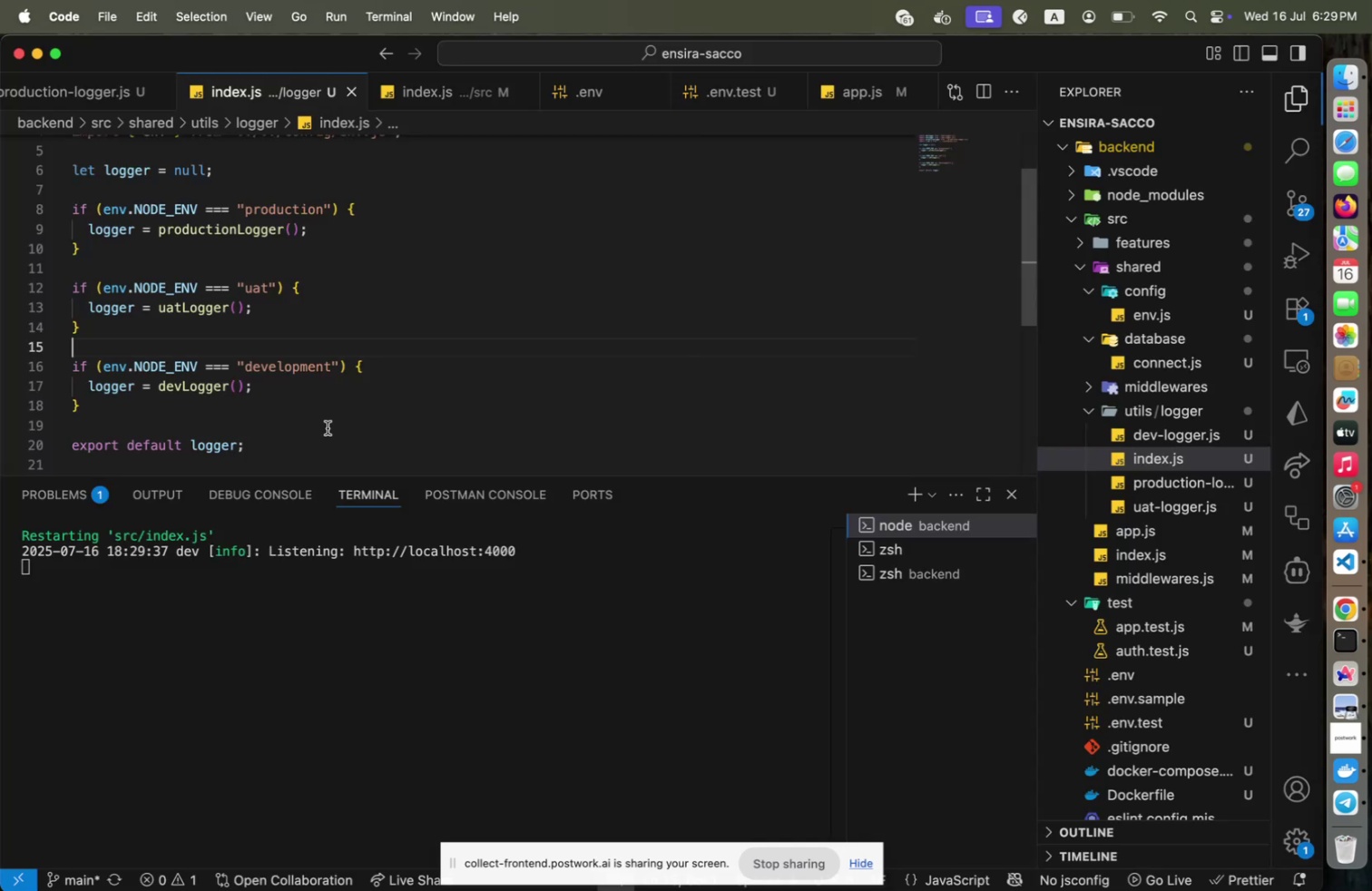 
key(Meta+CommandLeft)
 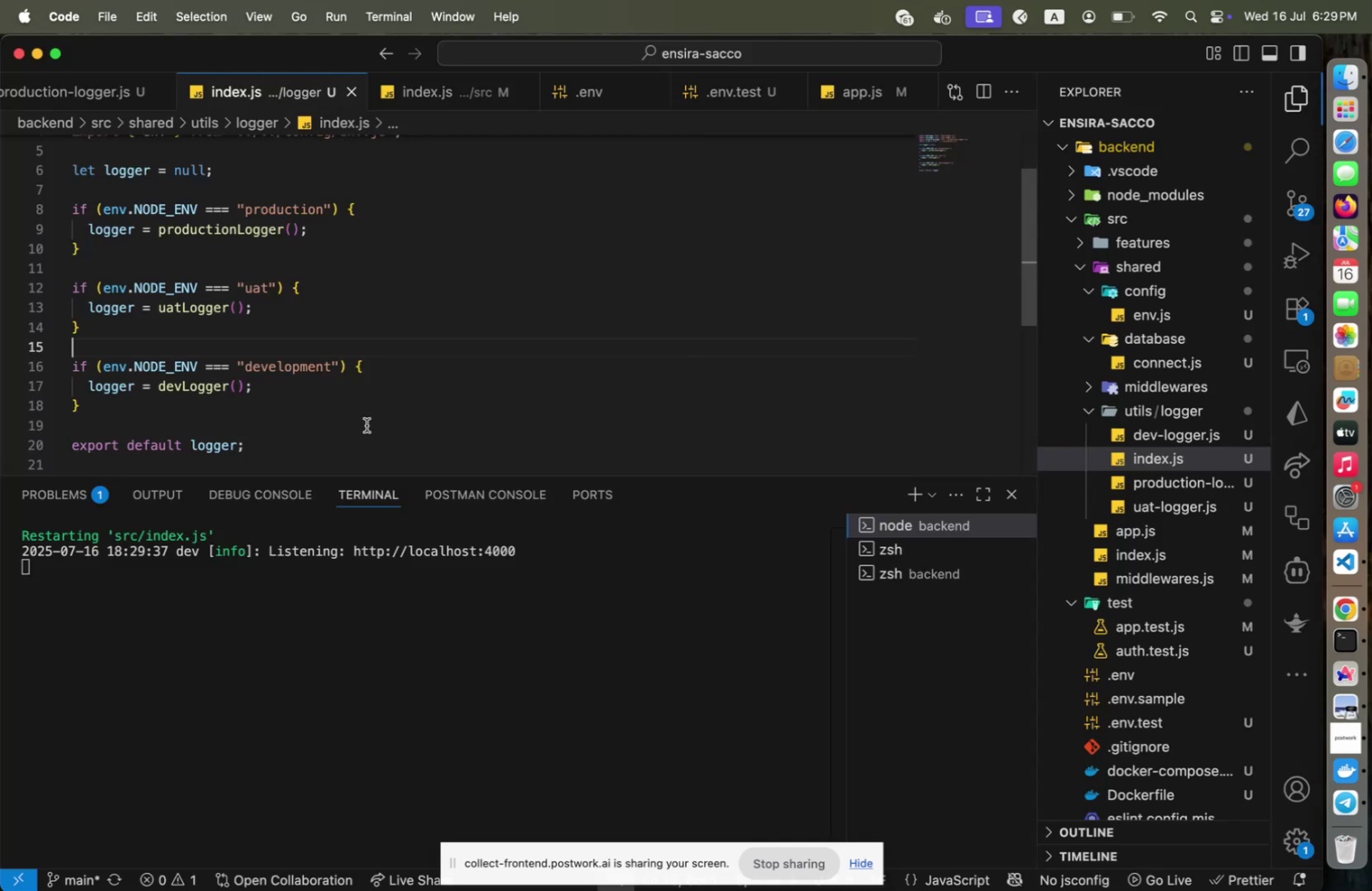 
key(Meta+Tab)
 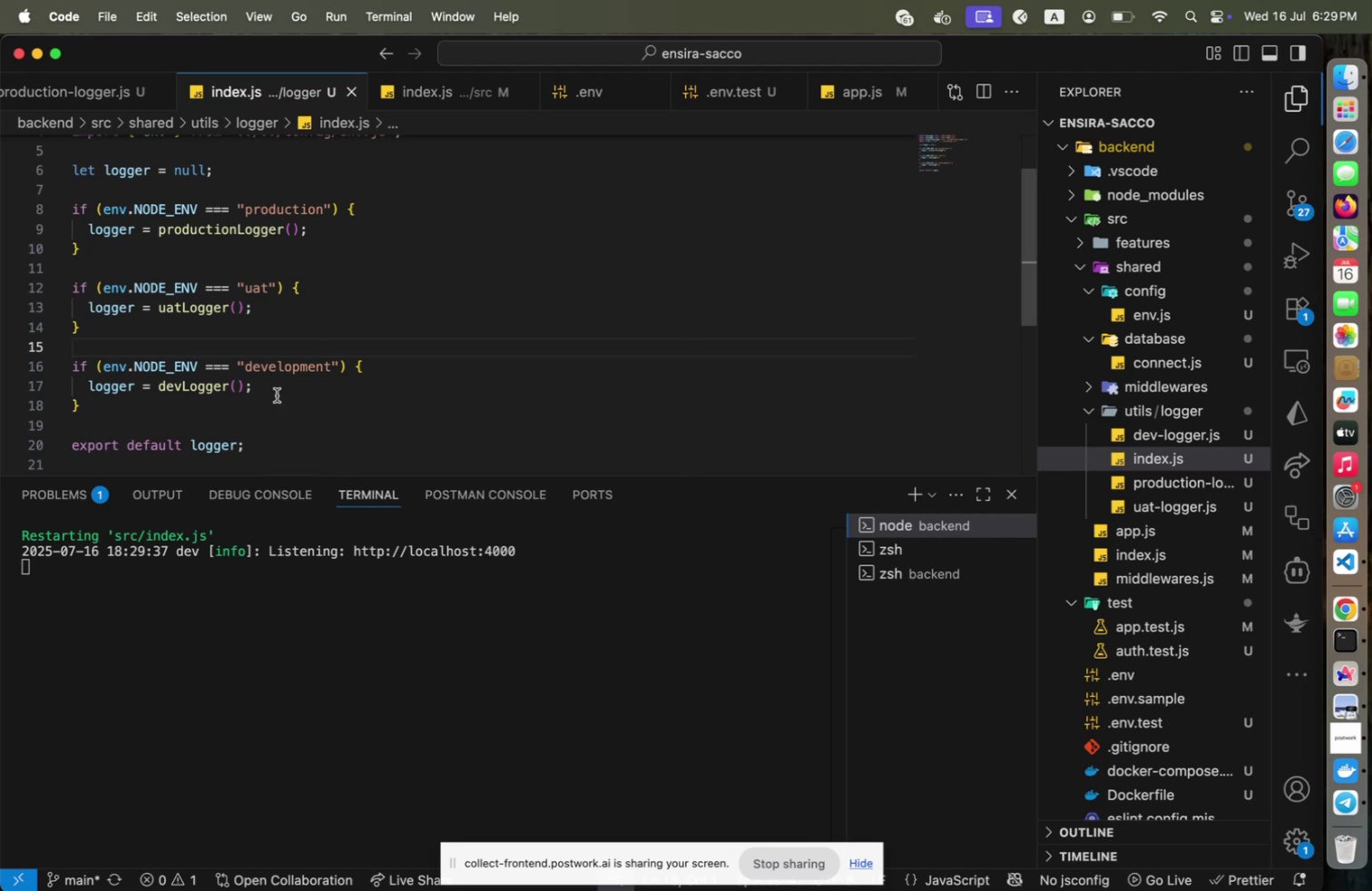 
wait(7.55)
 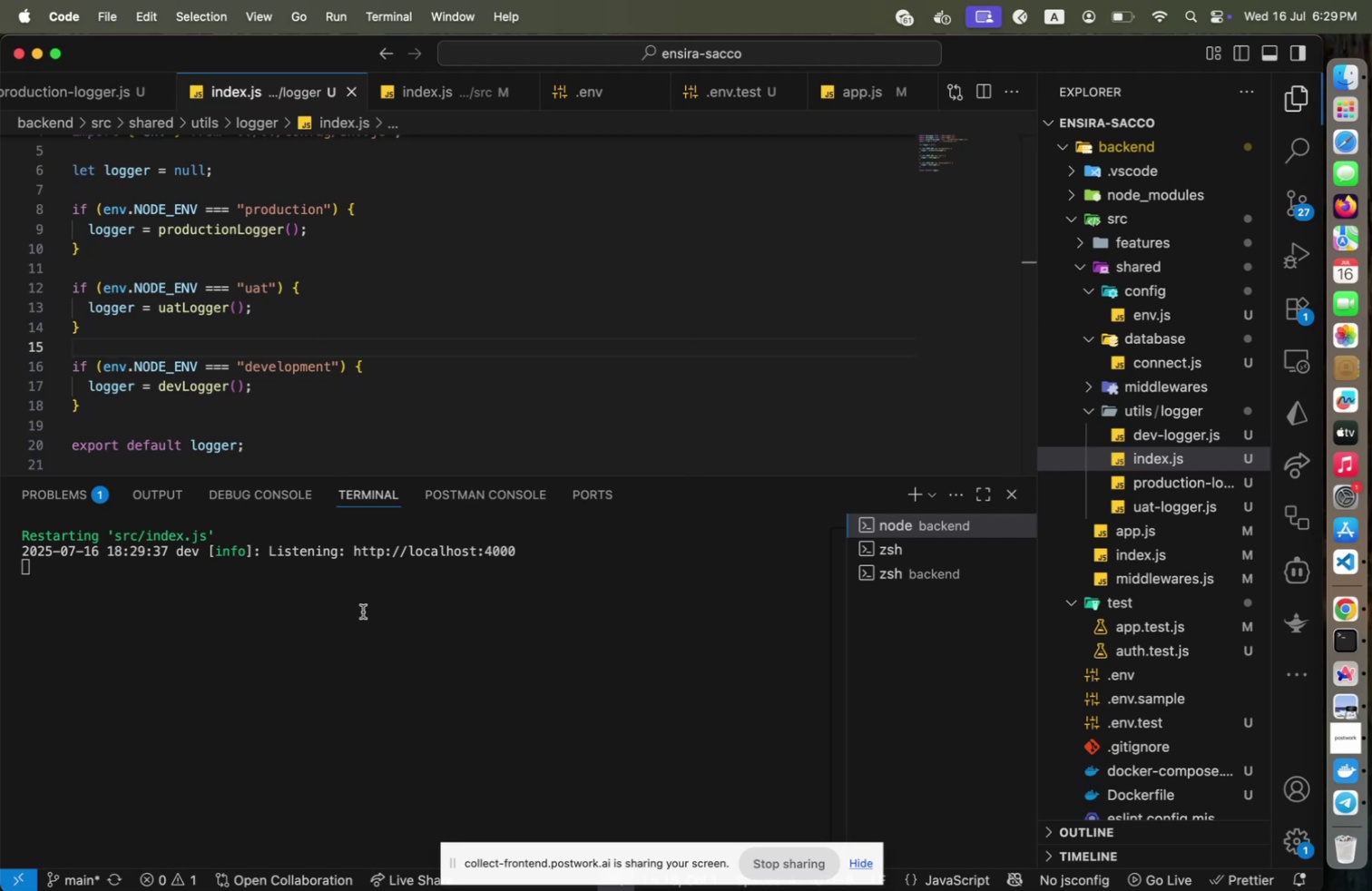 
left_click([264, 292])
 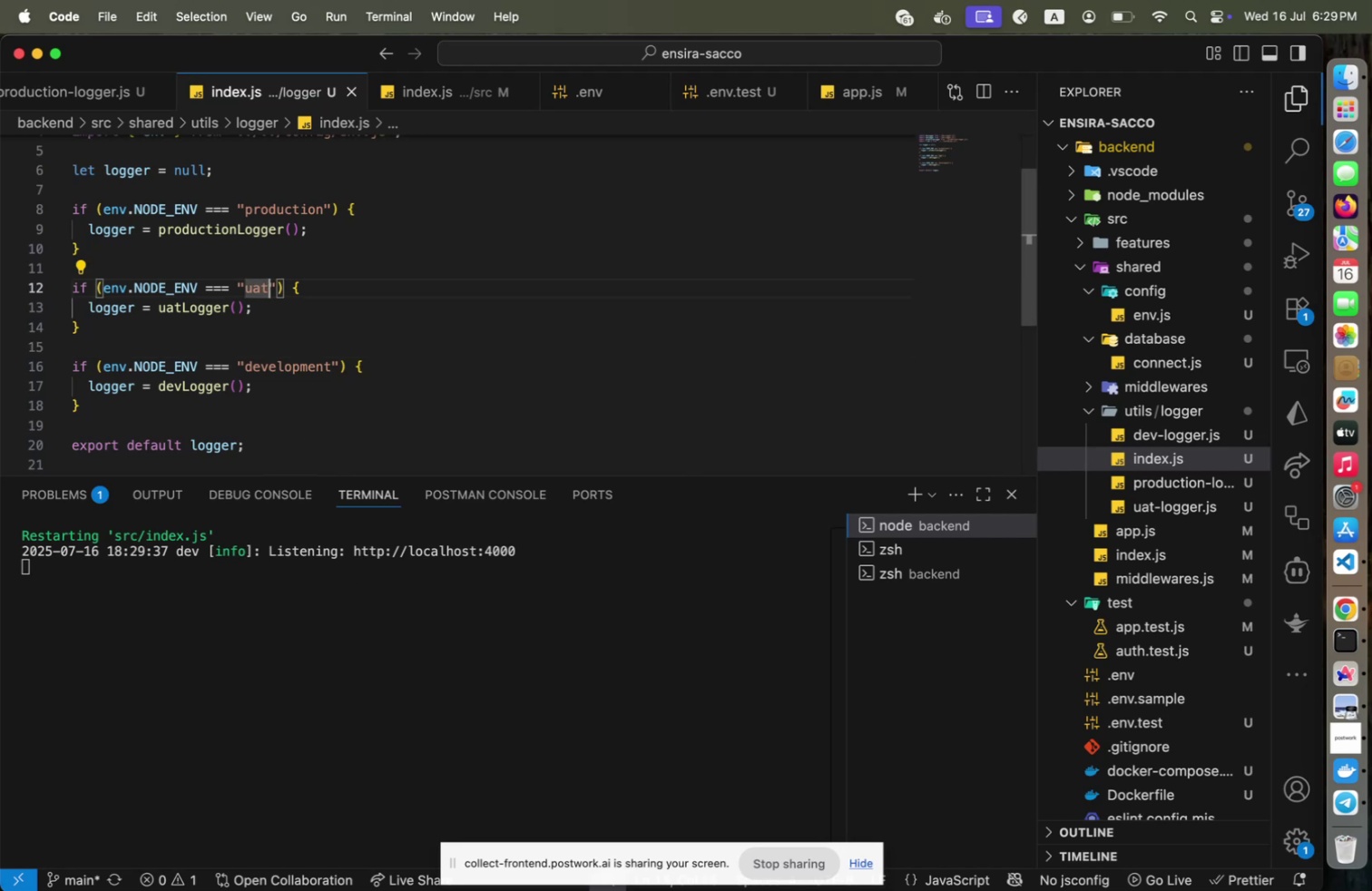 
key(ArrowRight)
 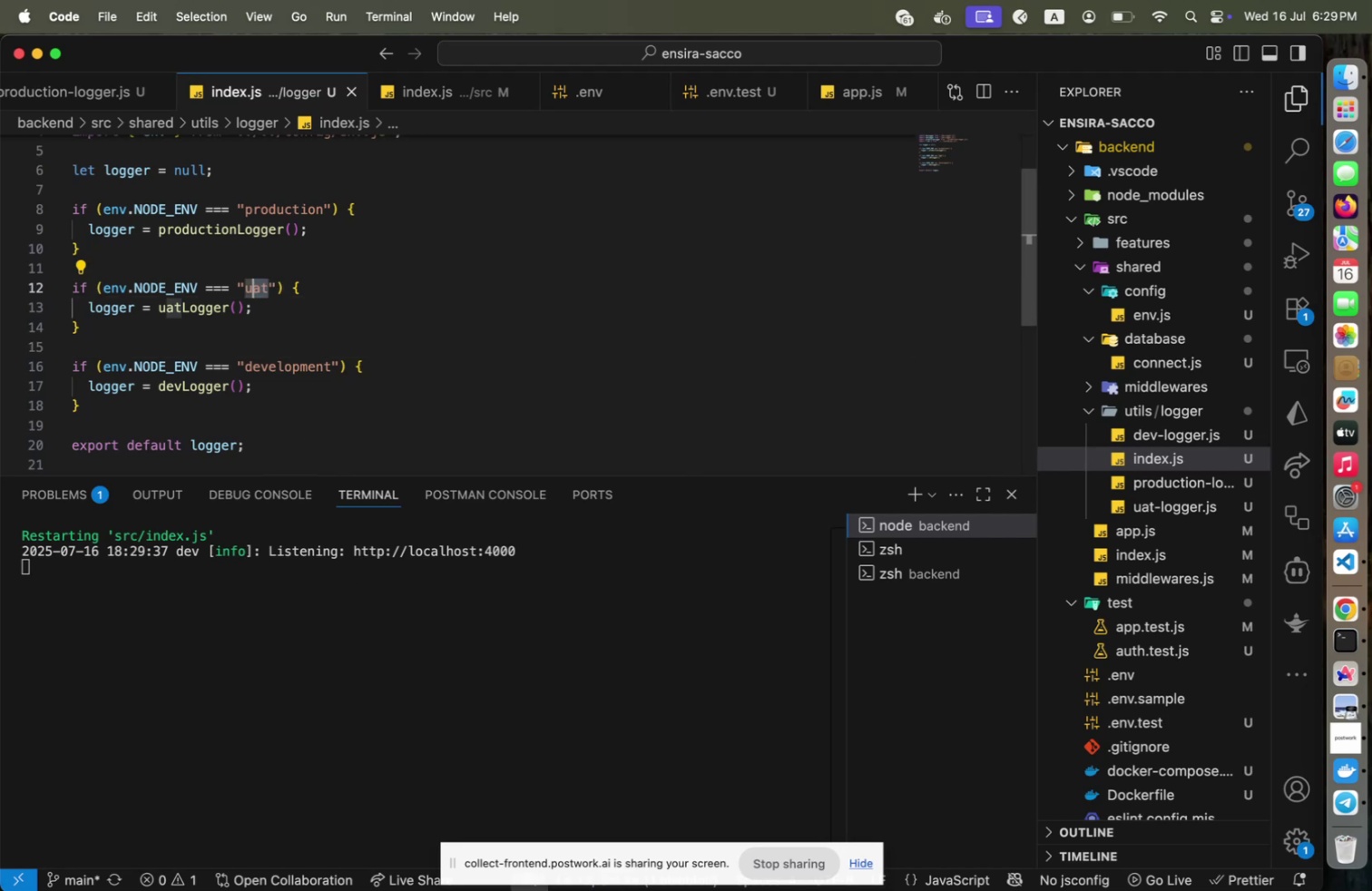 
key(Shift+ArrowLeft)
 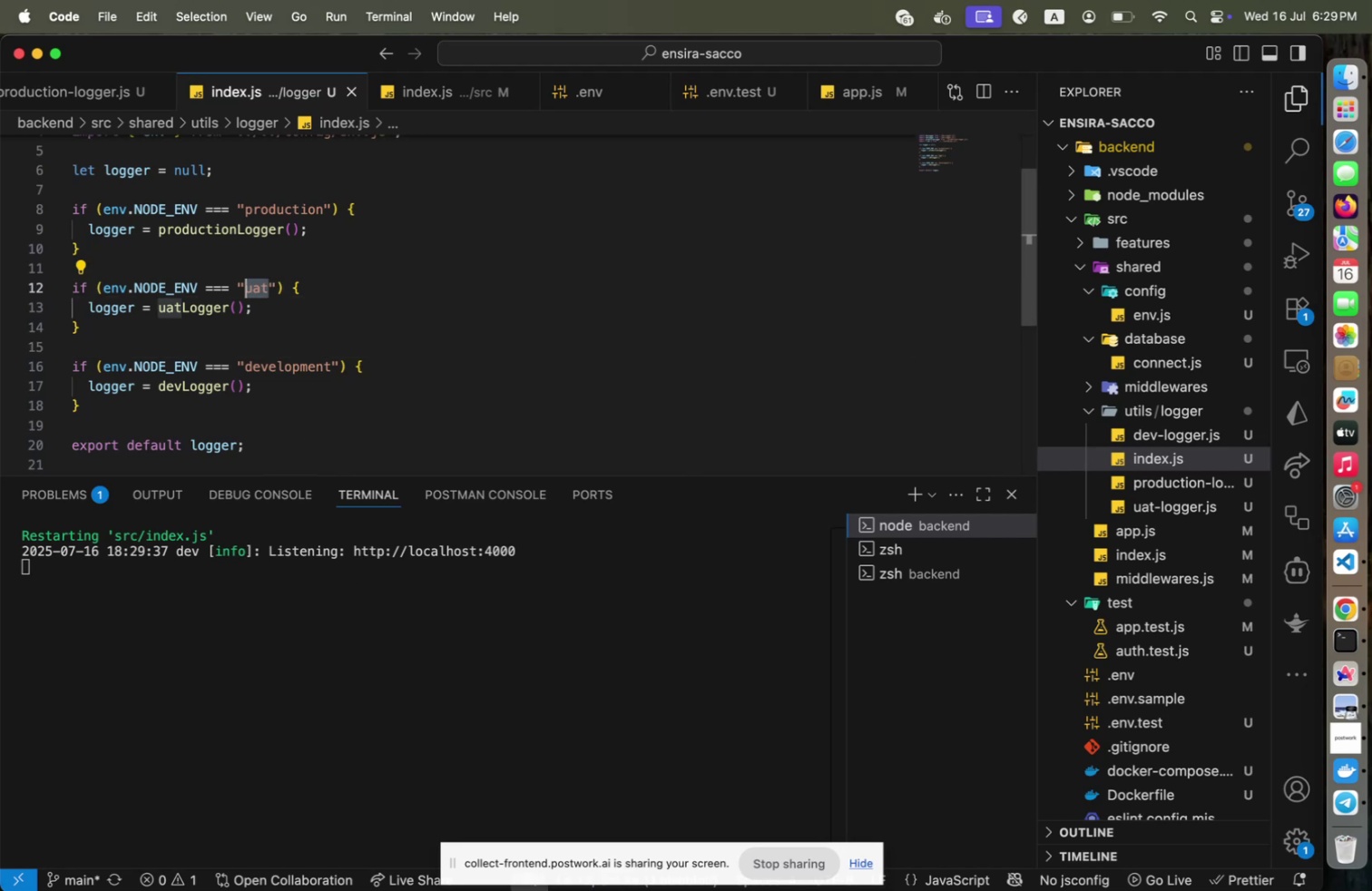 
key(Shift+ArrowLeft)
 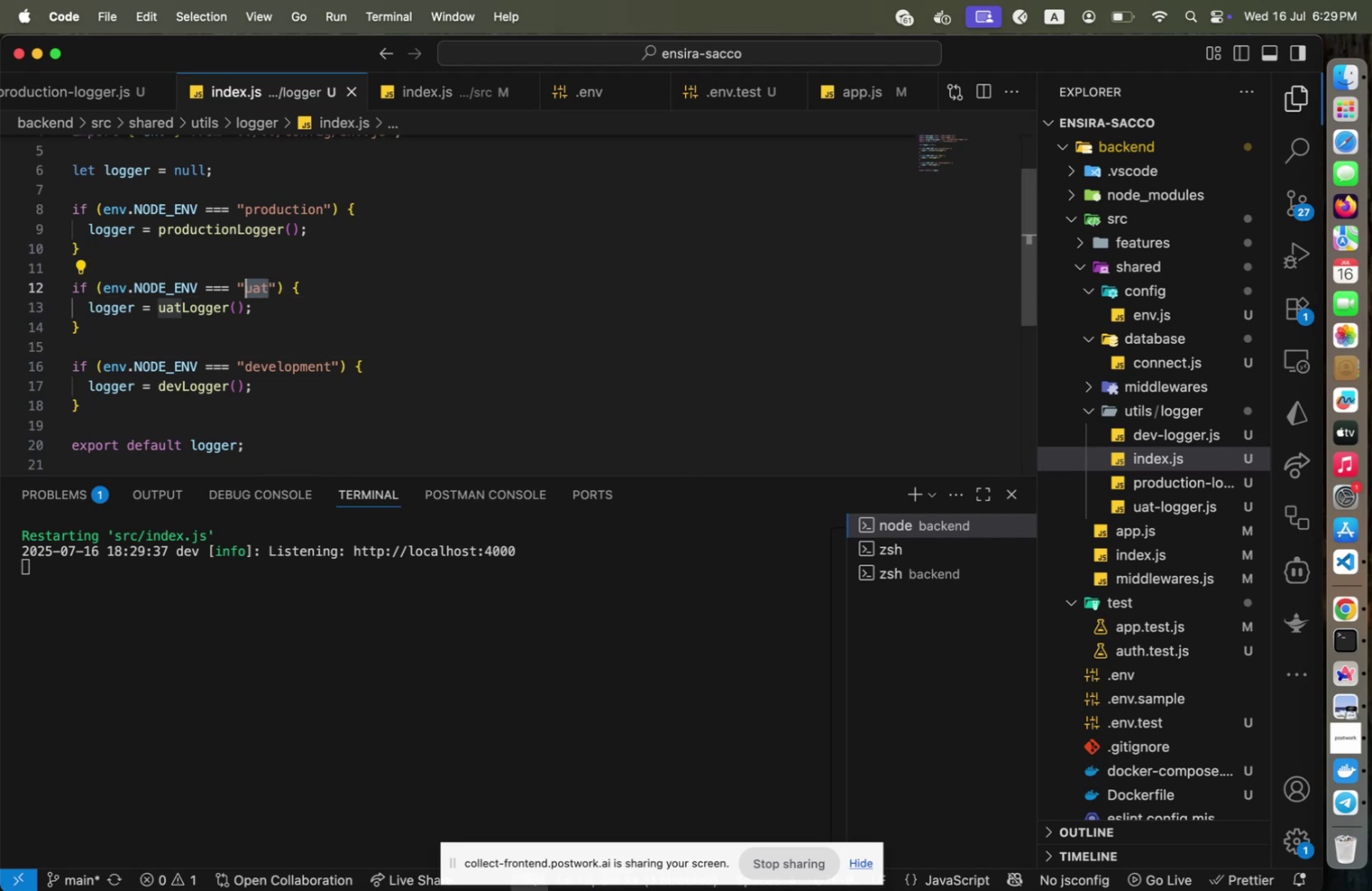 
key(Shift+ArrowLeft)
 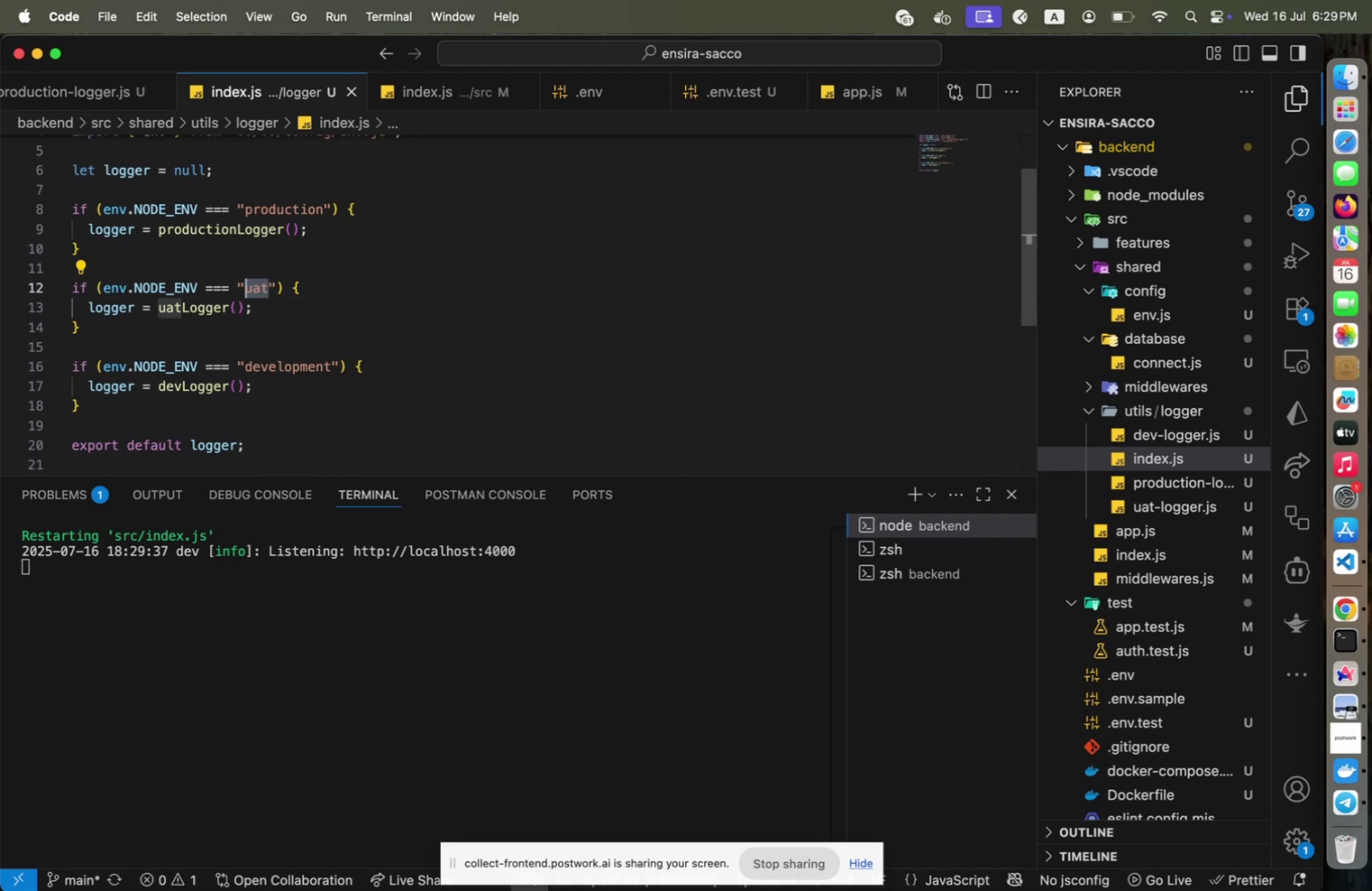 
type(staging)
 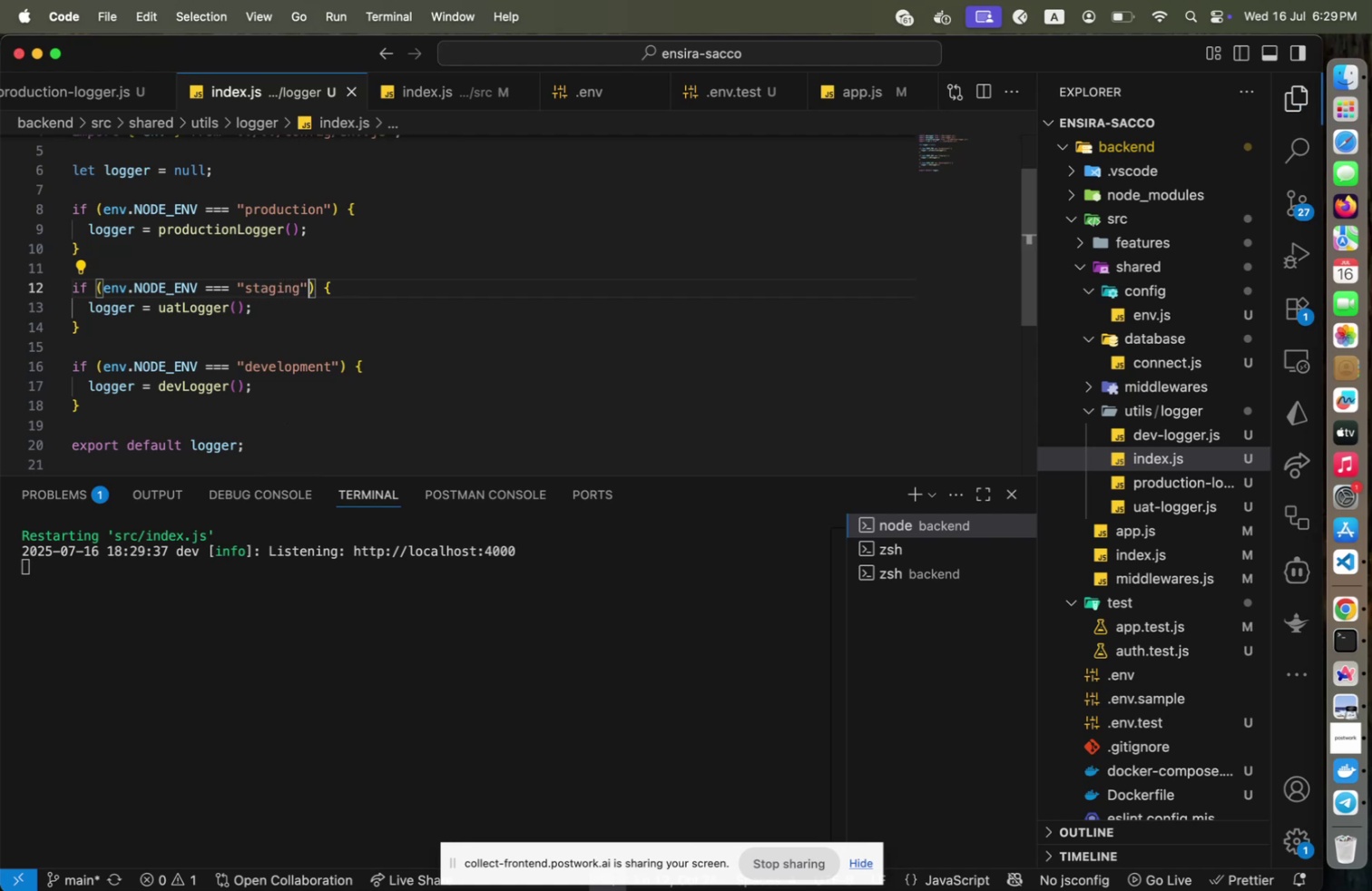 
key(ArrowRight)
 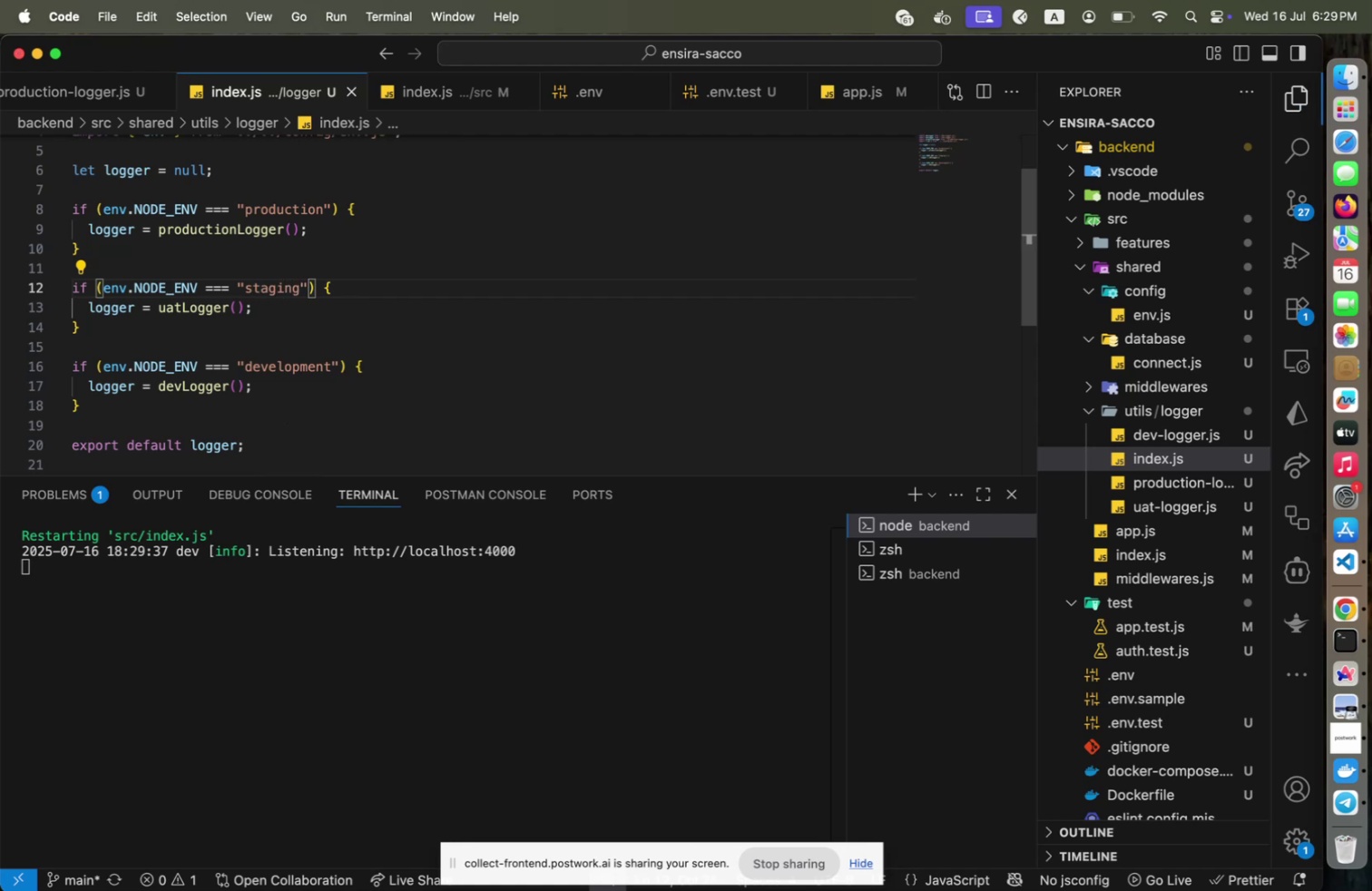 
key(Meta+CommandLeft)
 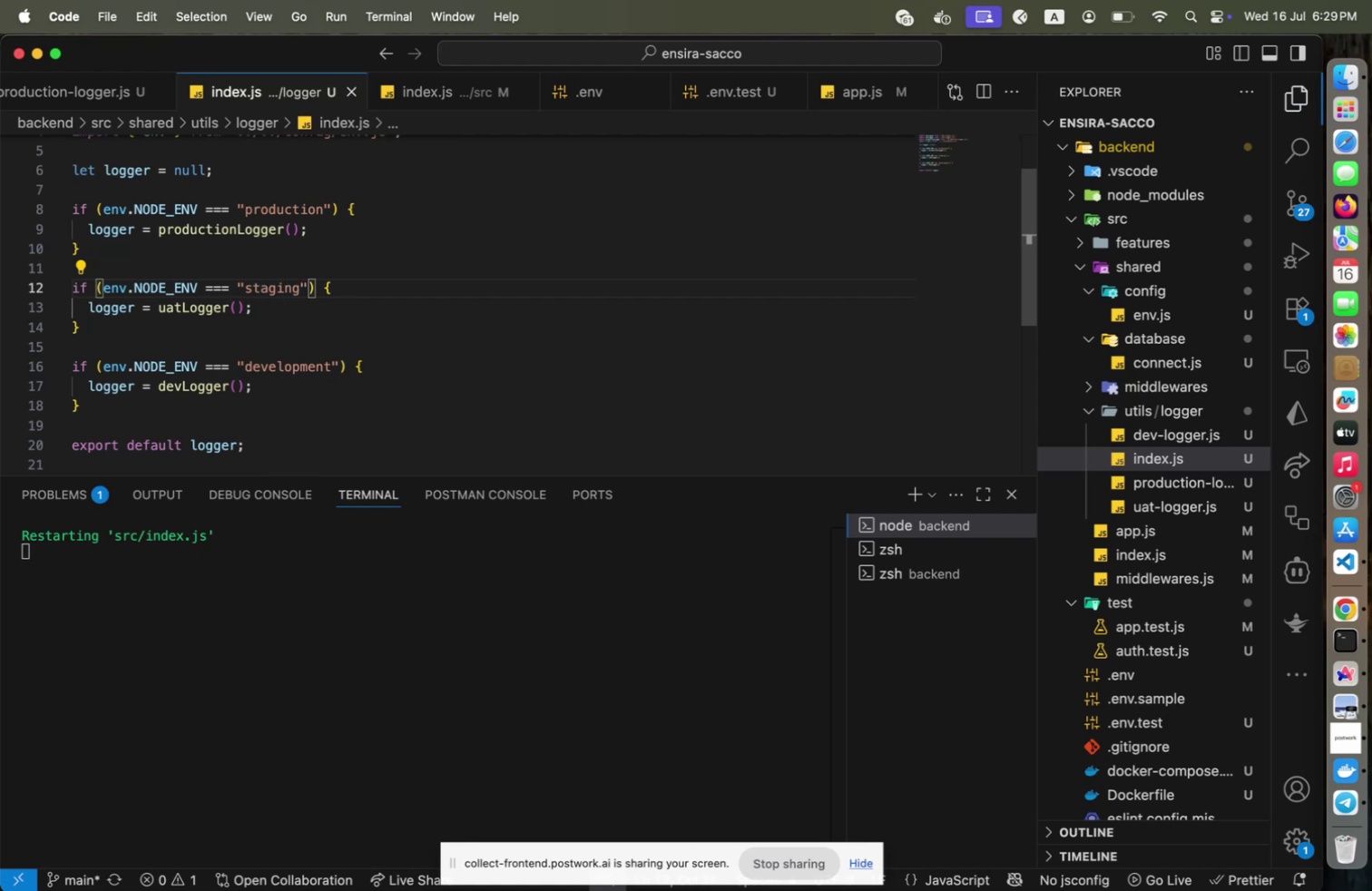 
key(Meta+S)
 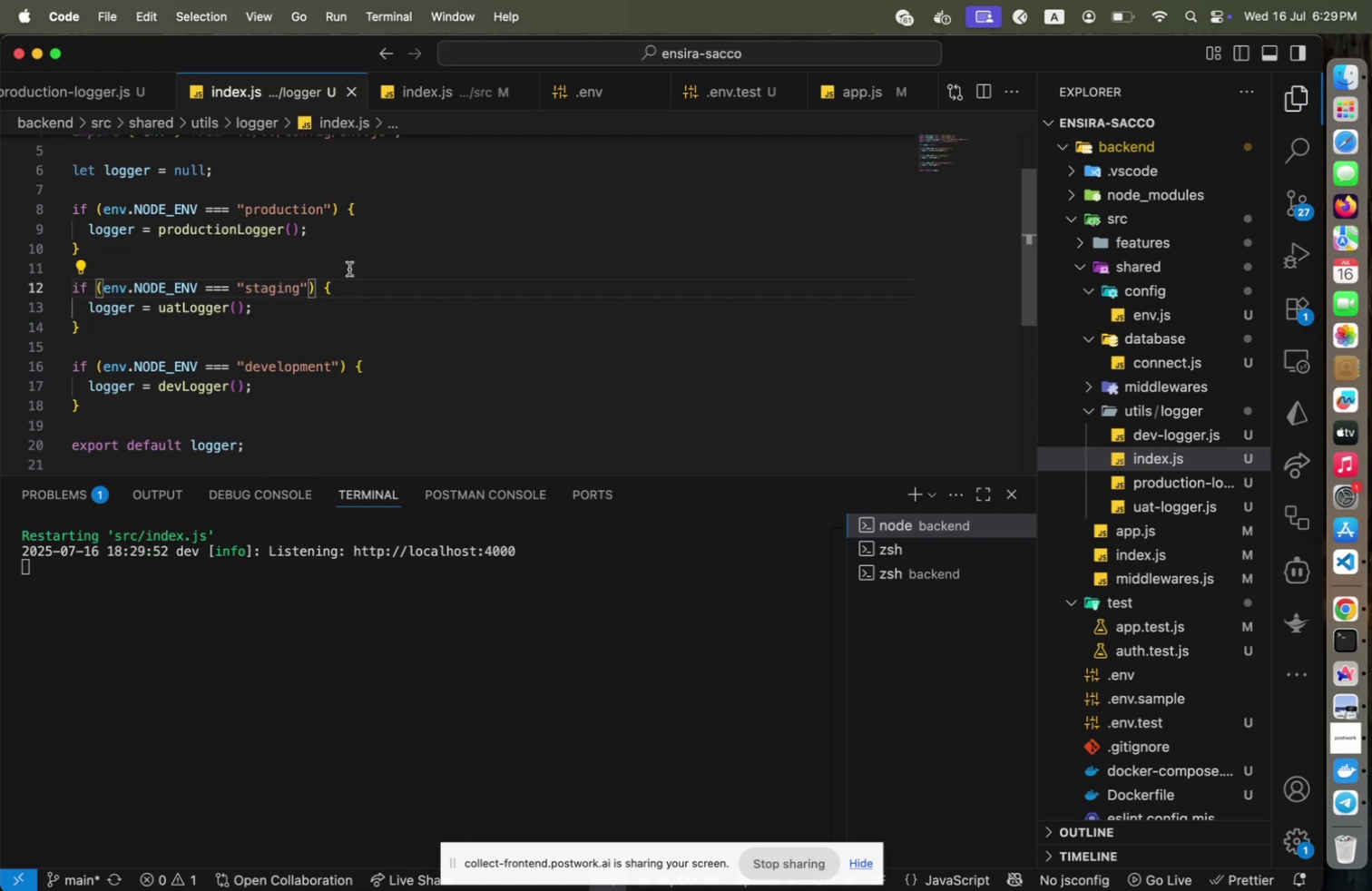 
key(ArrowLeft)
 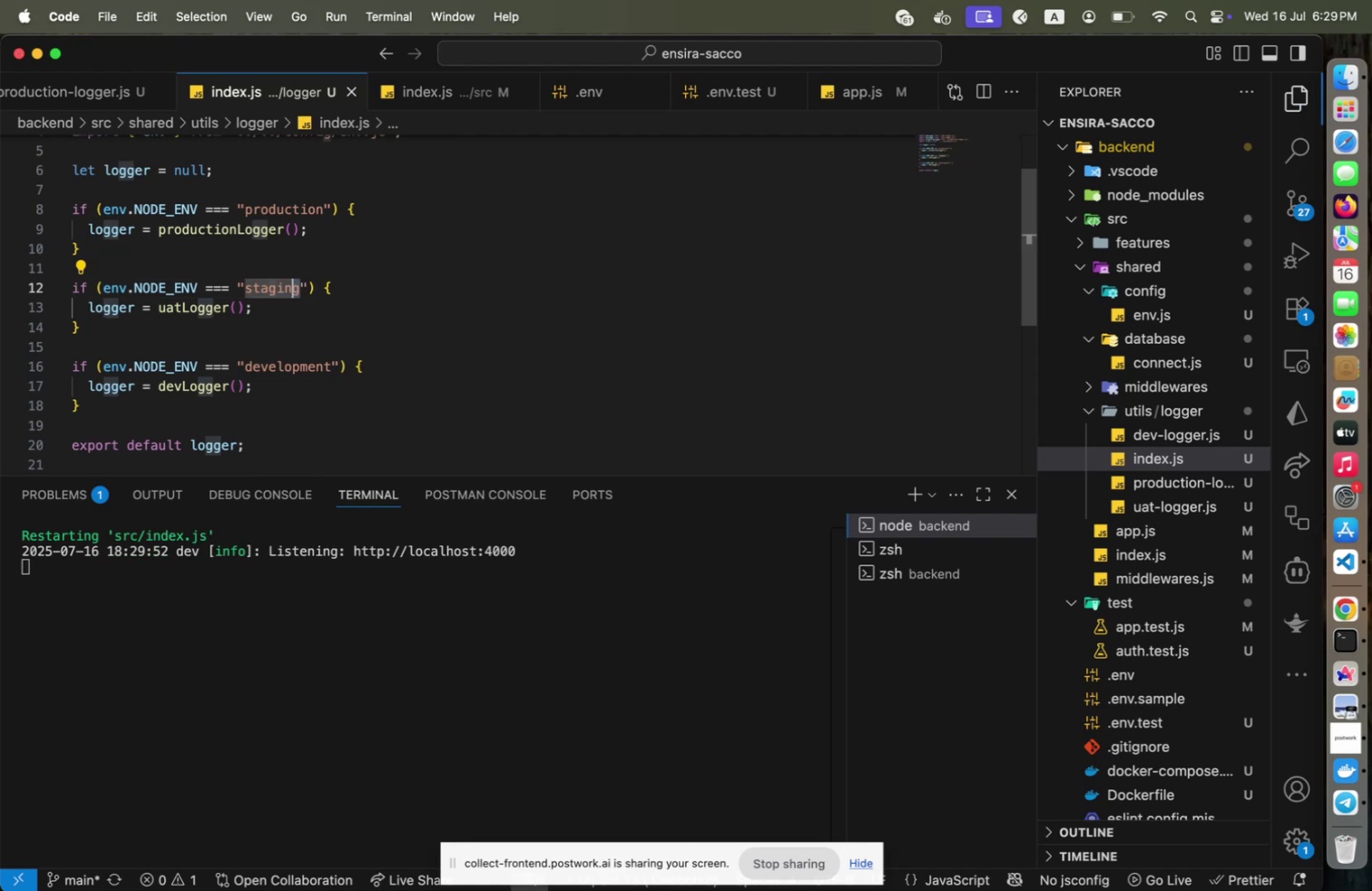 
hold_key(key=ShiftLeft, duration=1.28)
 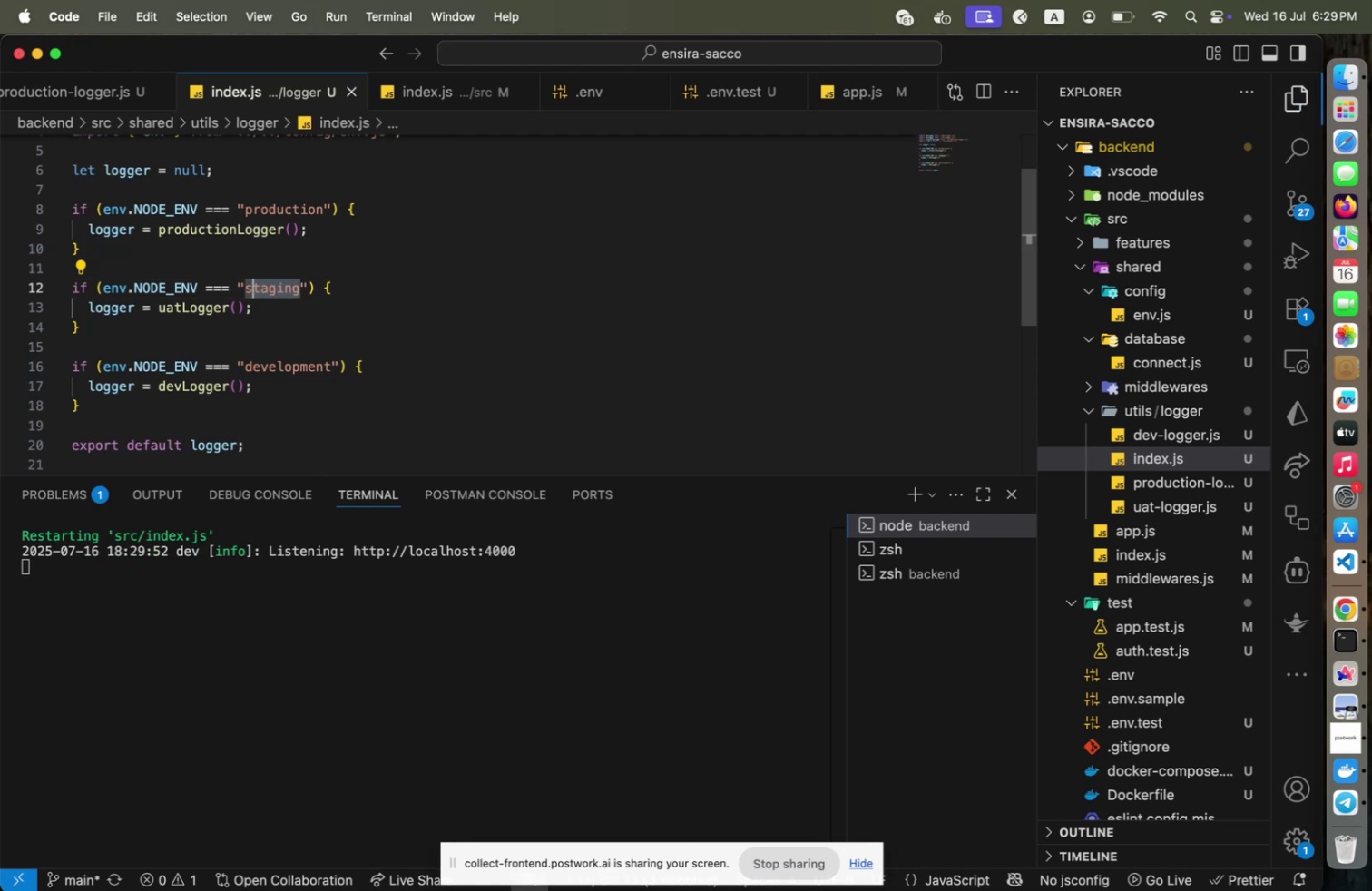 
hold_key(key=ArrowLeft, duration=0.91)
 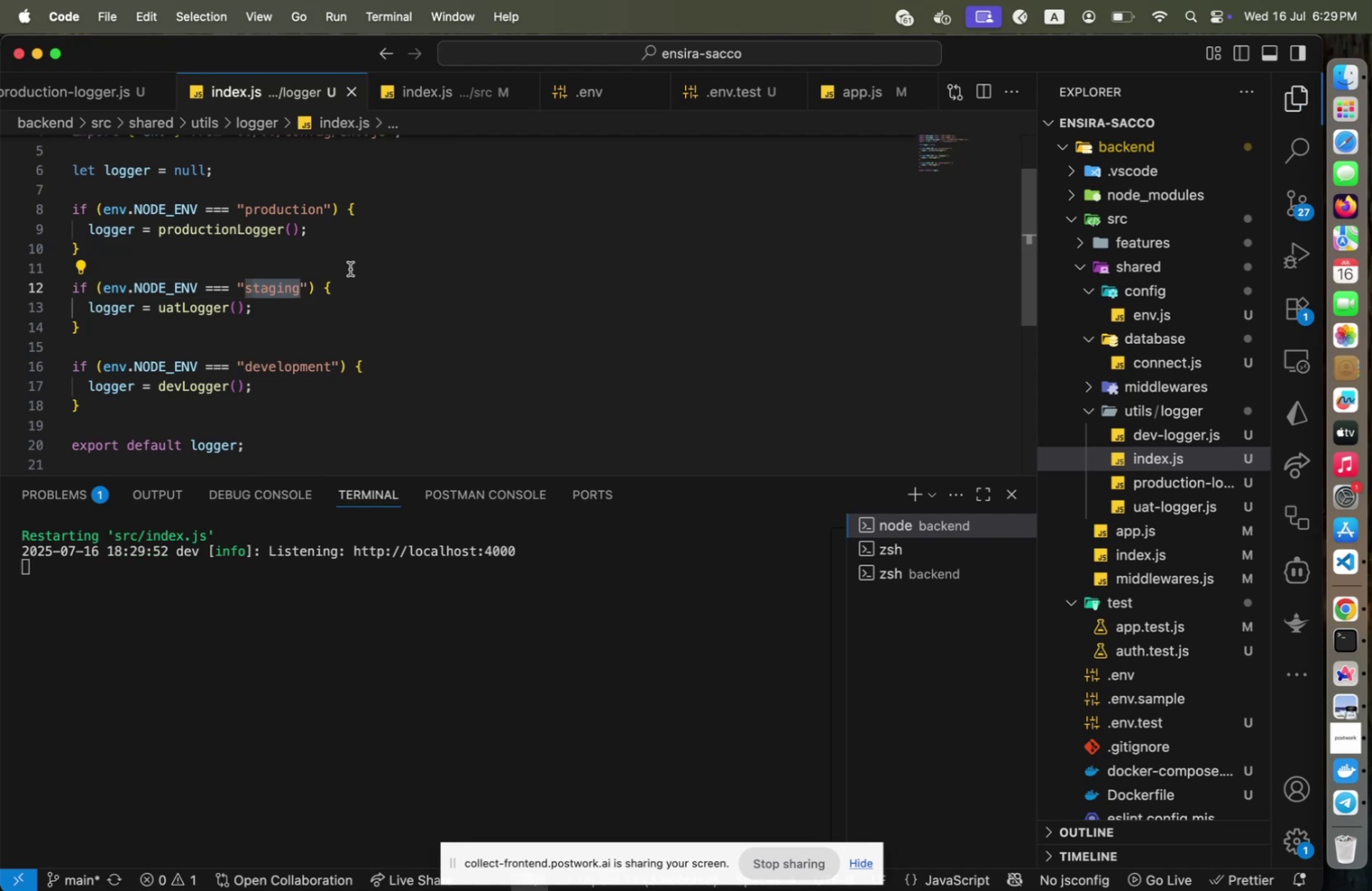 
scroll: coordinate [354, 271], scroll_direction: up, amount: 6.0
 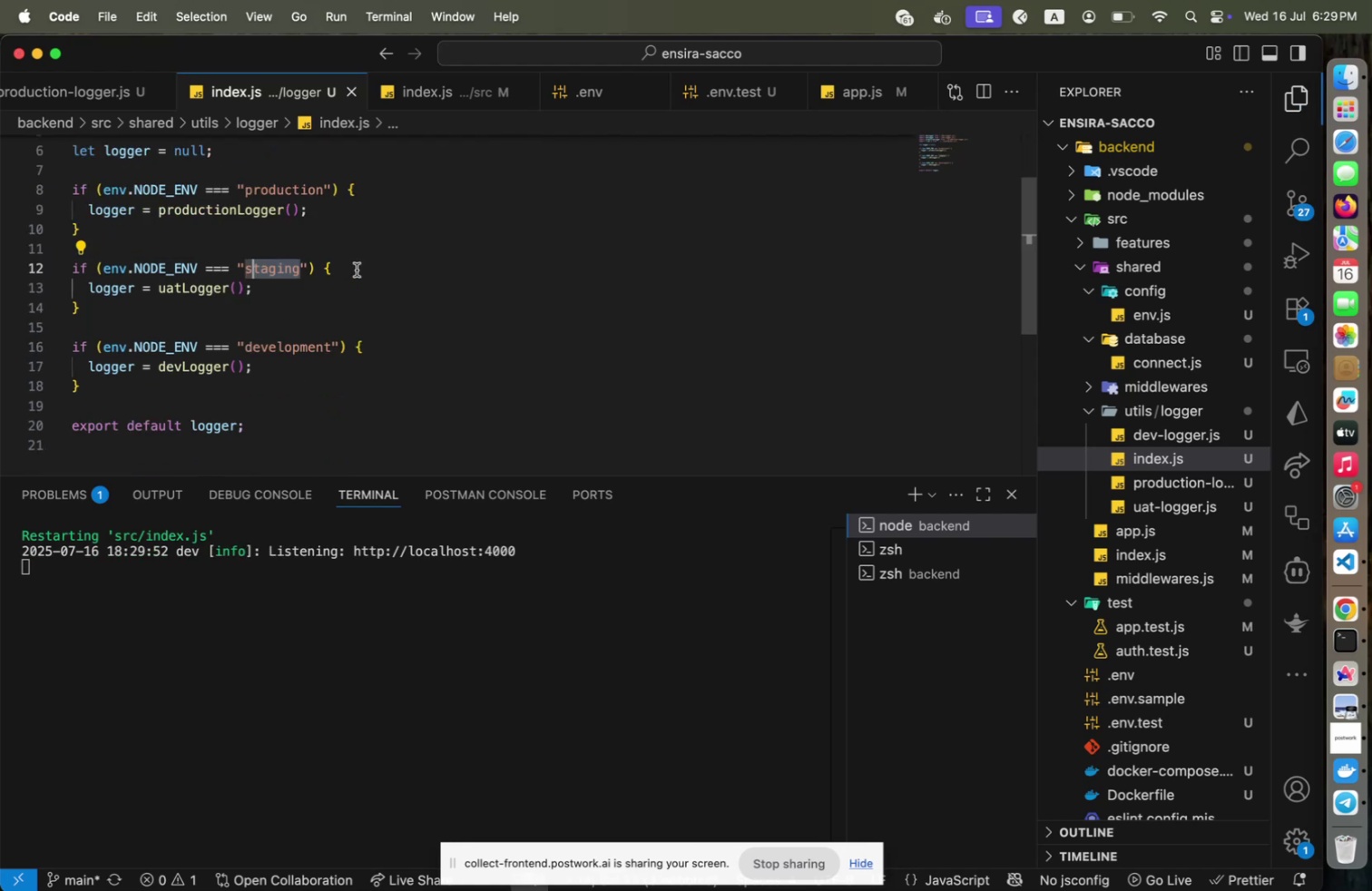 
scroll: coordinate [357, 269], scroll_direction: down, amount: 4.0
 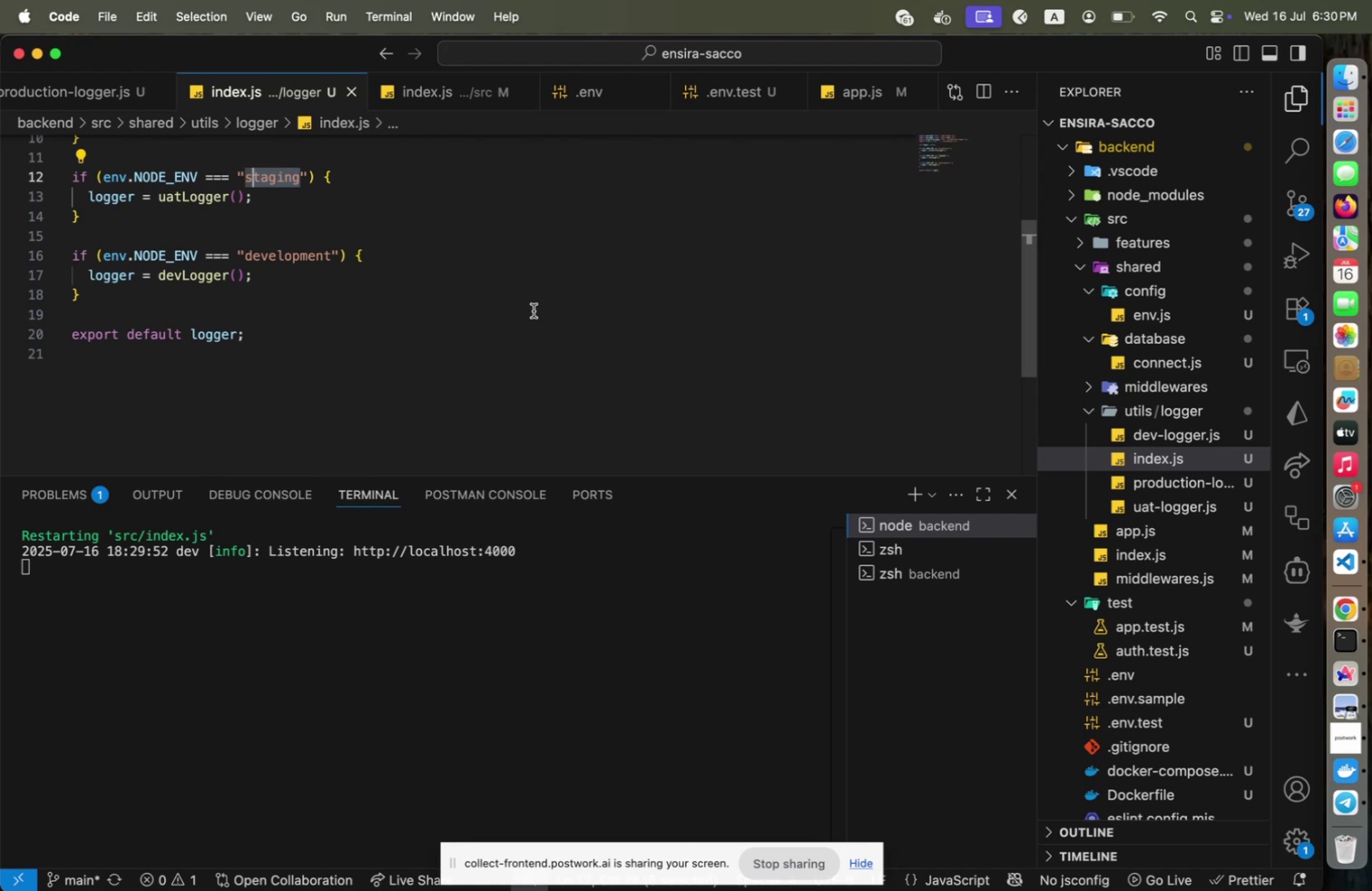 
wait(8.15)
 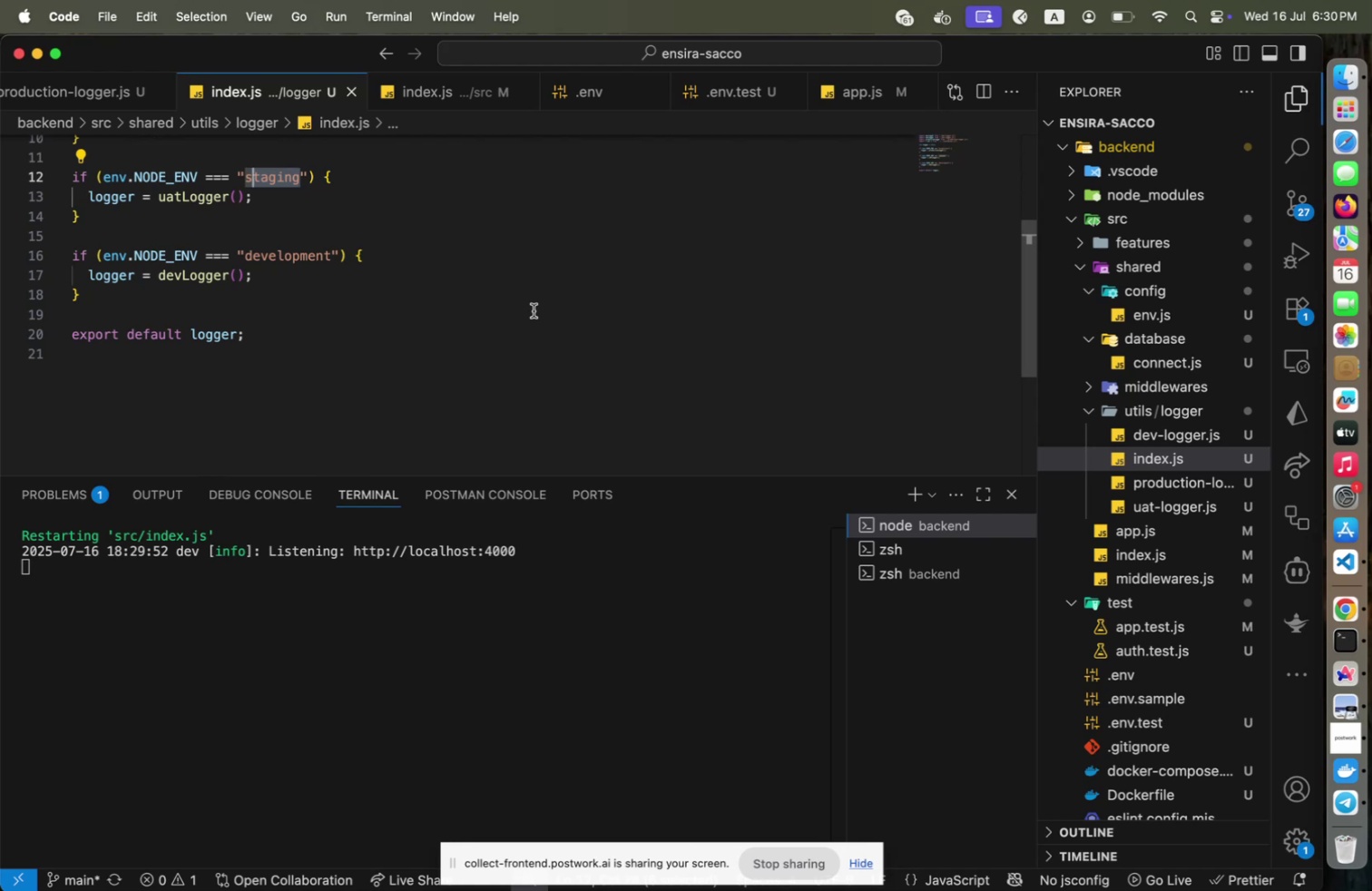 
left_click([746, 64])
 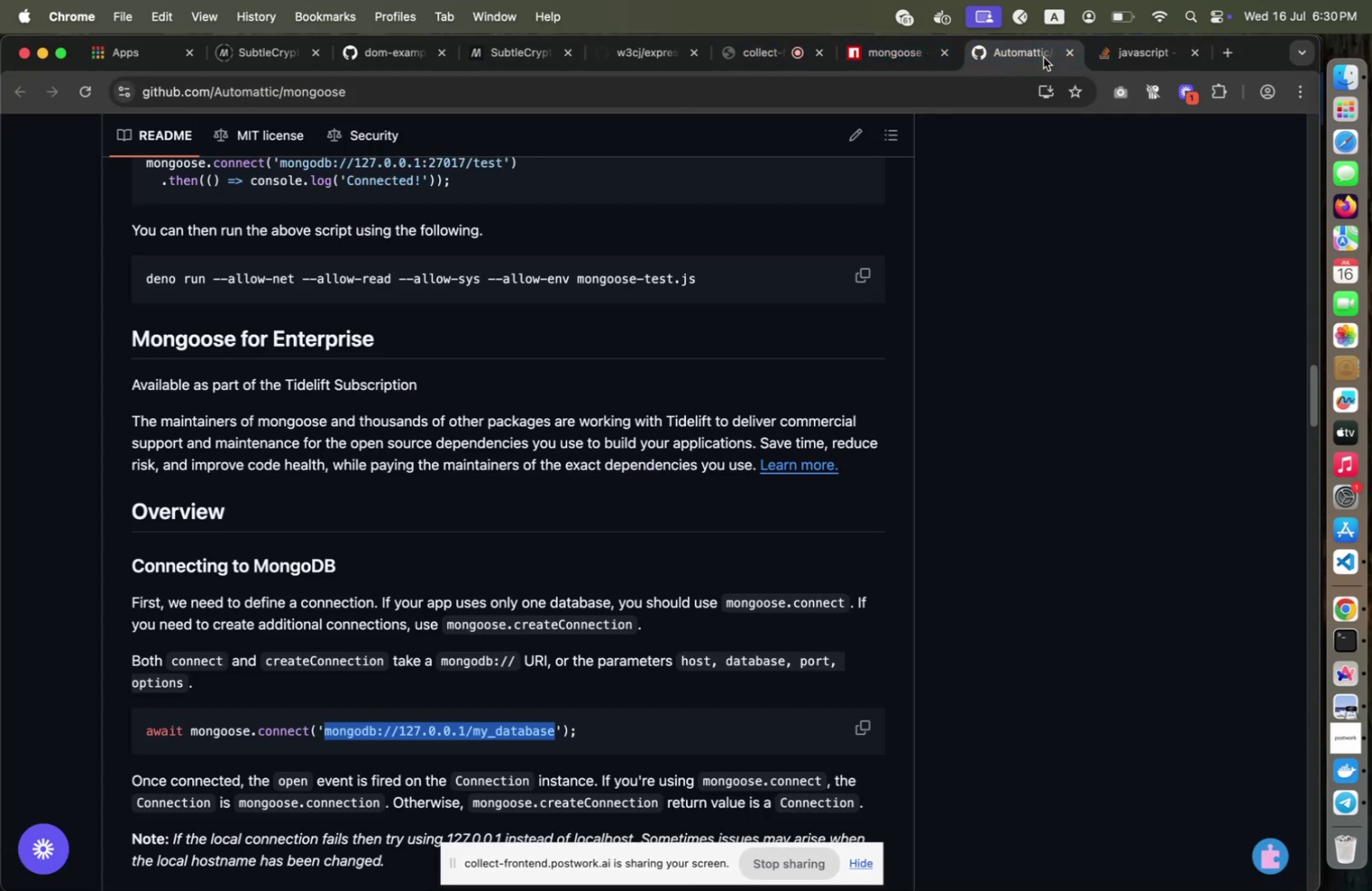 
left_click([1044, 57])
 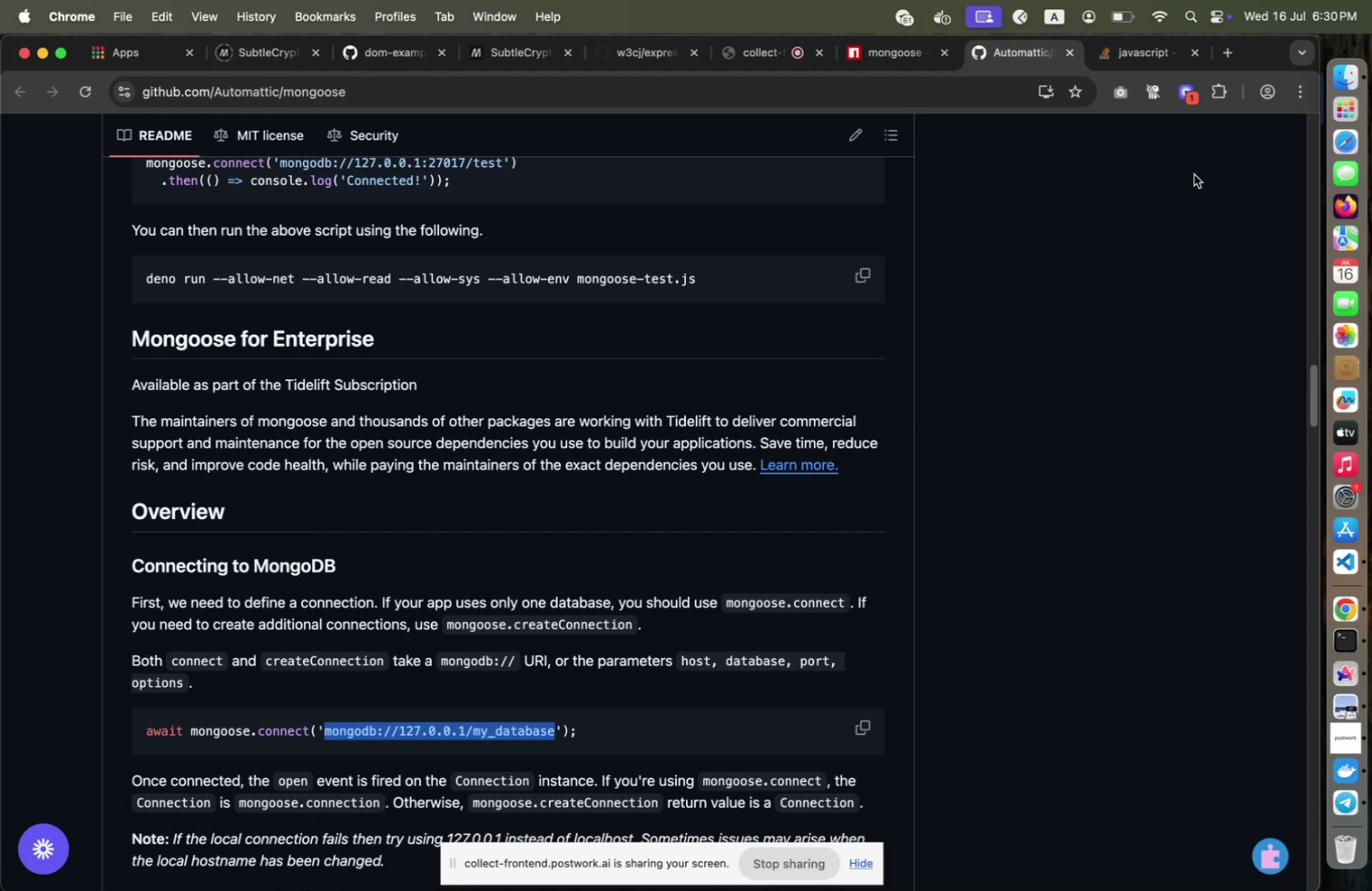 
wait(6.97)
 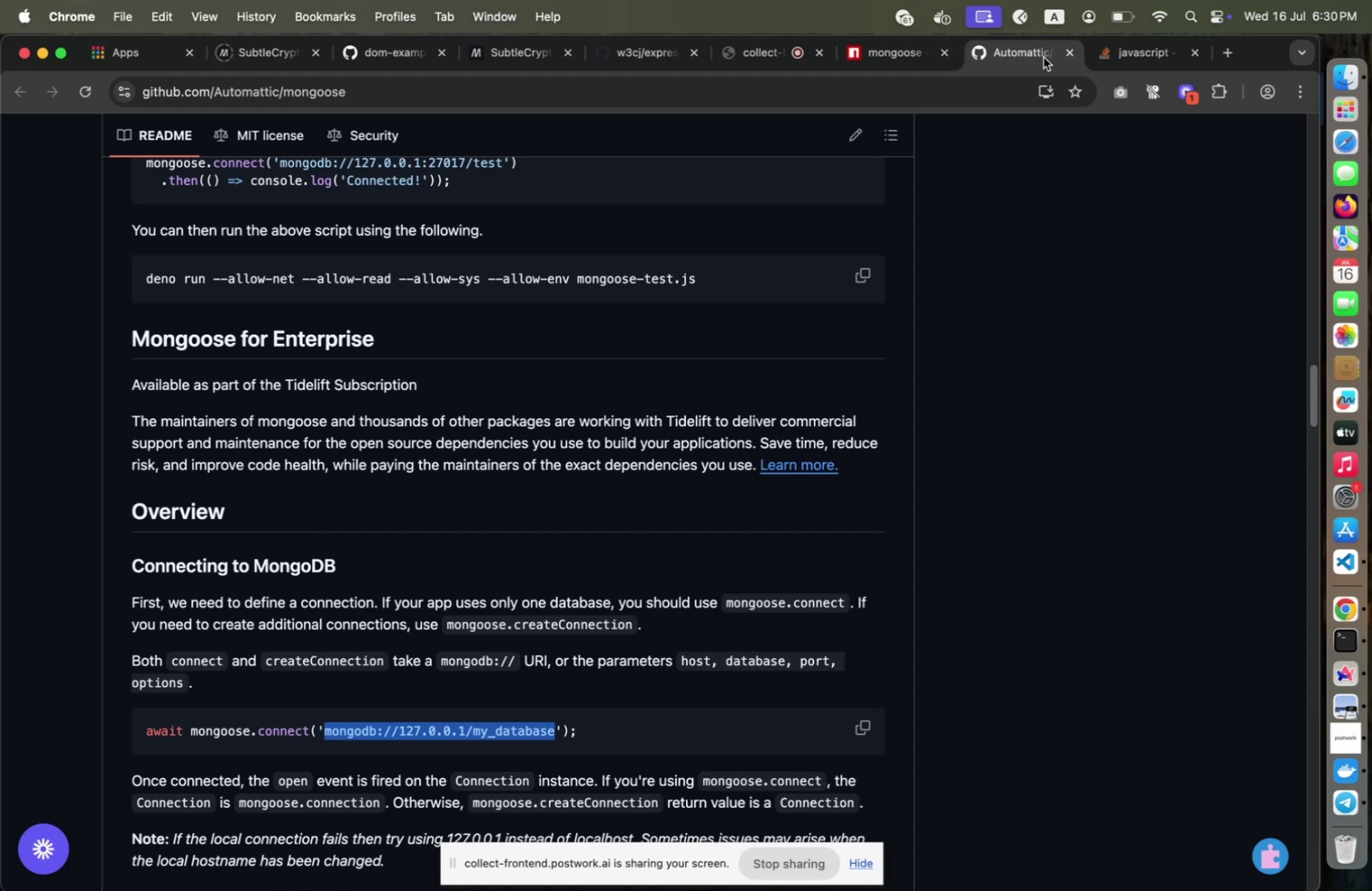 
left_click([1344, 574])
 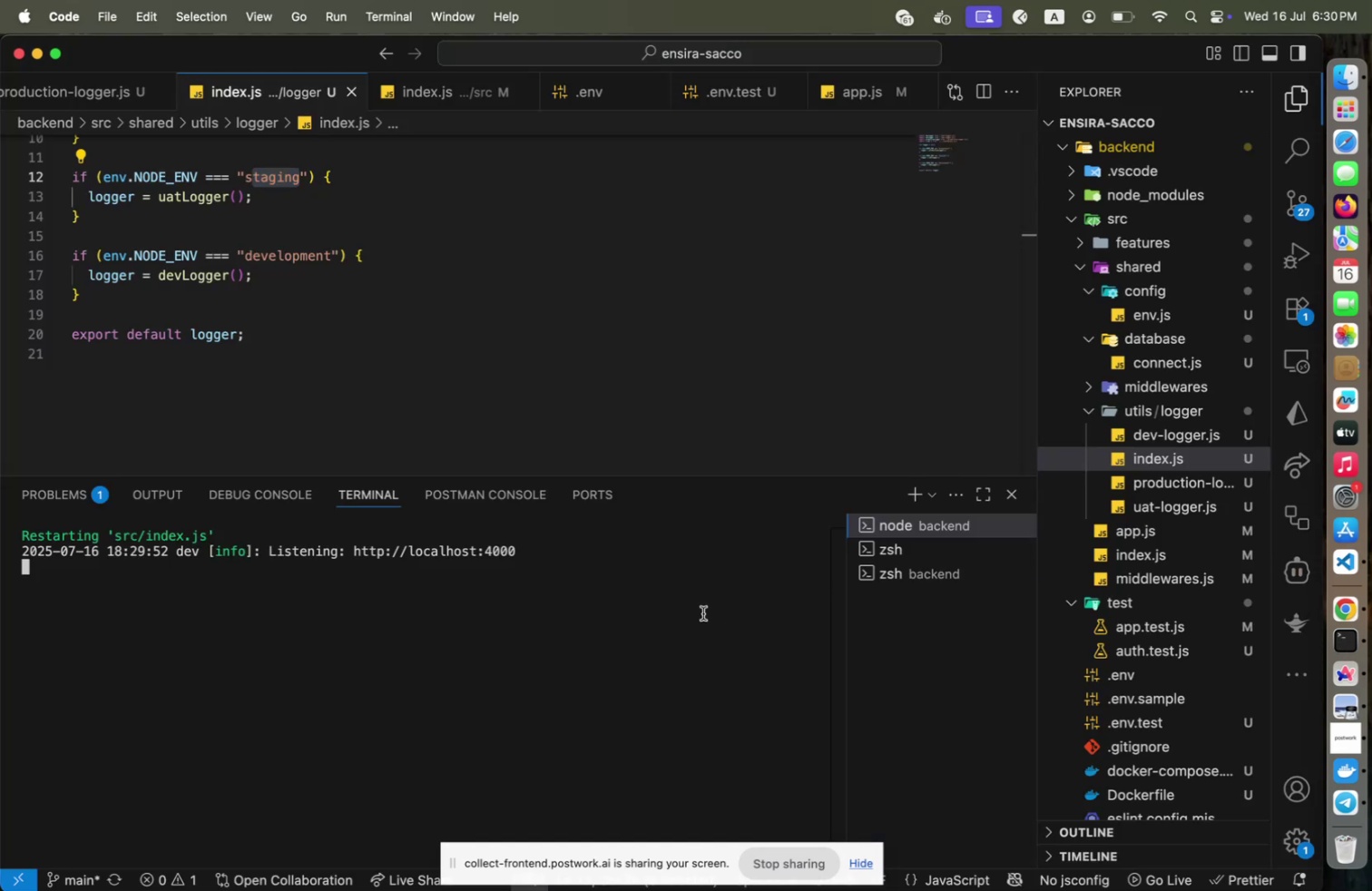 
left_click([703, 612])
 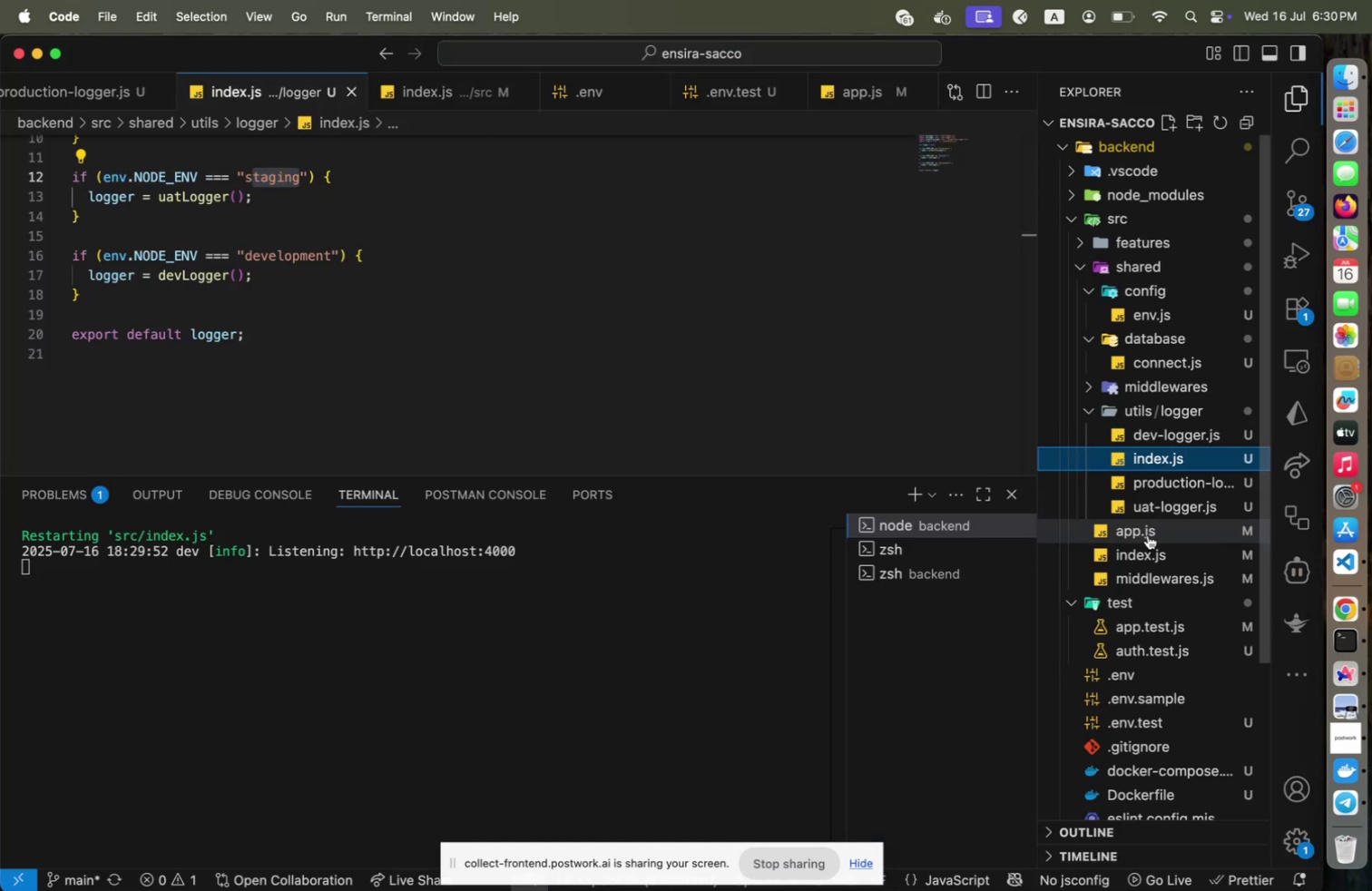 
left_click([1148, 534])
 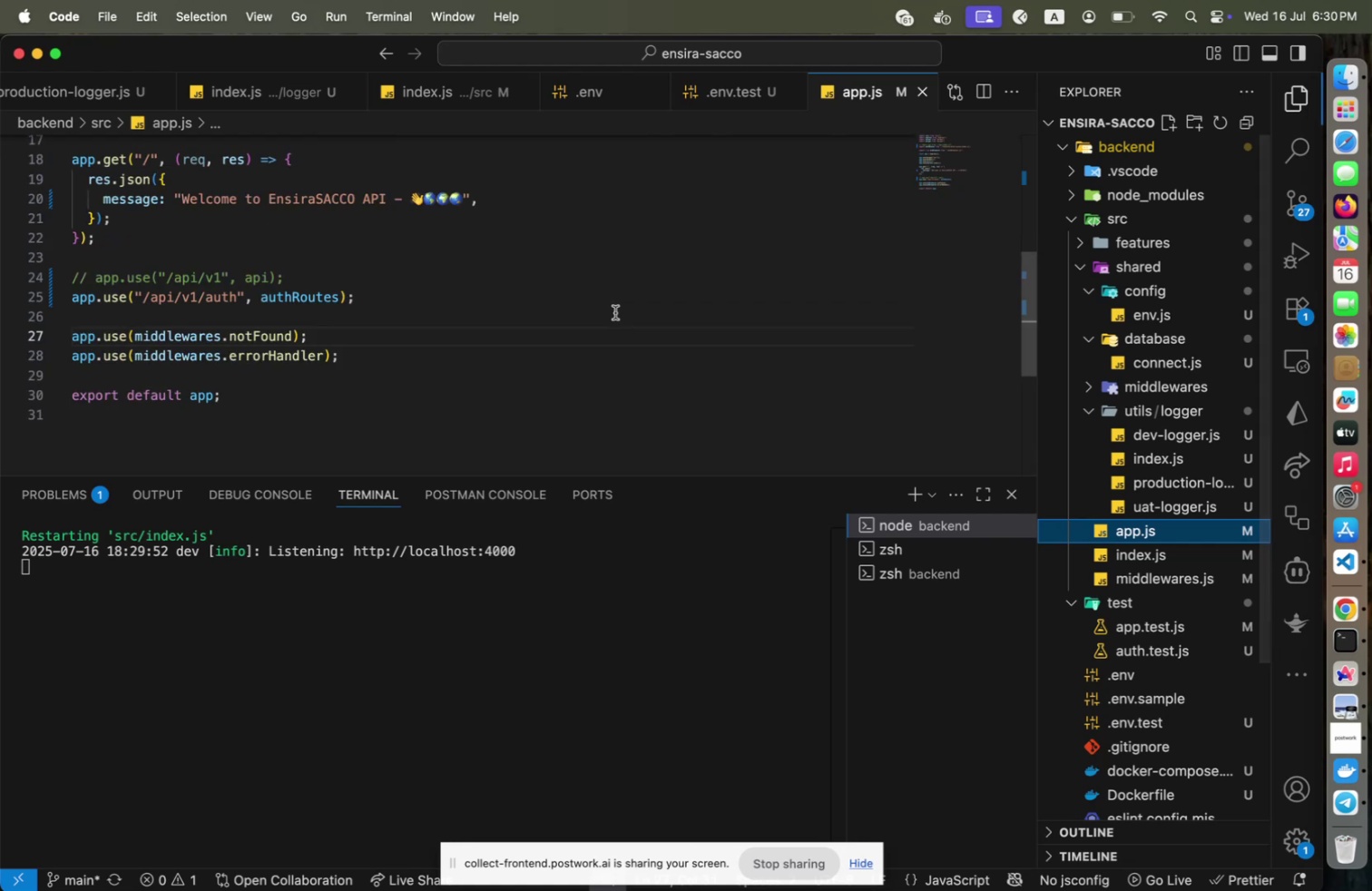 
scroll: coordinate [617, 309], scroll_direction: up, amount: 9.0
 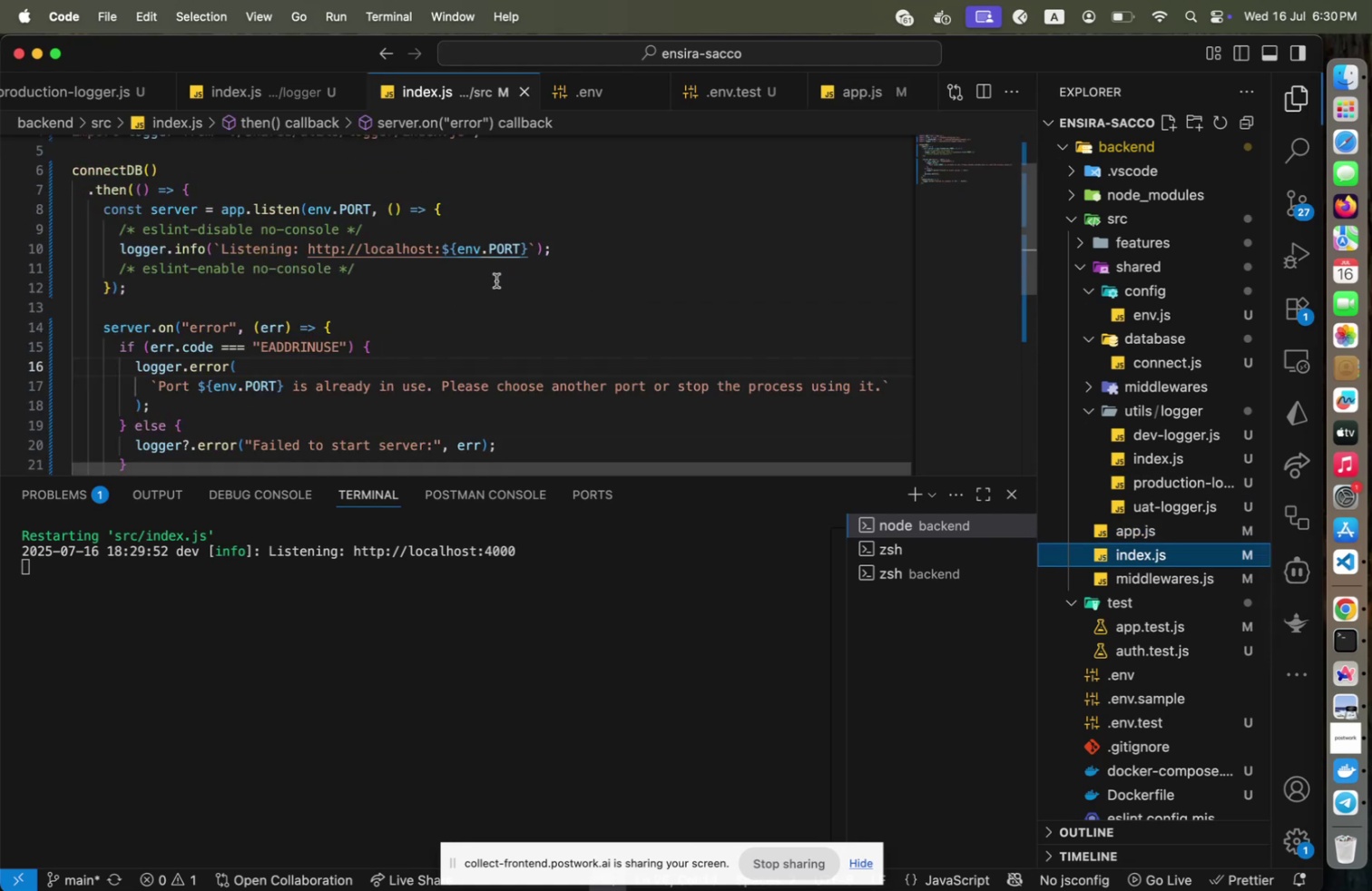 
left_click([496, 280])
 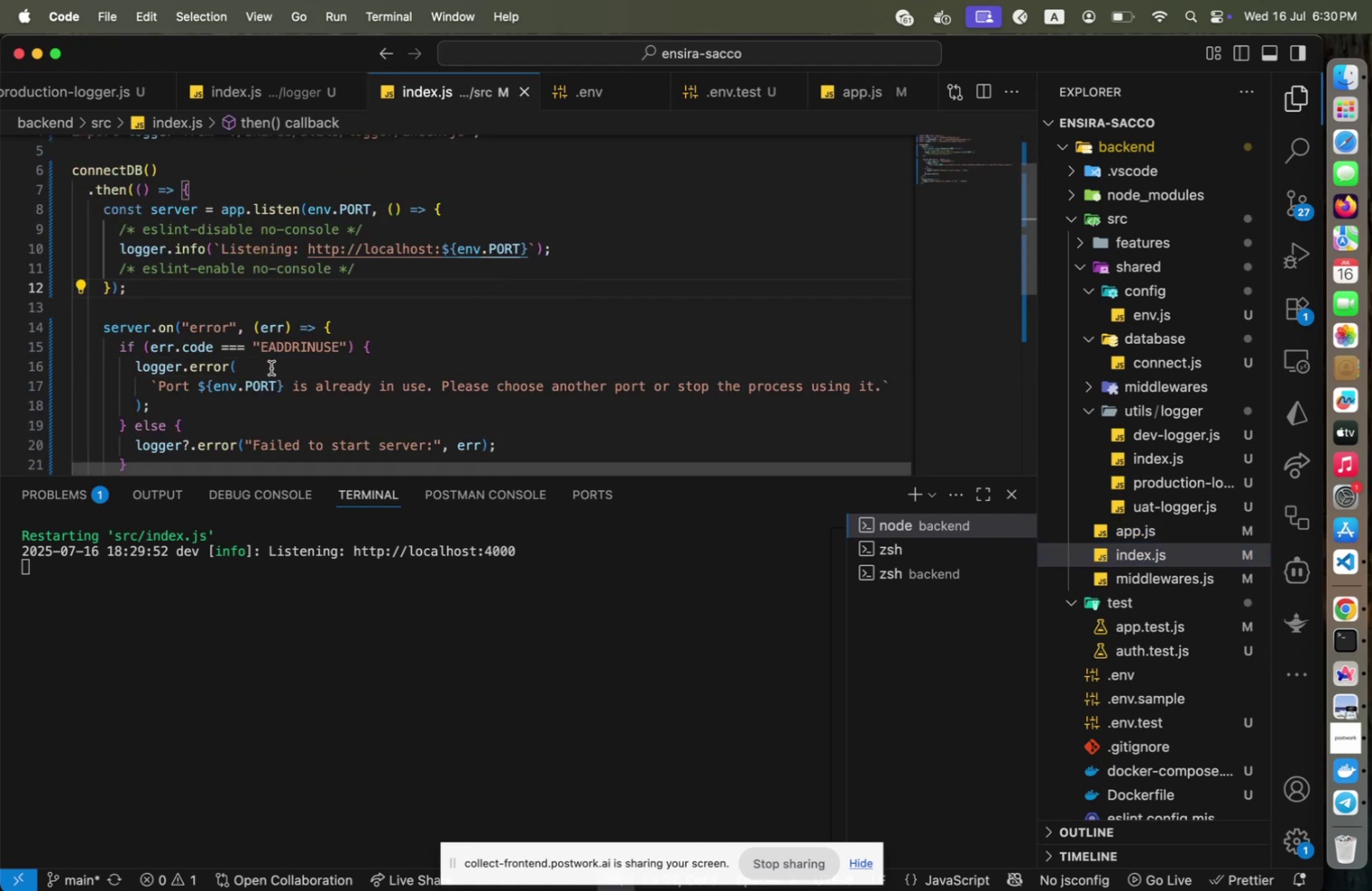 
scroll: coordinate [272, 367], scroll_direction: down, amount: 2.0
 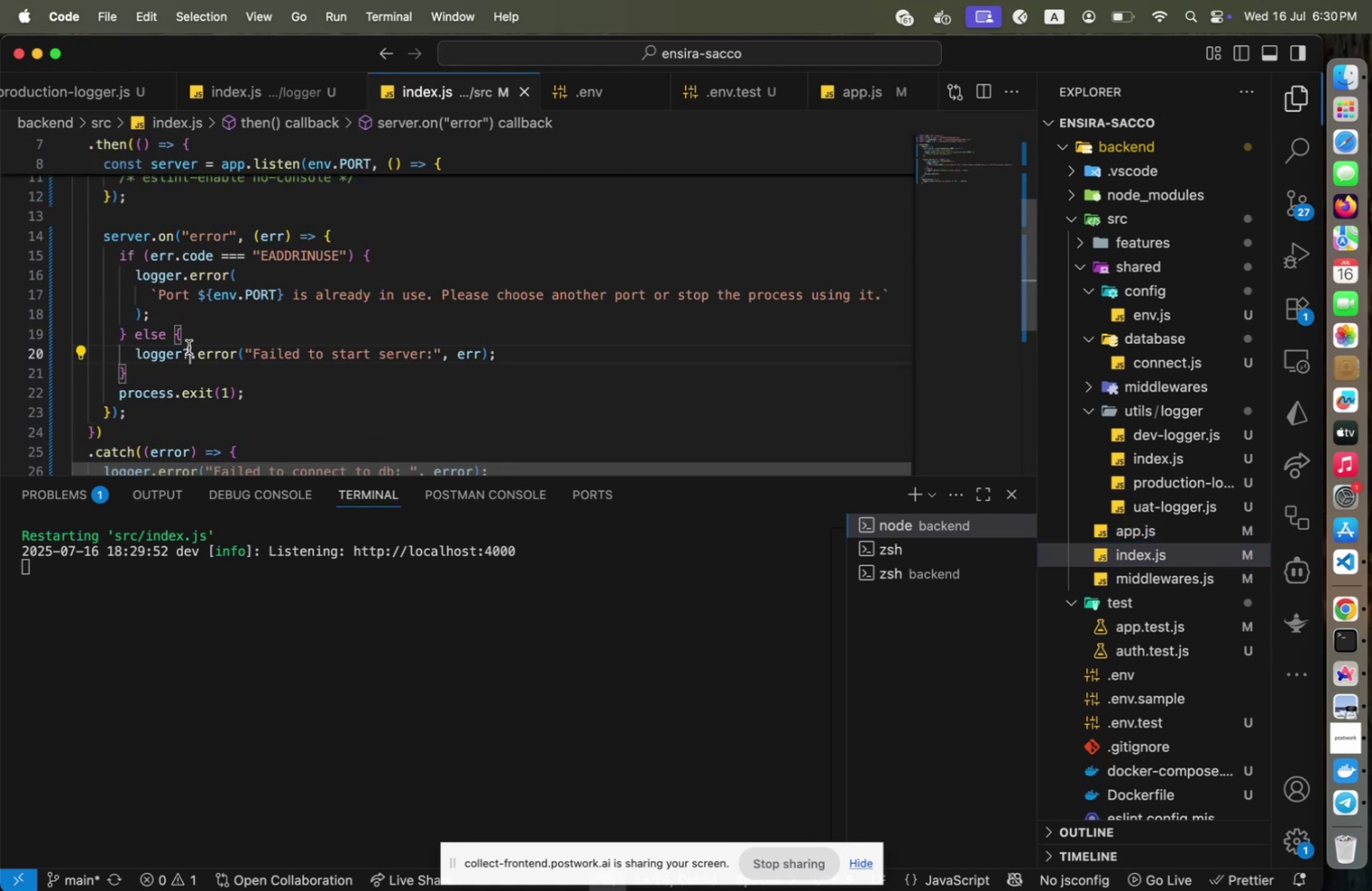 
left_click([189, 347])
 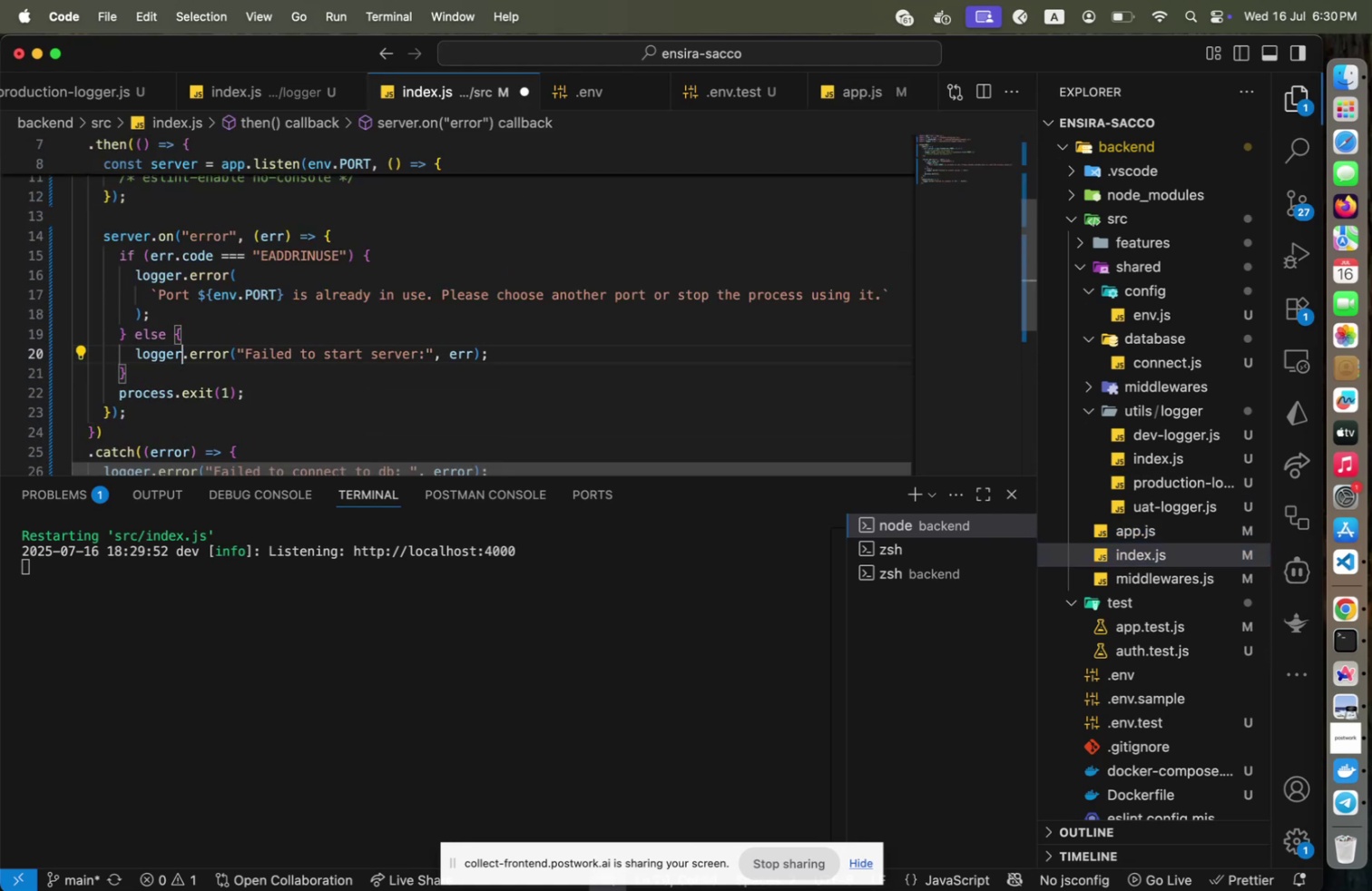 
key(Backspace)
 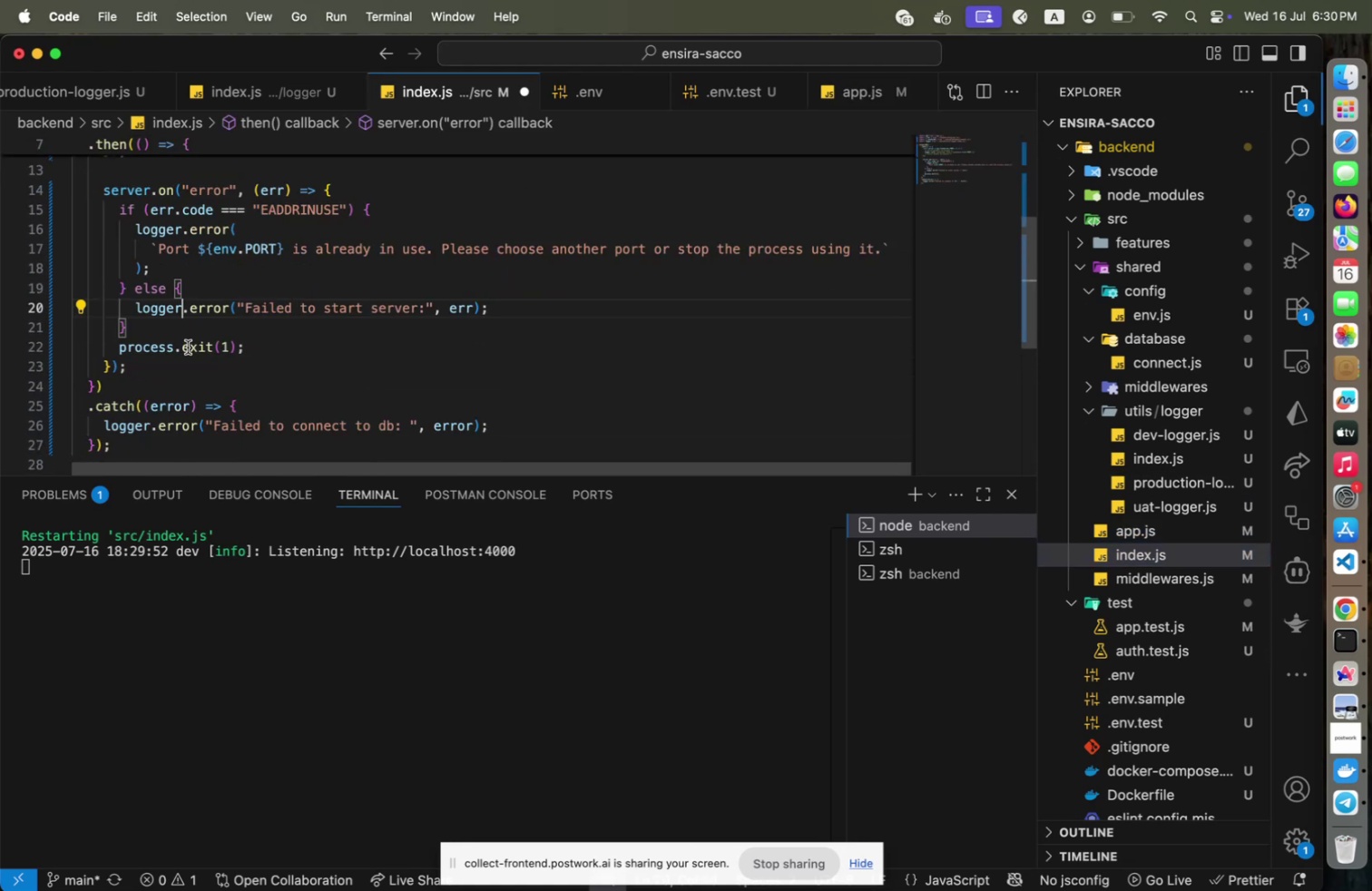 
scroll: coordinate [188, 347], scroll_direction: down, amount: 3.0
 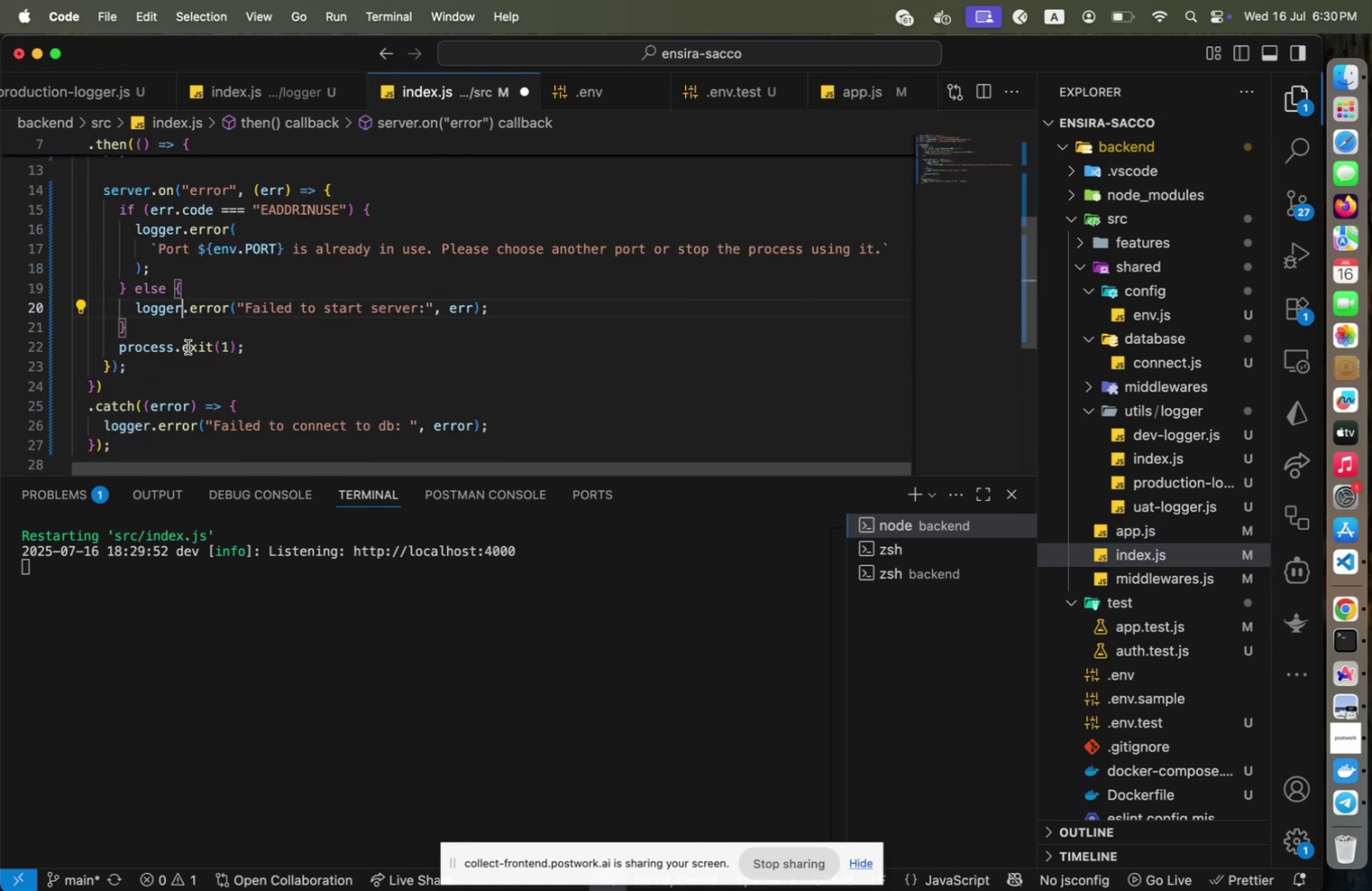 
scroll: coordinate [188, 347], scroll_direction: up, amount: 22.0
 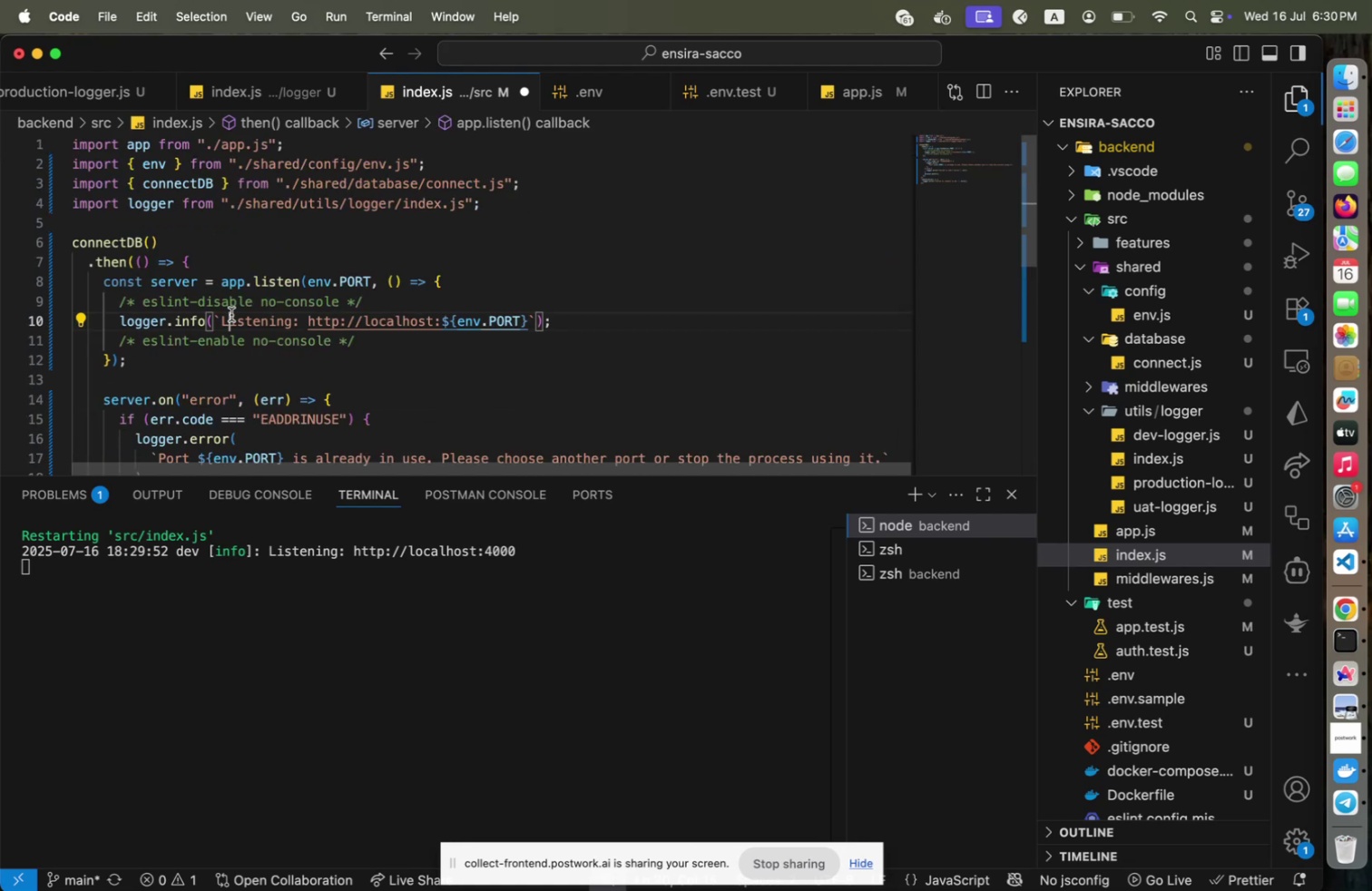 
left_click([231, 314])
 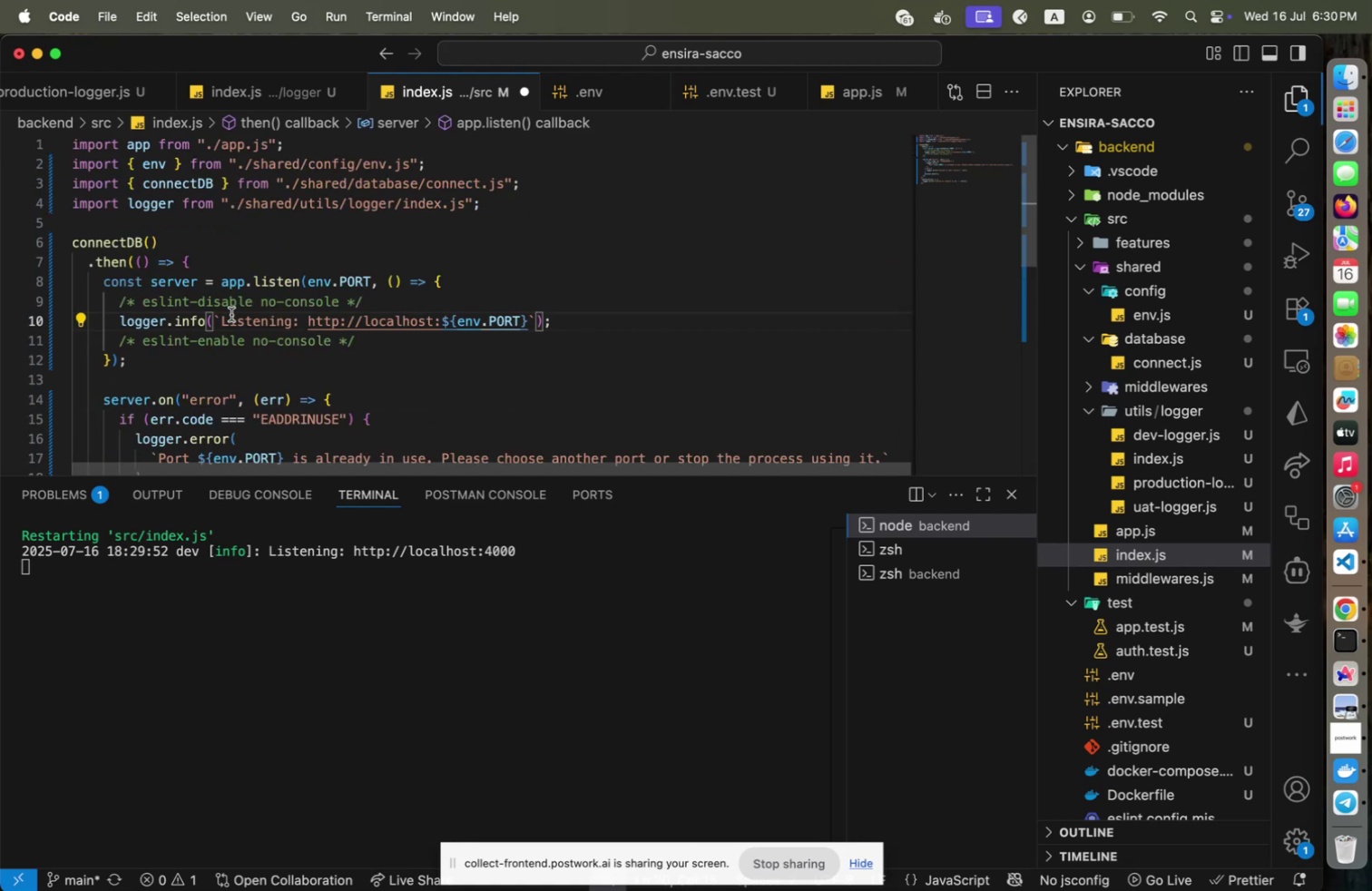 
key(Alt+Shift+F)
 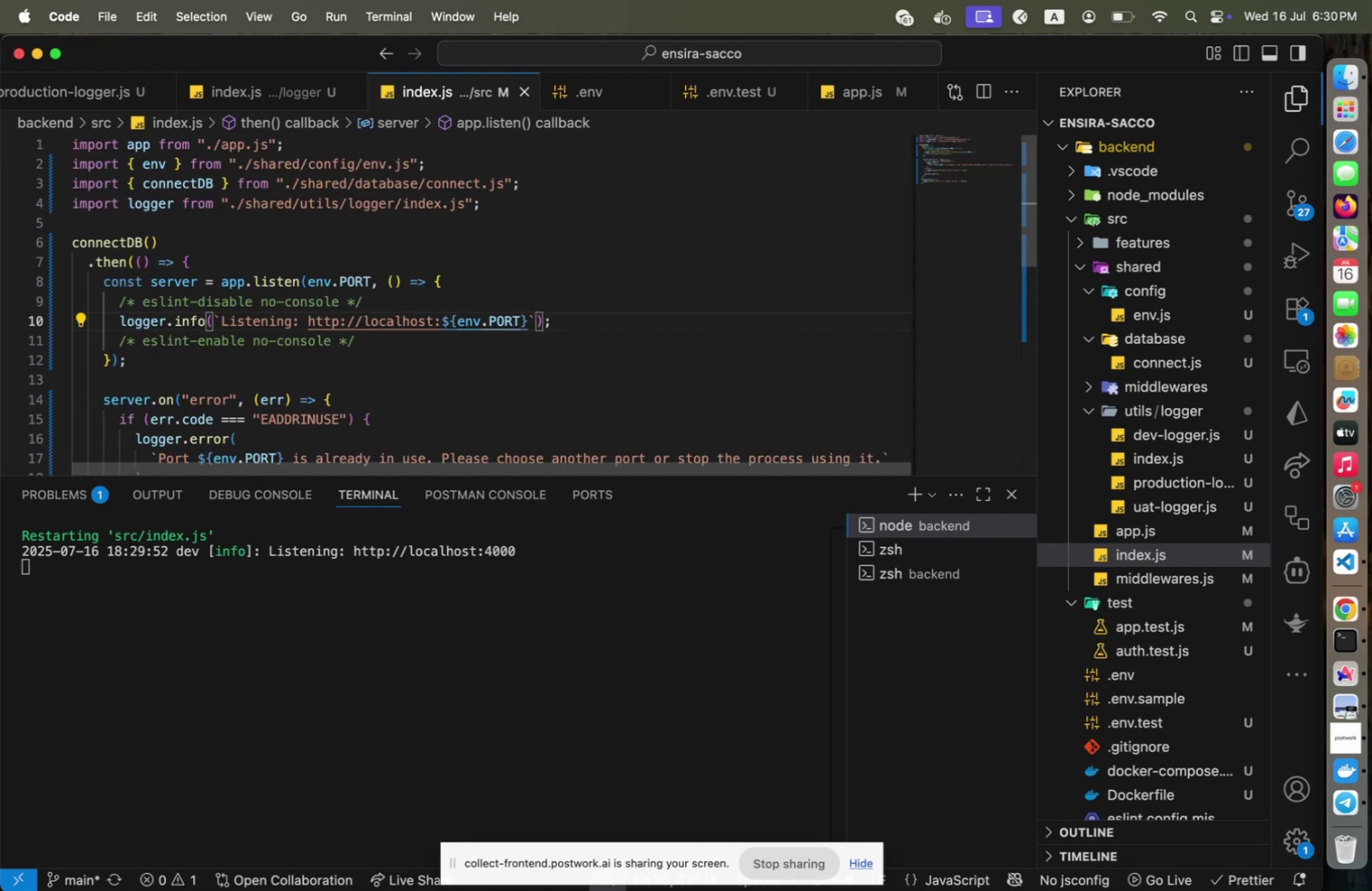 
key(Meta+CommandLeft)
 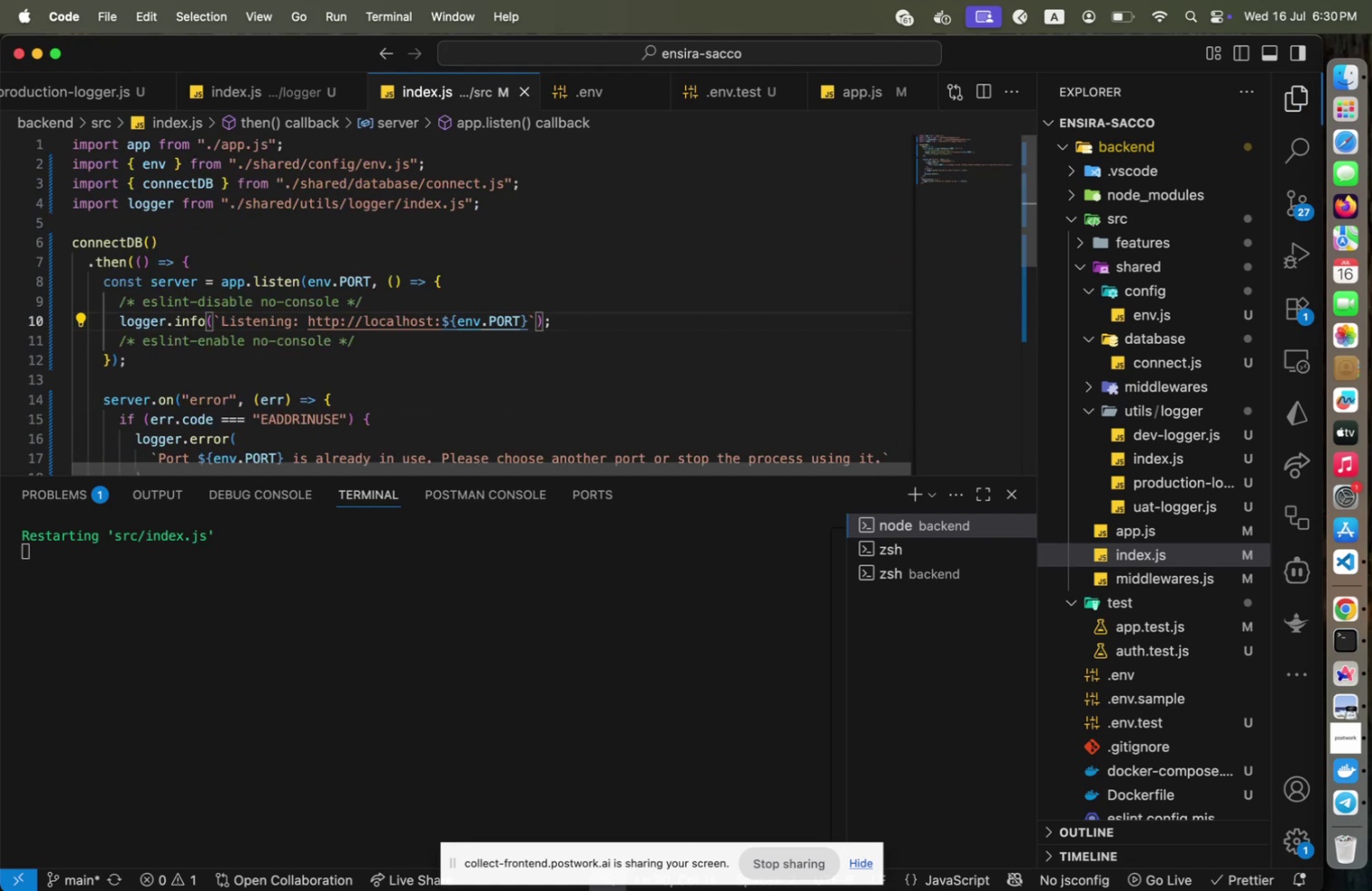 
key(Meta+S)
 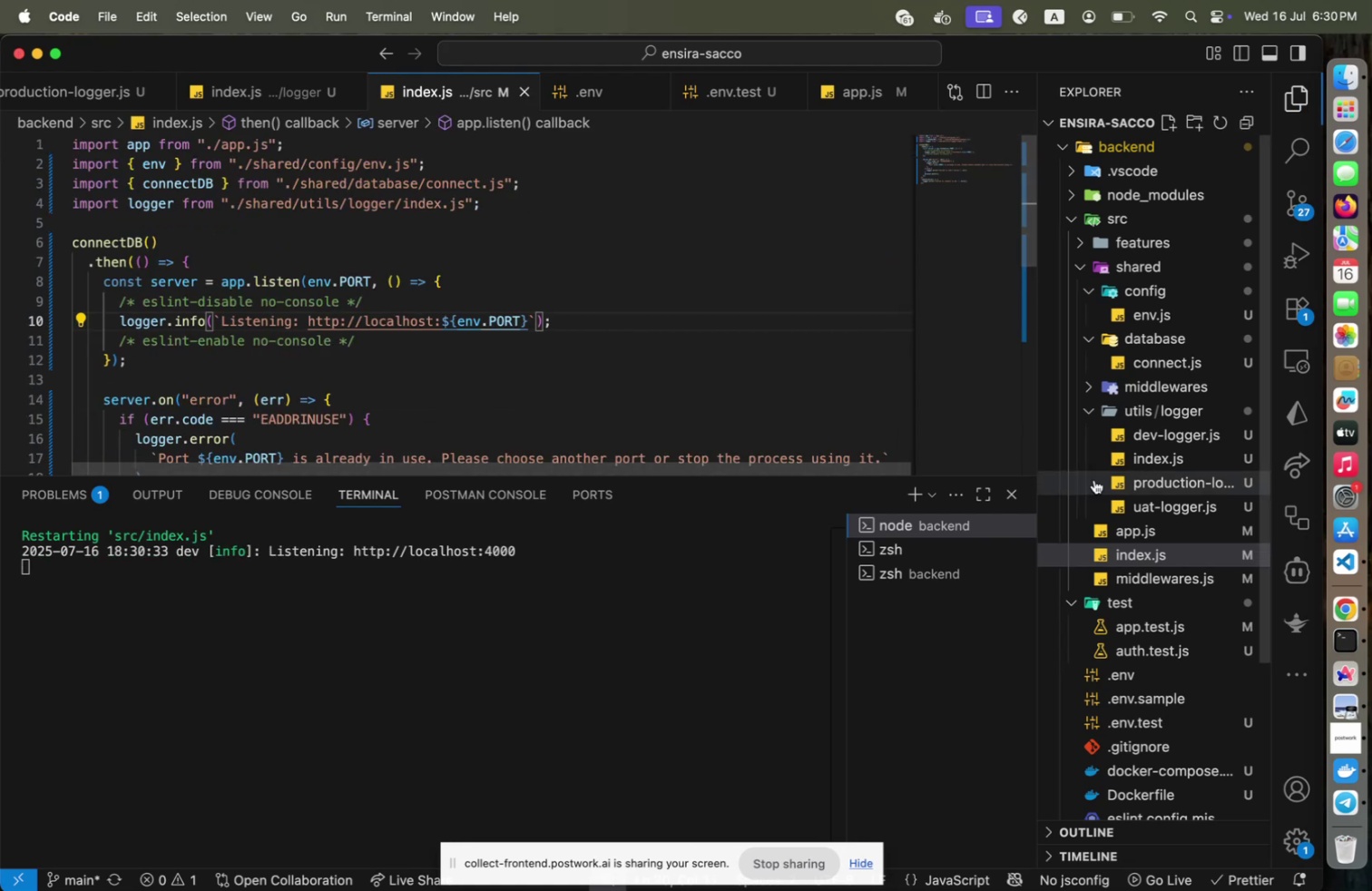 
mouse_move([1115, 520])
 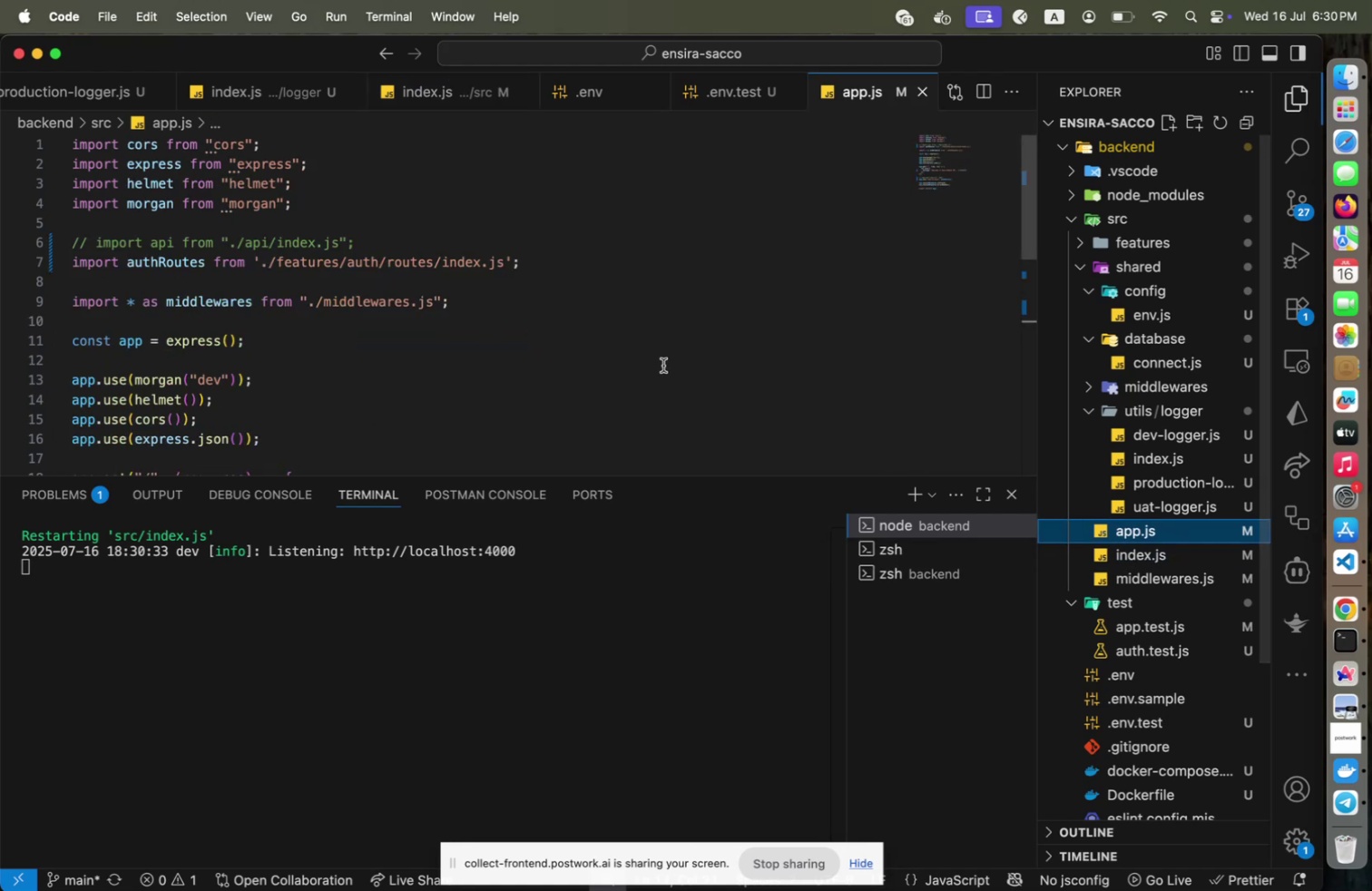 
wait(6.39)
 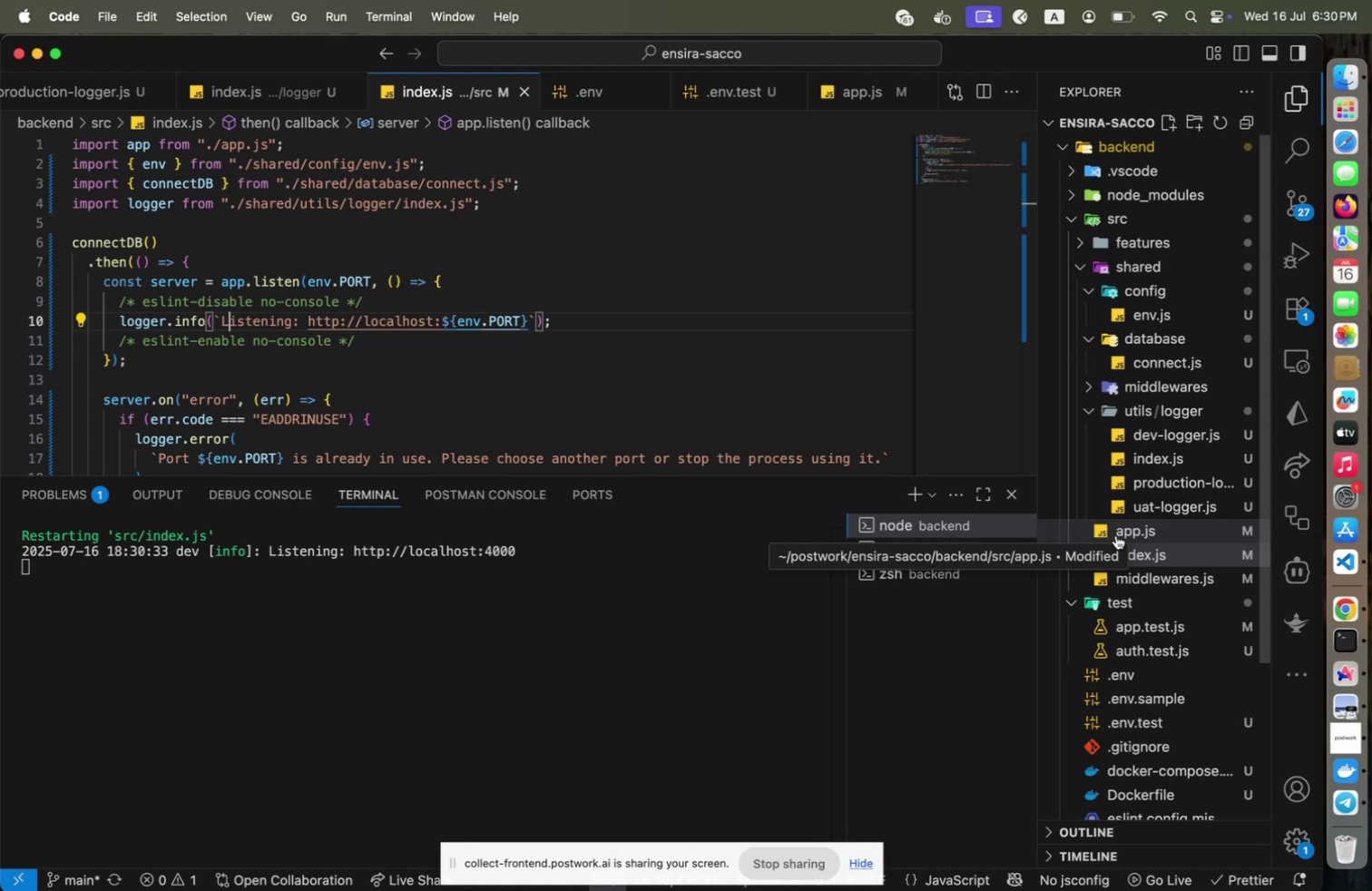 
scroll: coordinate [681, 397], scroll_direction: down, amount: 4.0
 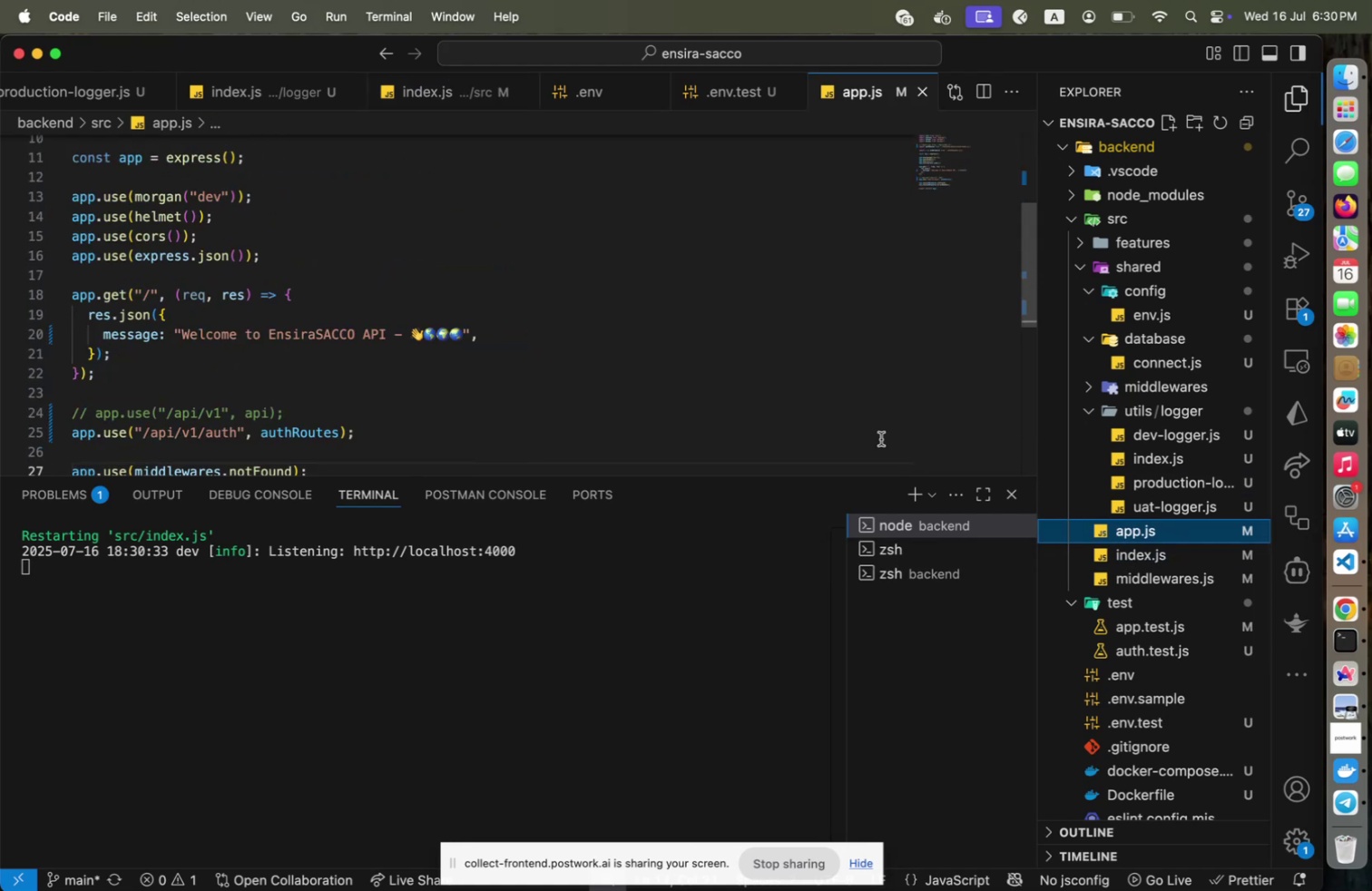 
key(Meta+CommandLeft)
 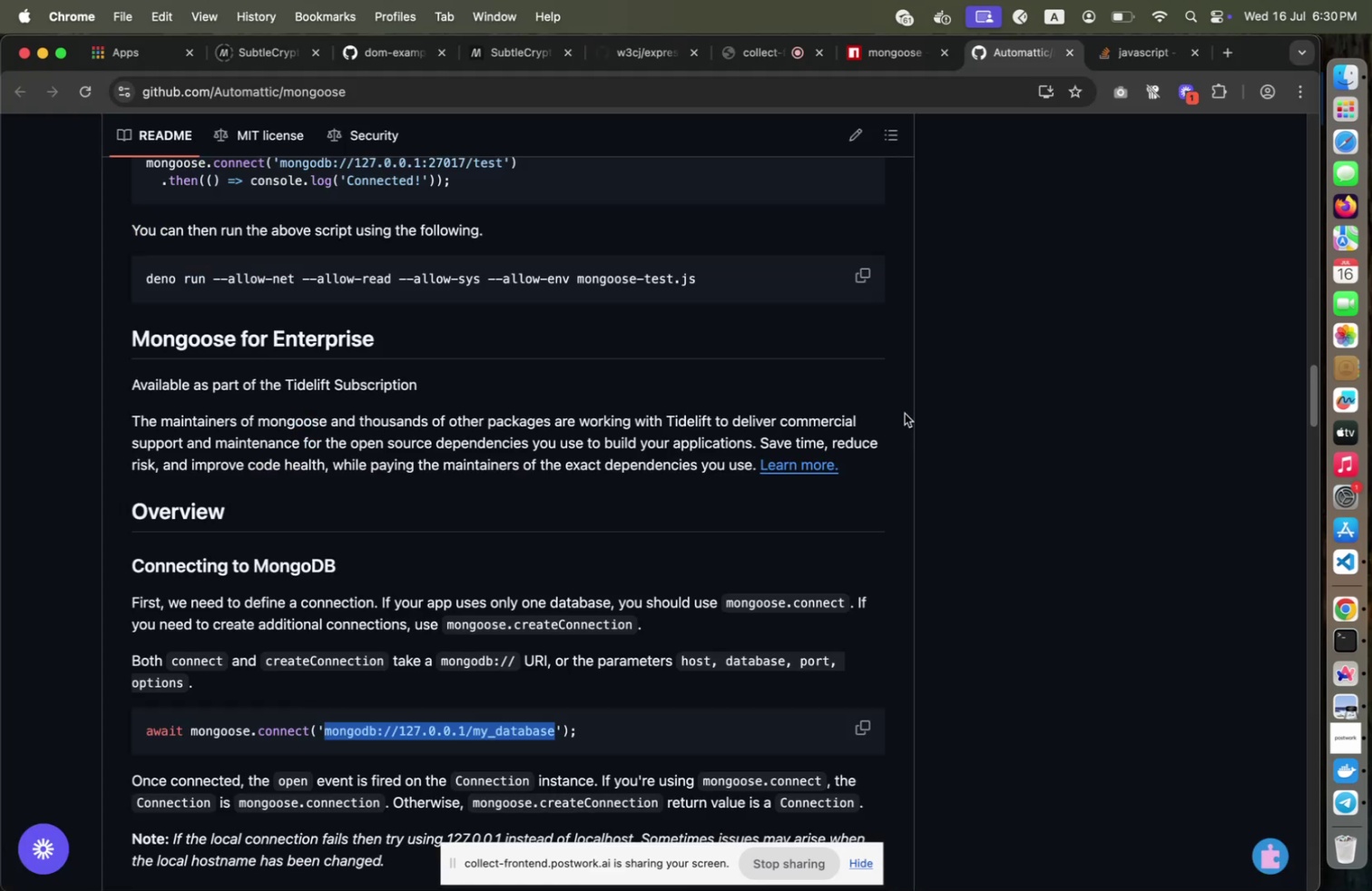 
key(Meta+Tab)
 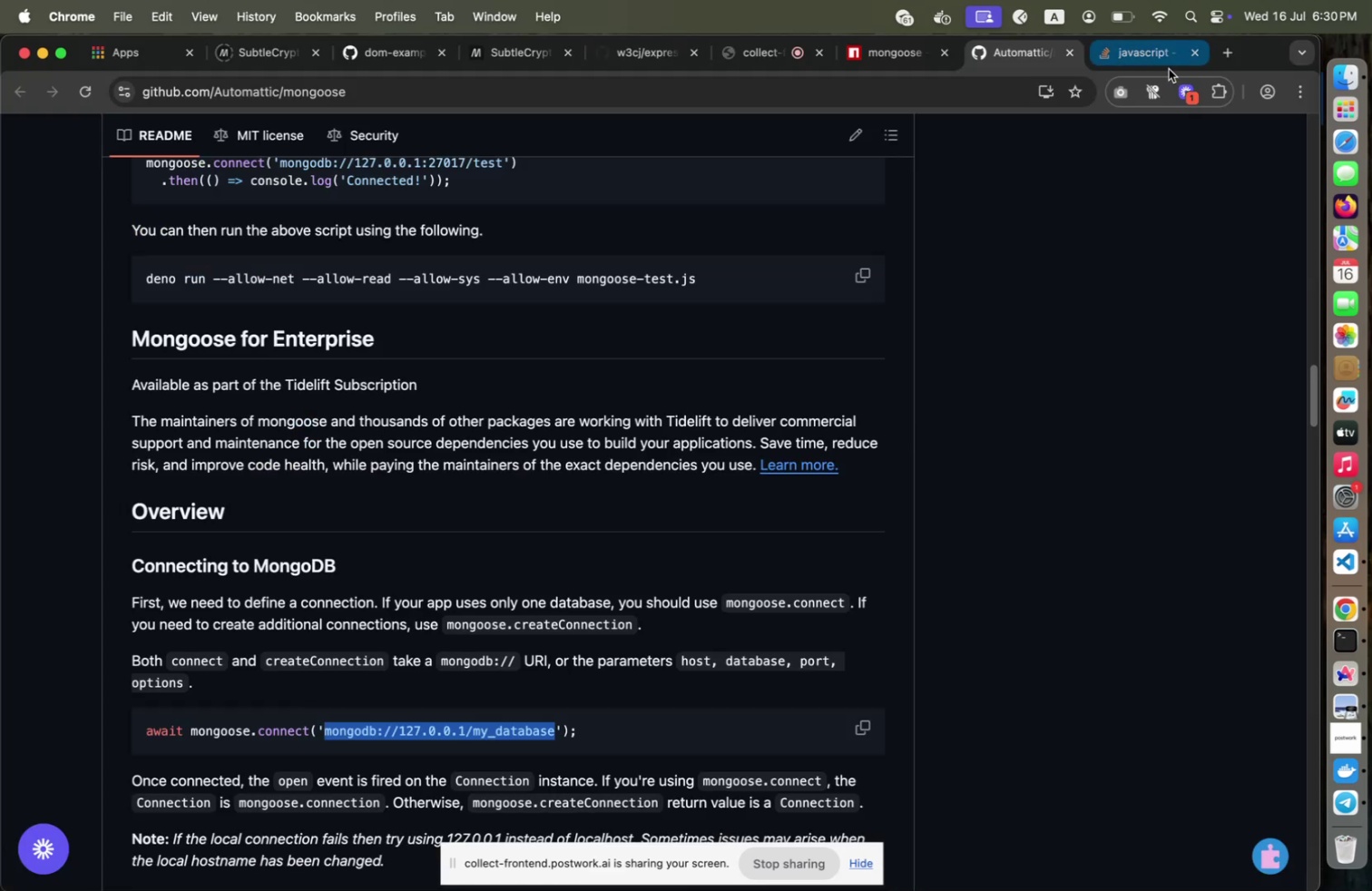 
key(Meta+Tab)
 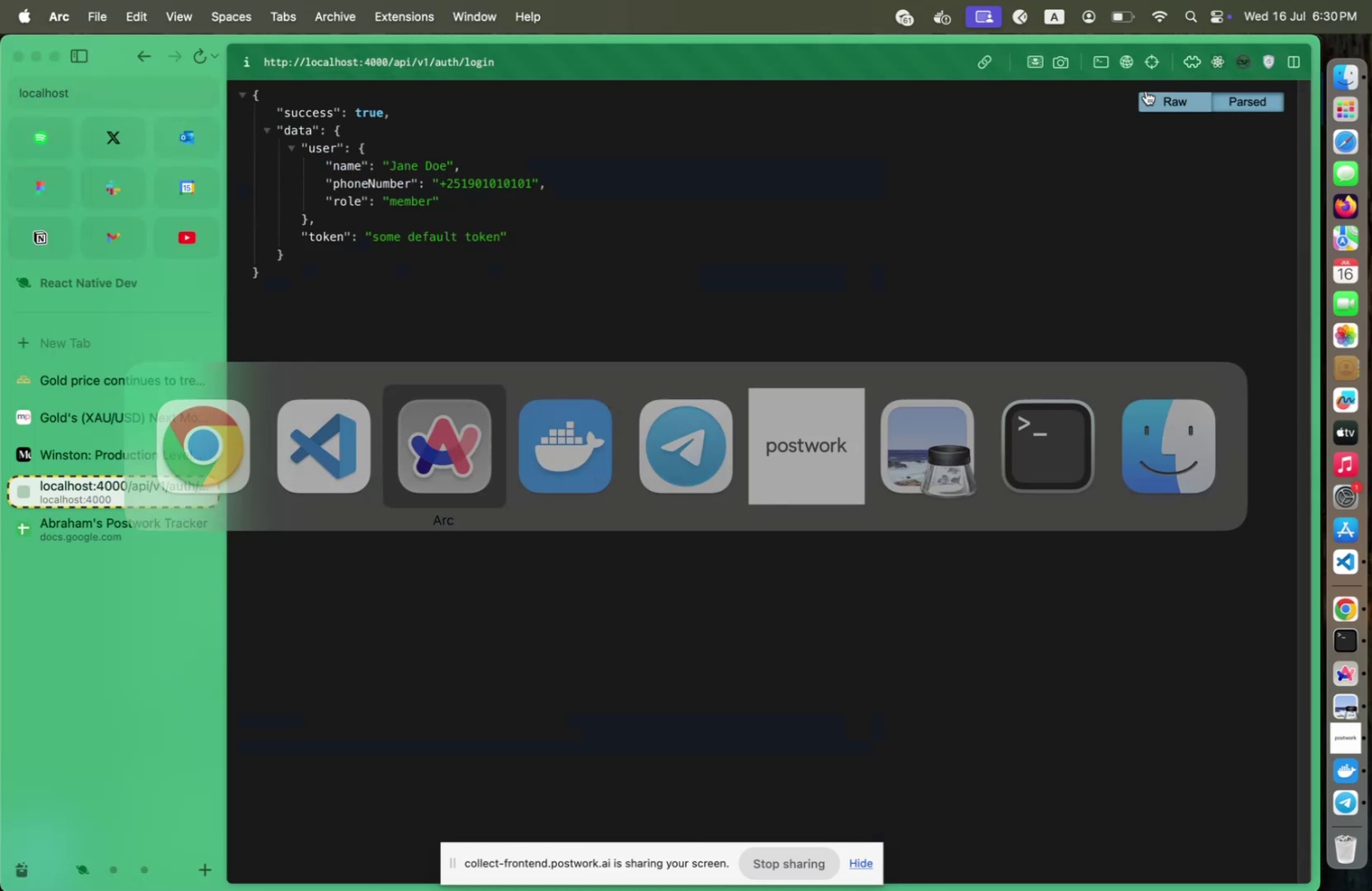 
key(Meta+Tab)
 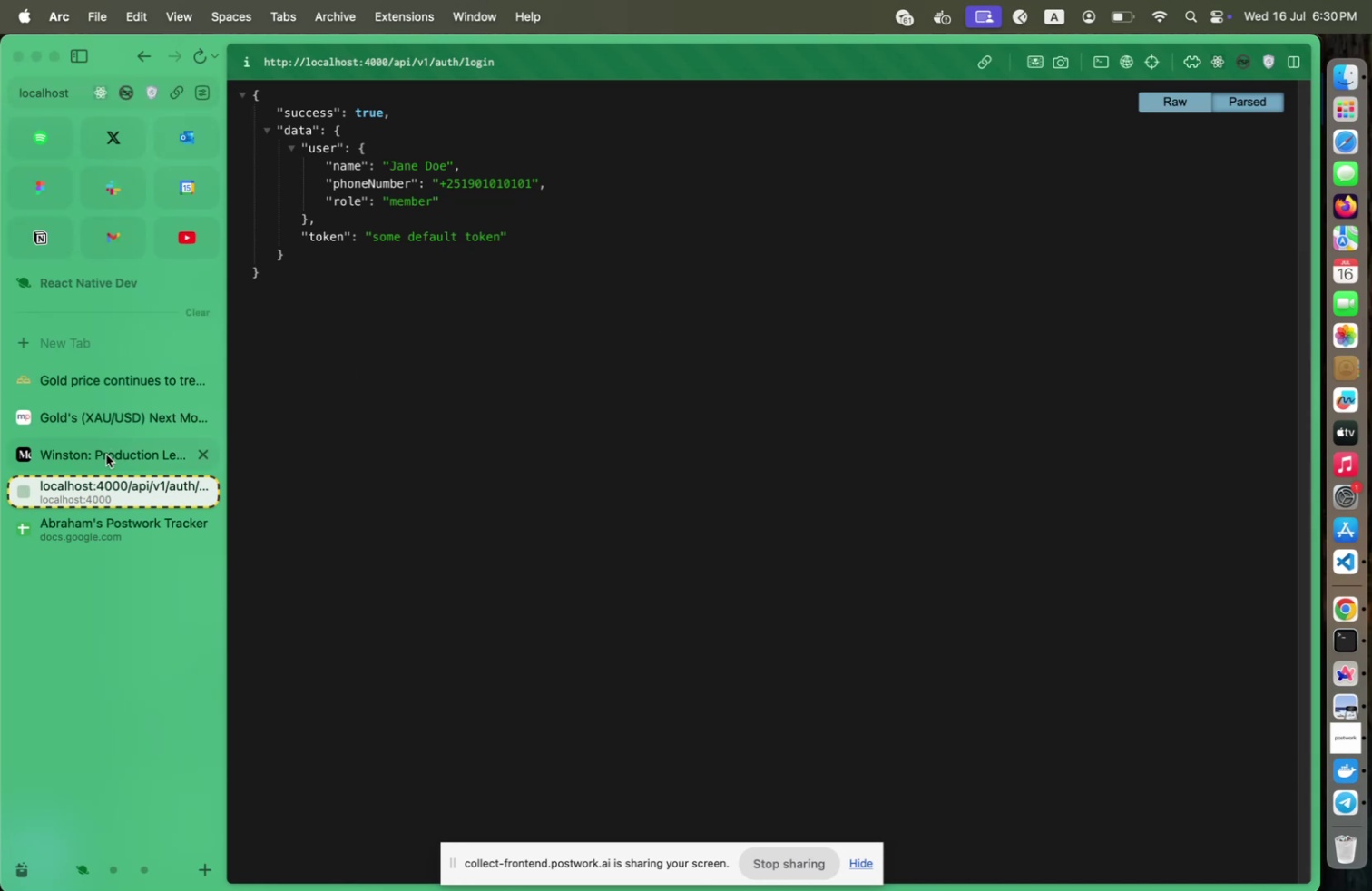 
left_click([106, 454])
 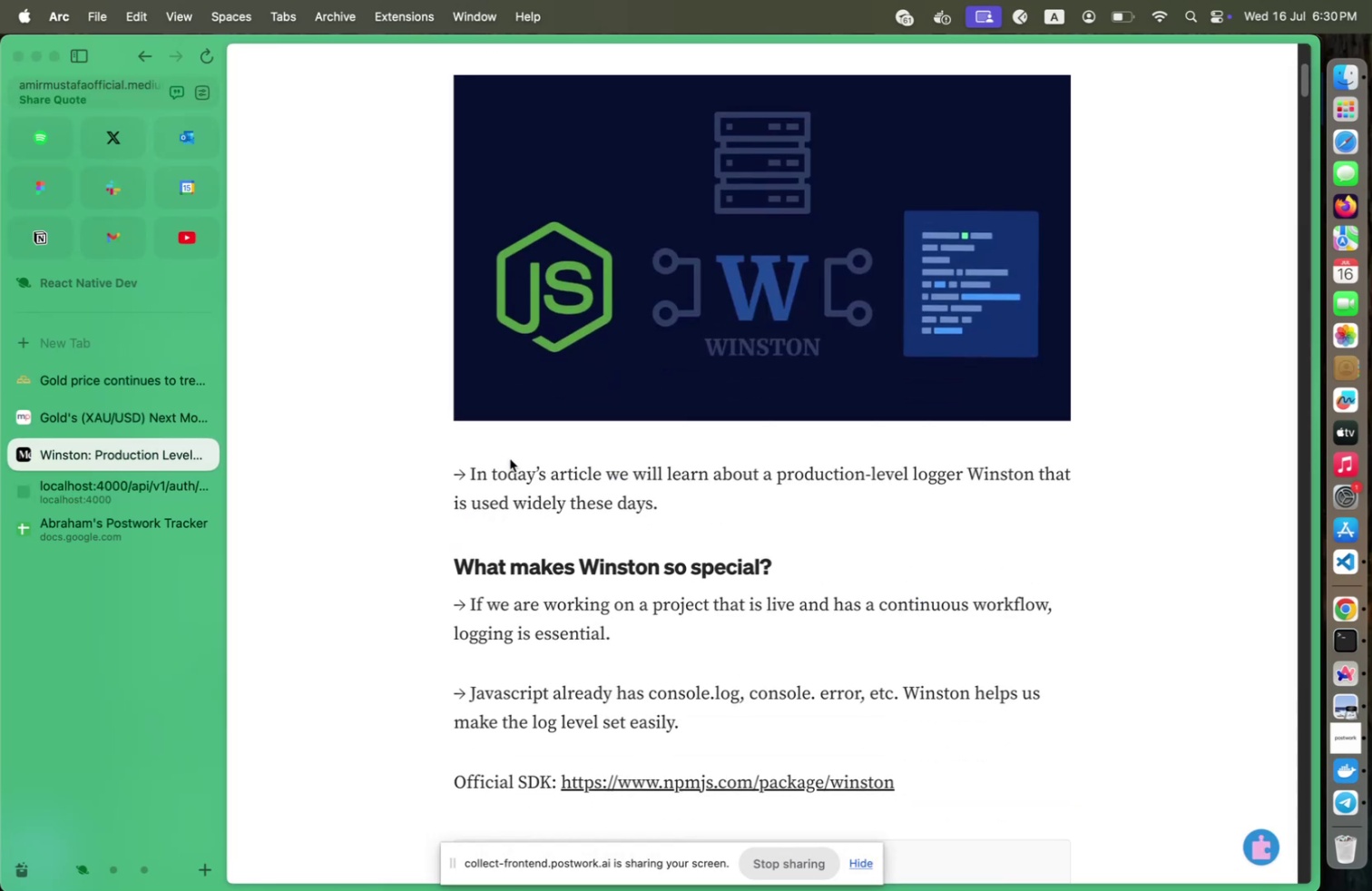 
scroll: coordinate [512, 461], scroll_direction: down, amount: 166.0
 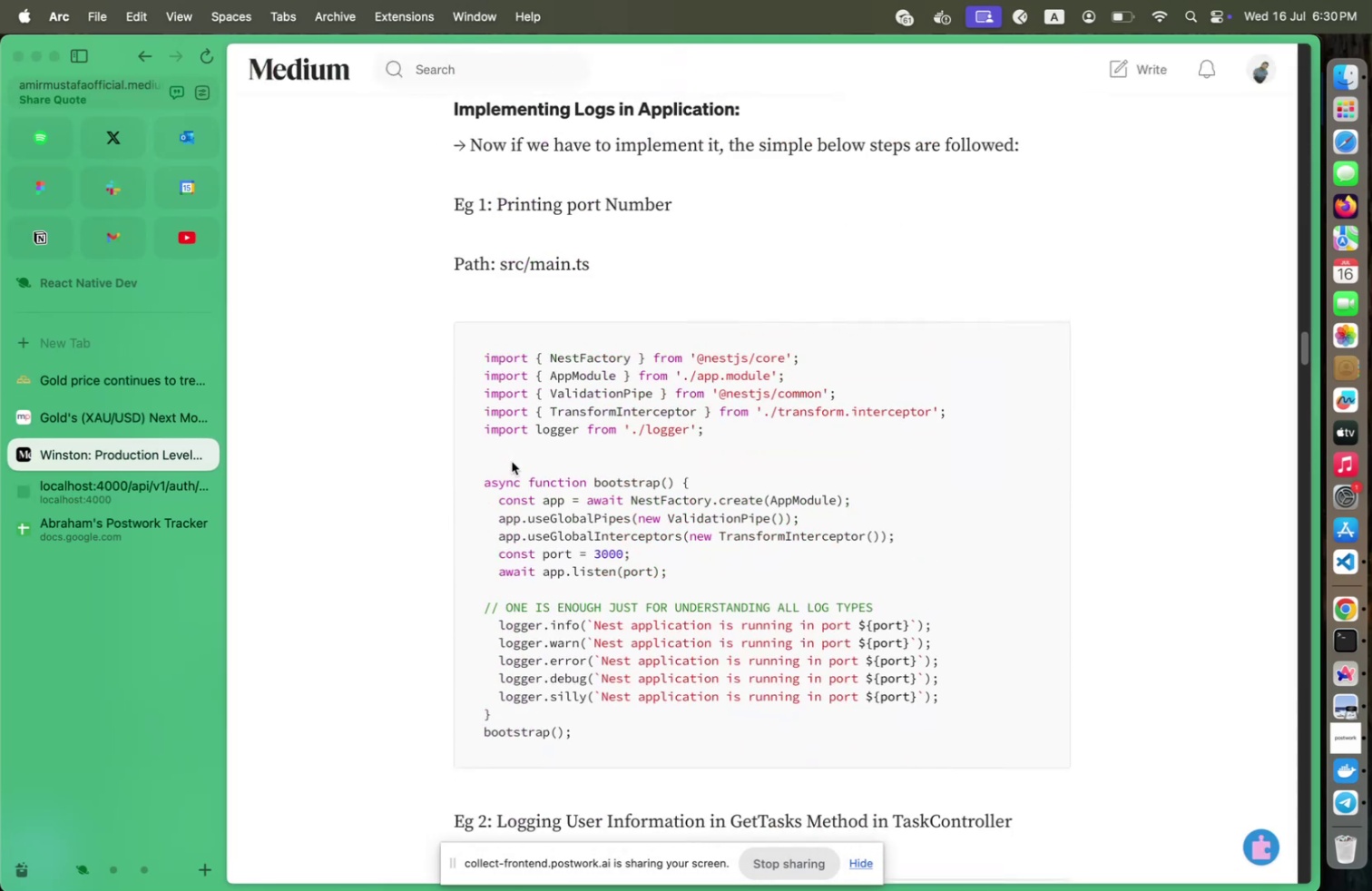 
scroll: coordinate [512, 461], scroll_direction: up, amount: 15.0
 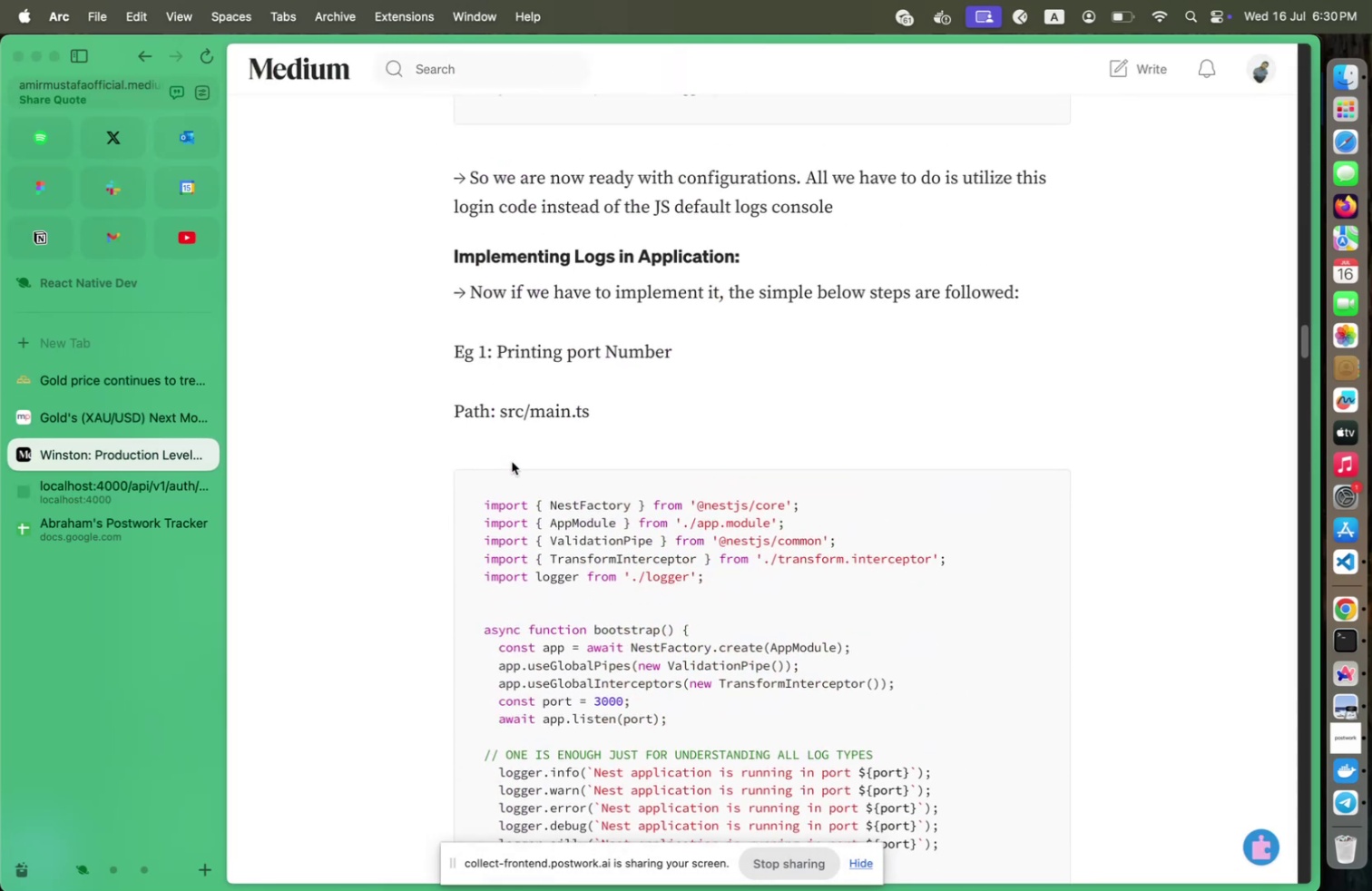 
scroll: coordinate [513, 461], scroll_direction: down, amount: 15.0
 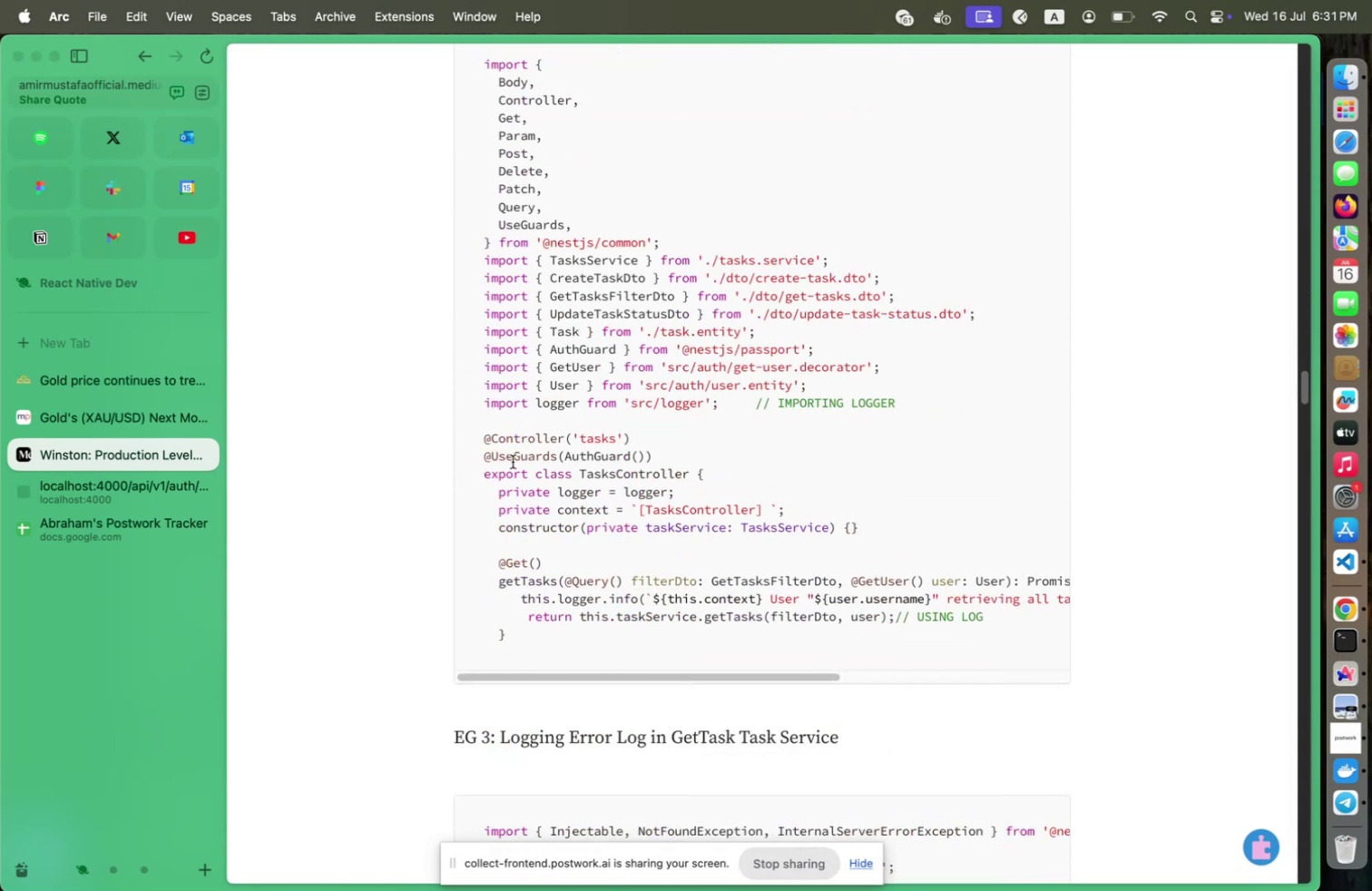 
wait(10.98)
 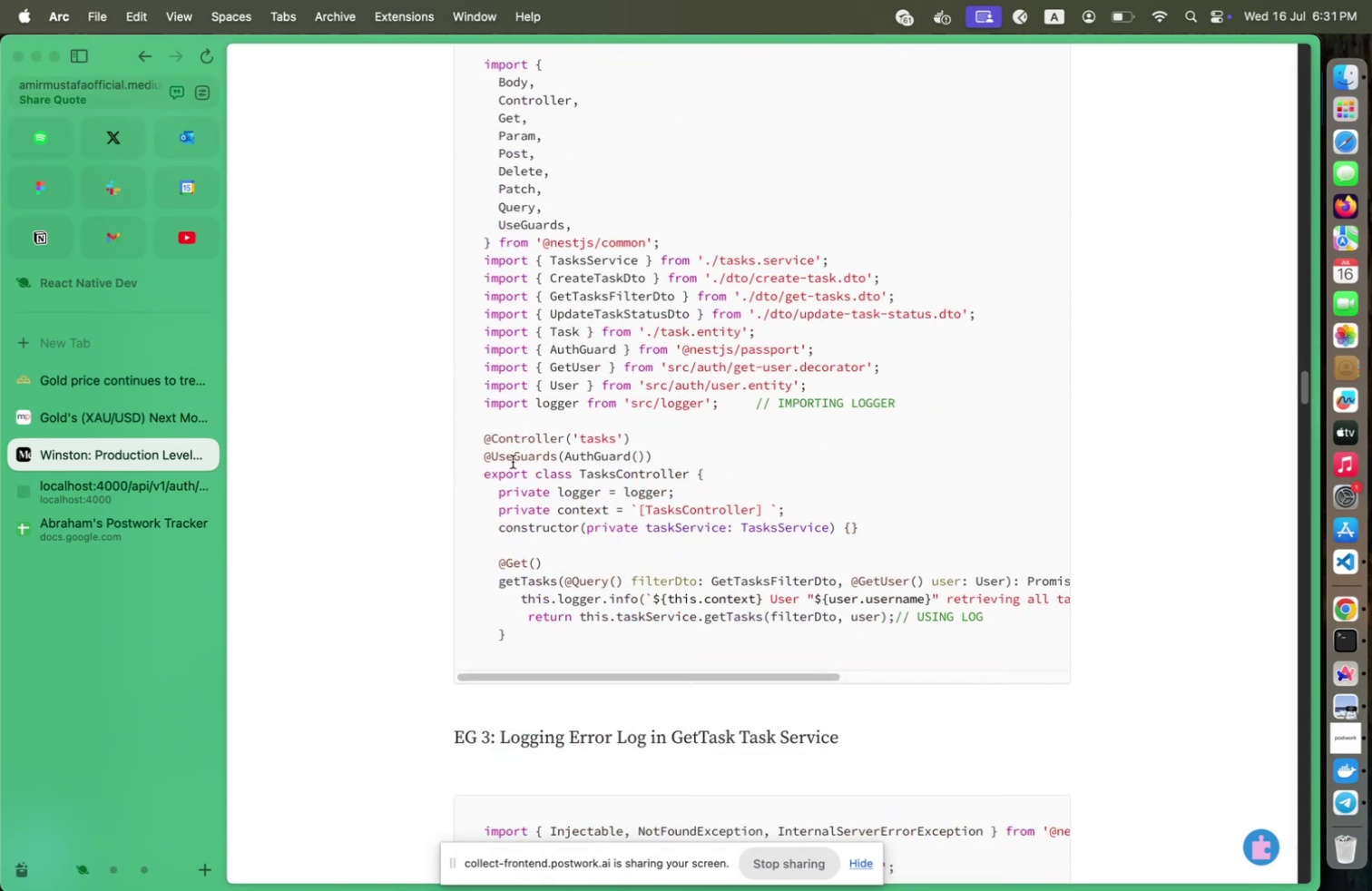 
scroll: coordinate [513, 461], scroll_direction: down, amount: 16.0
 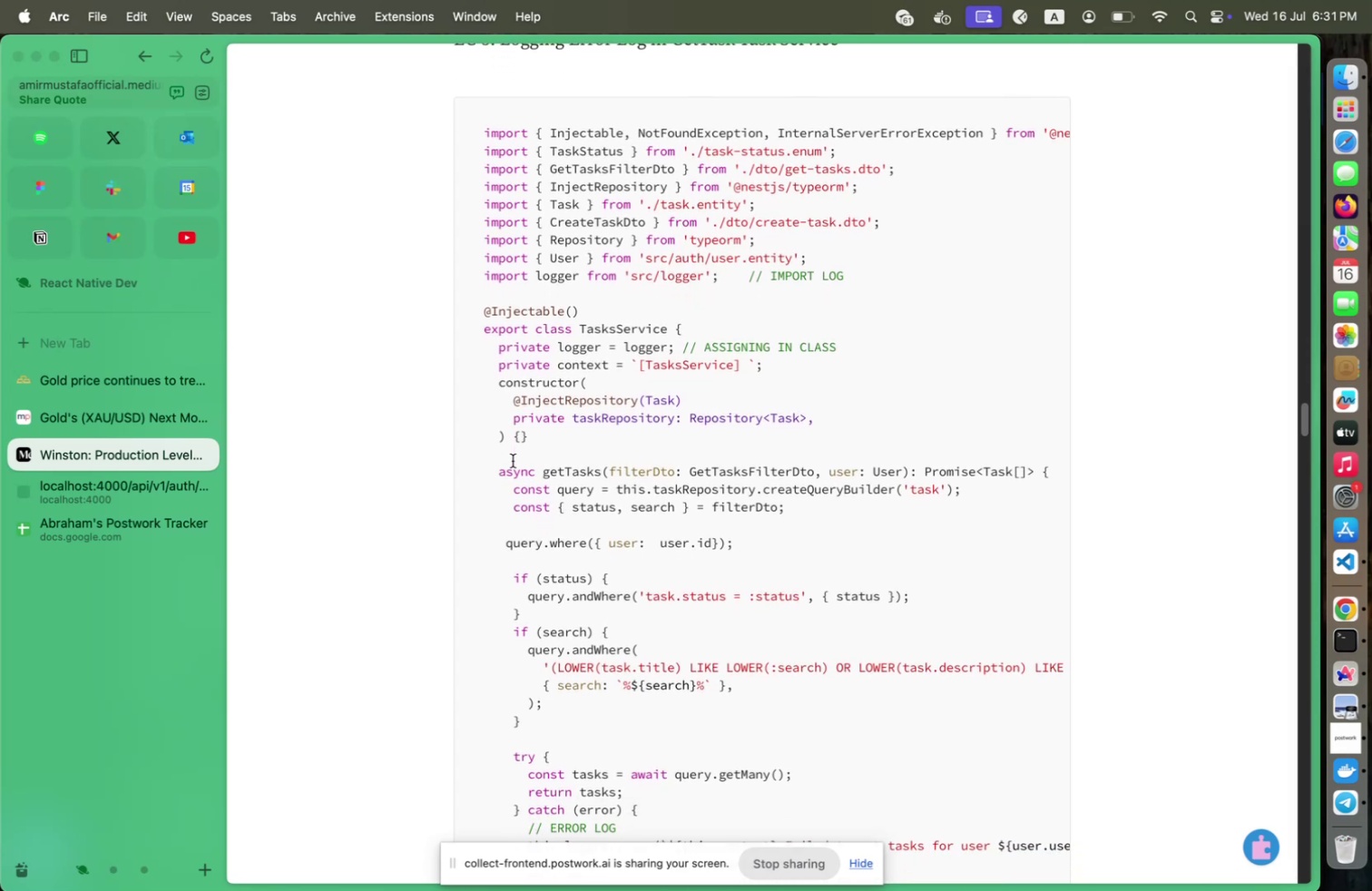 
scroll: coordinate [513, 460], scroll_direction: up, amount: 4.0
 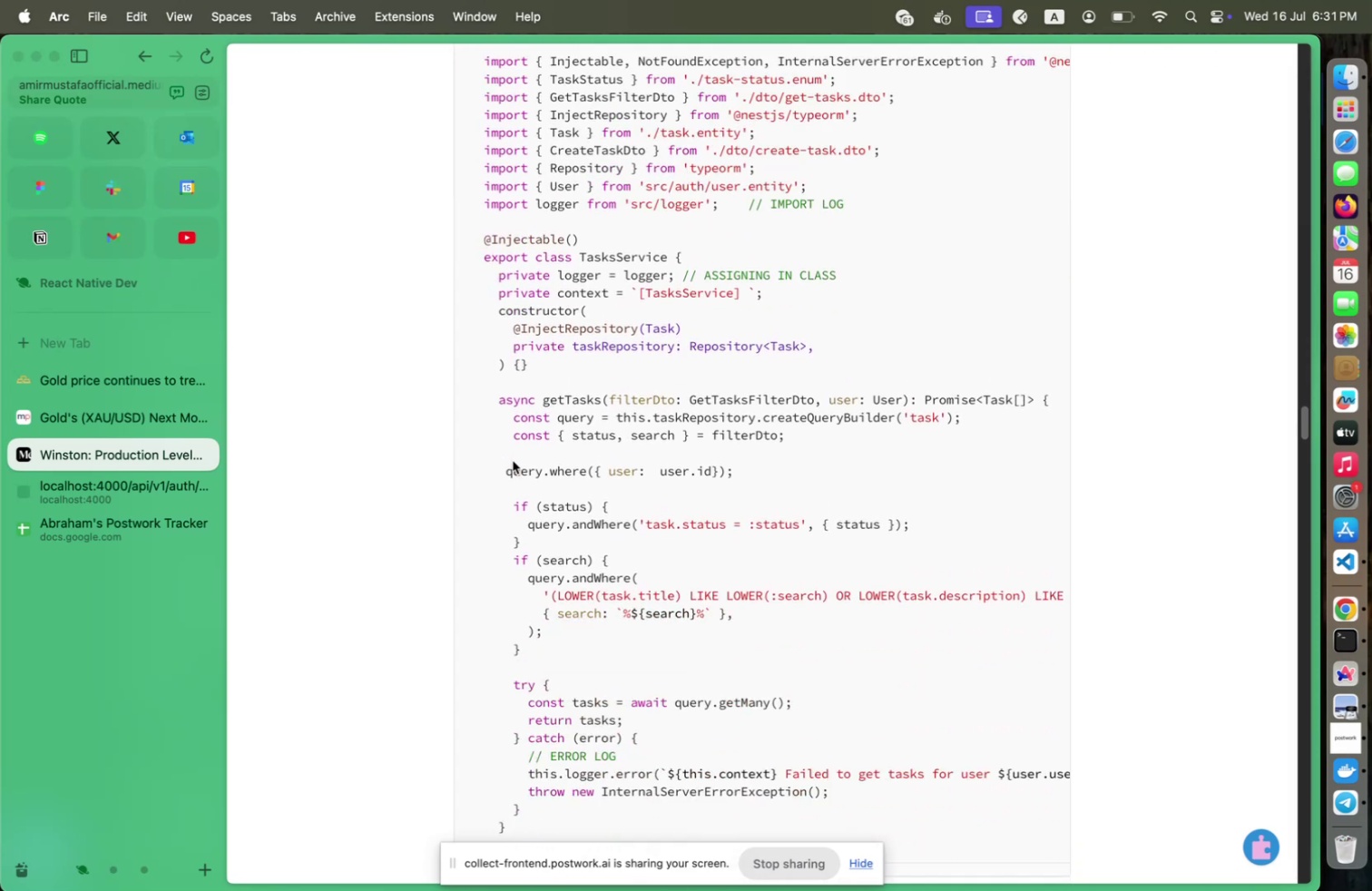 
scroll: coordinate [513, 460], scroll_direction: down, amount: 18.0
 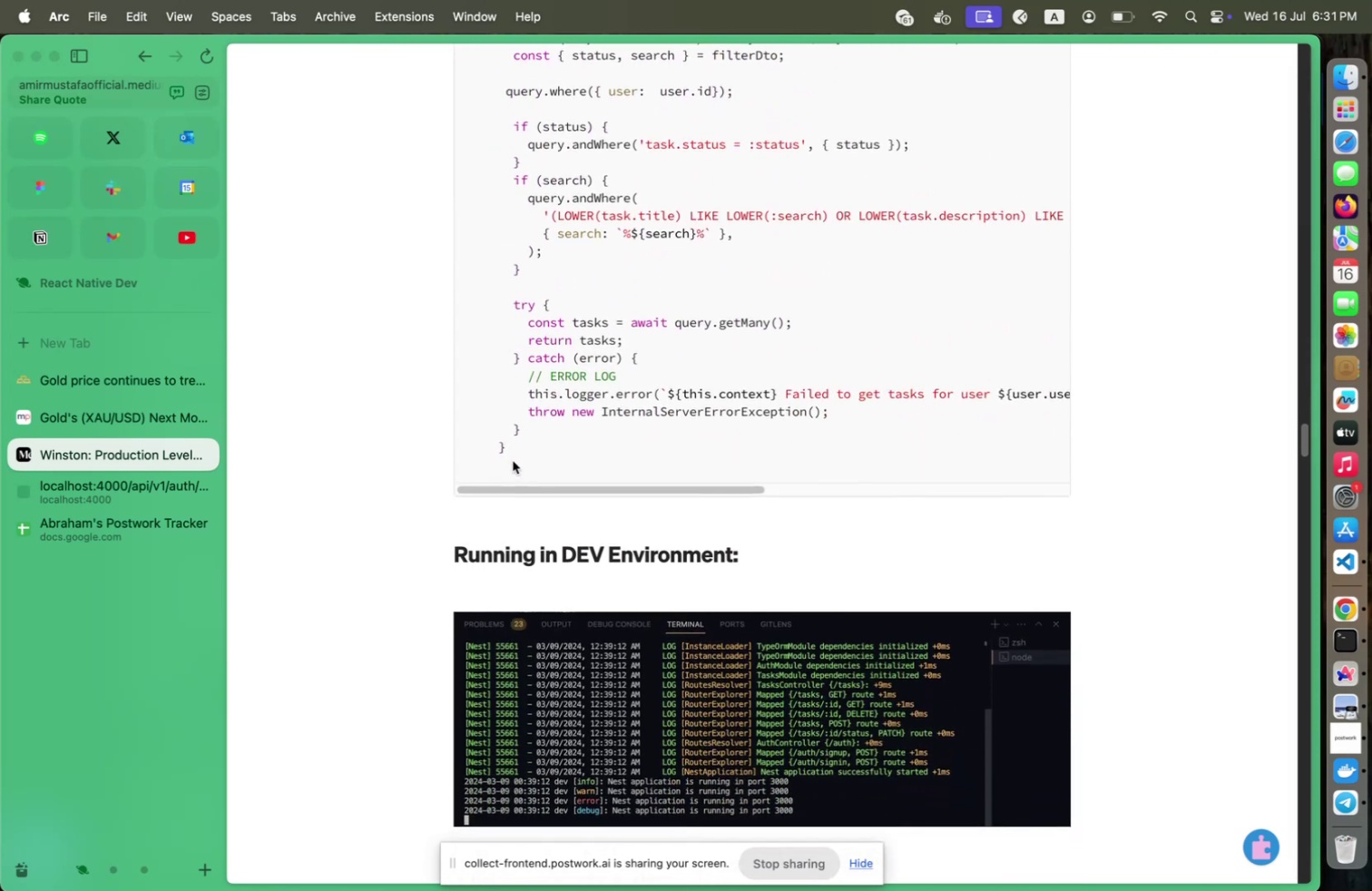 
wait(5.0)
 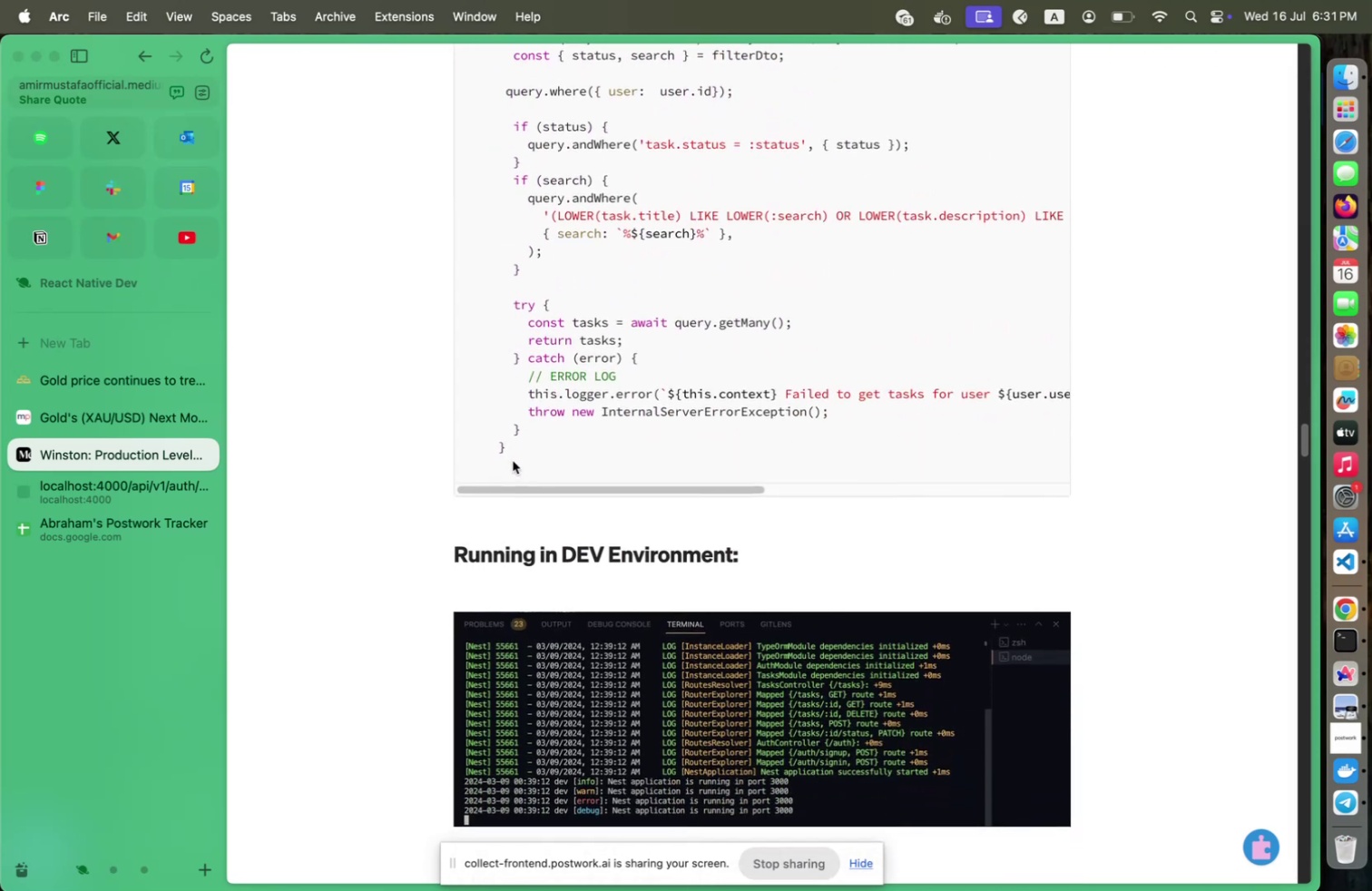 
scroll: coordinate [513, 460], scroll_direction: down, amount: 34.0
 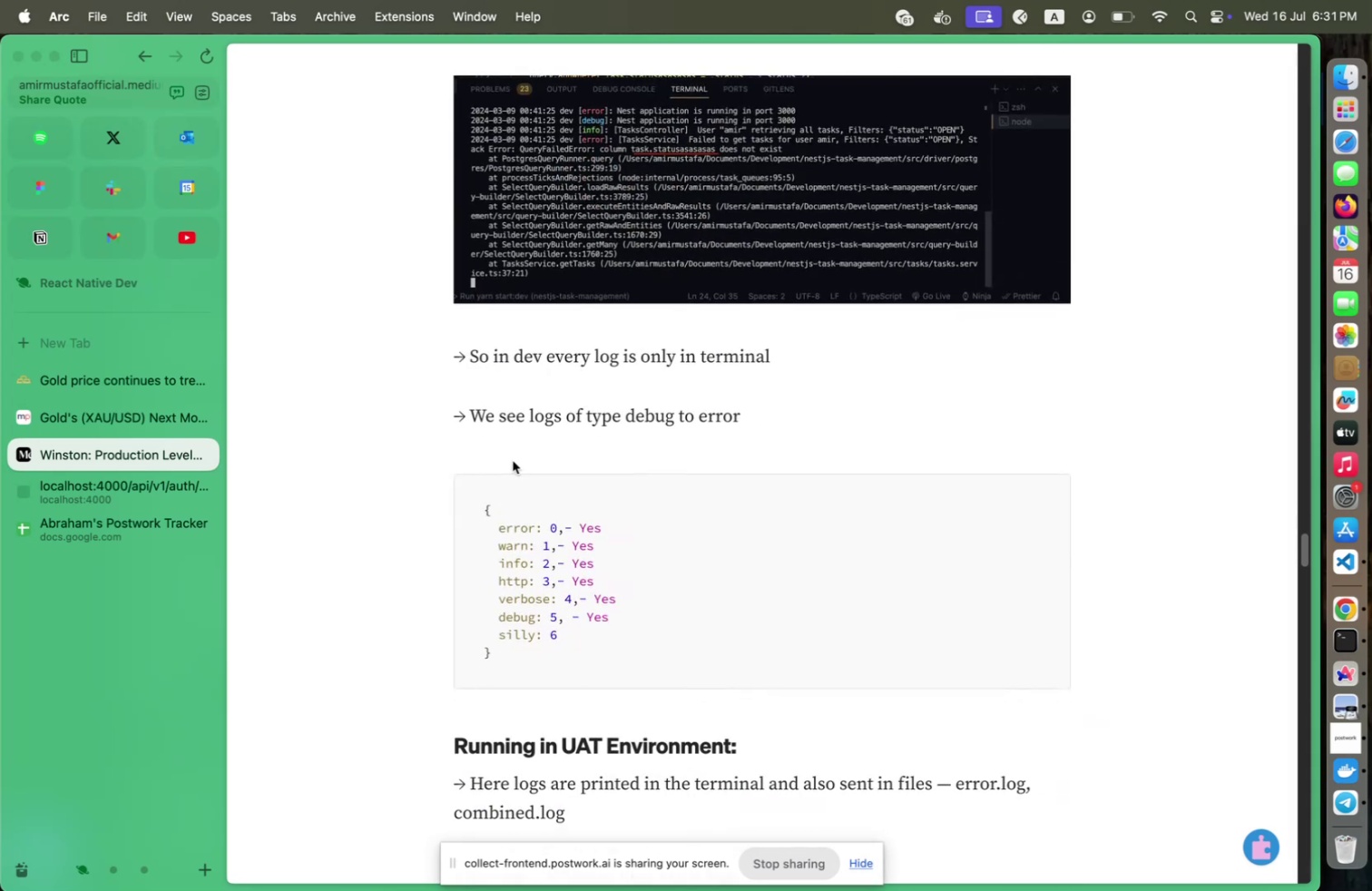 
scroll: coordinate [513, 461], scroll_direction: down, amount: 39.0
 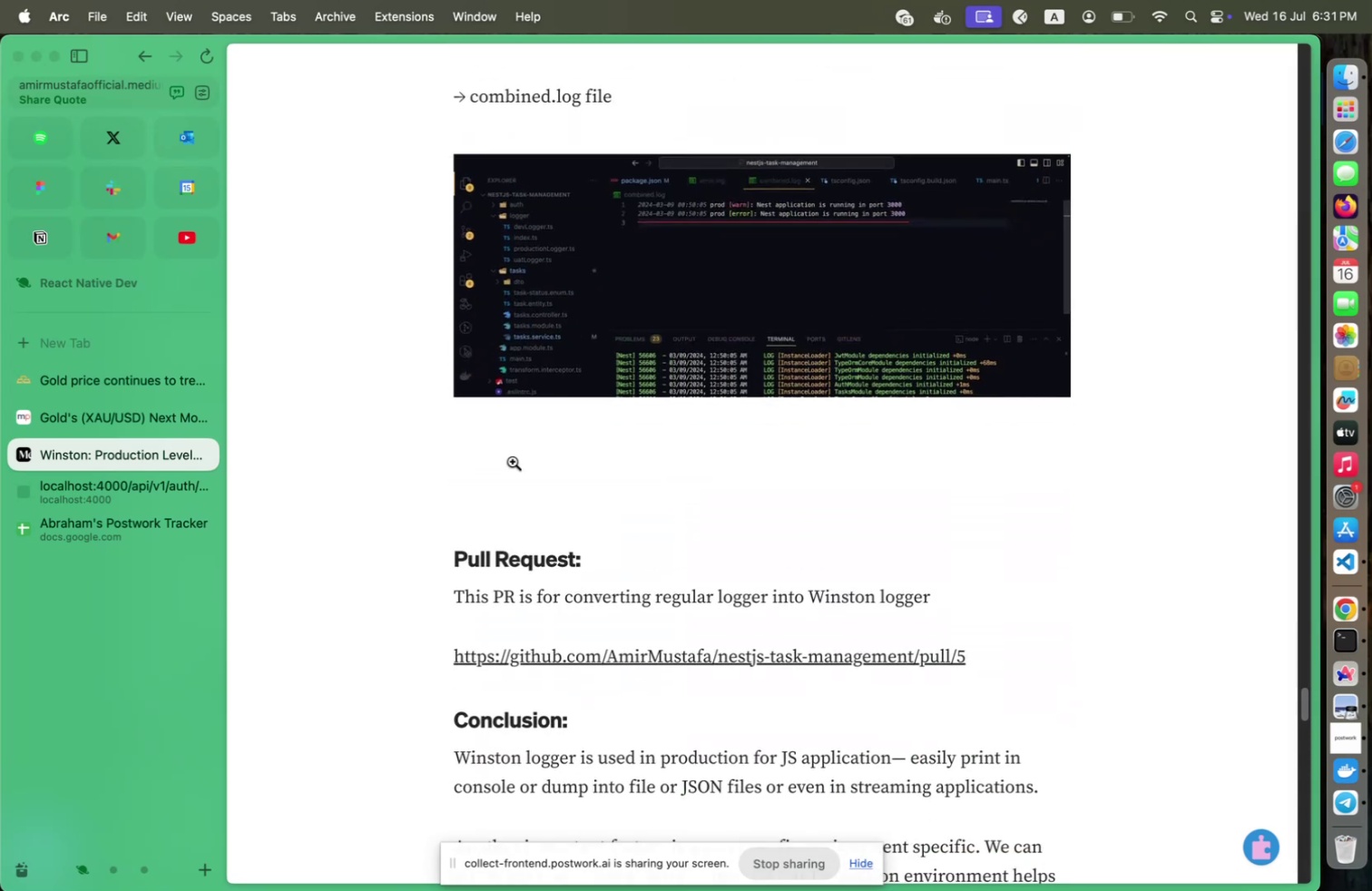 
scroll: coordinate [513, 461], scroll_direction: down, amount: 9.0
 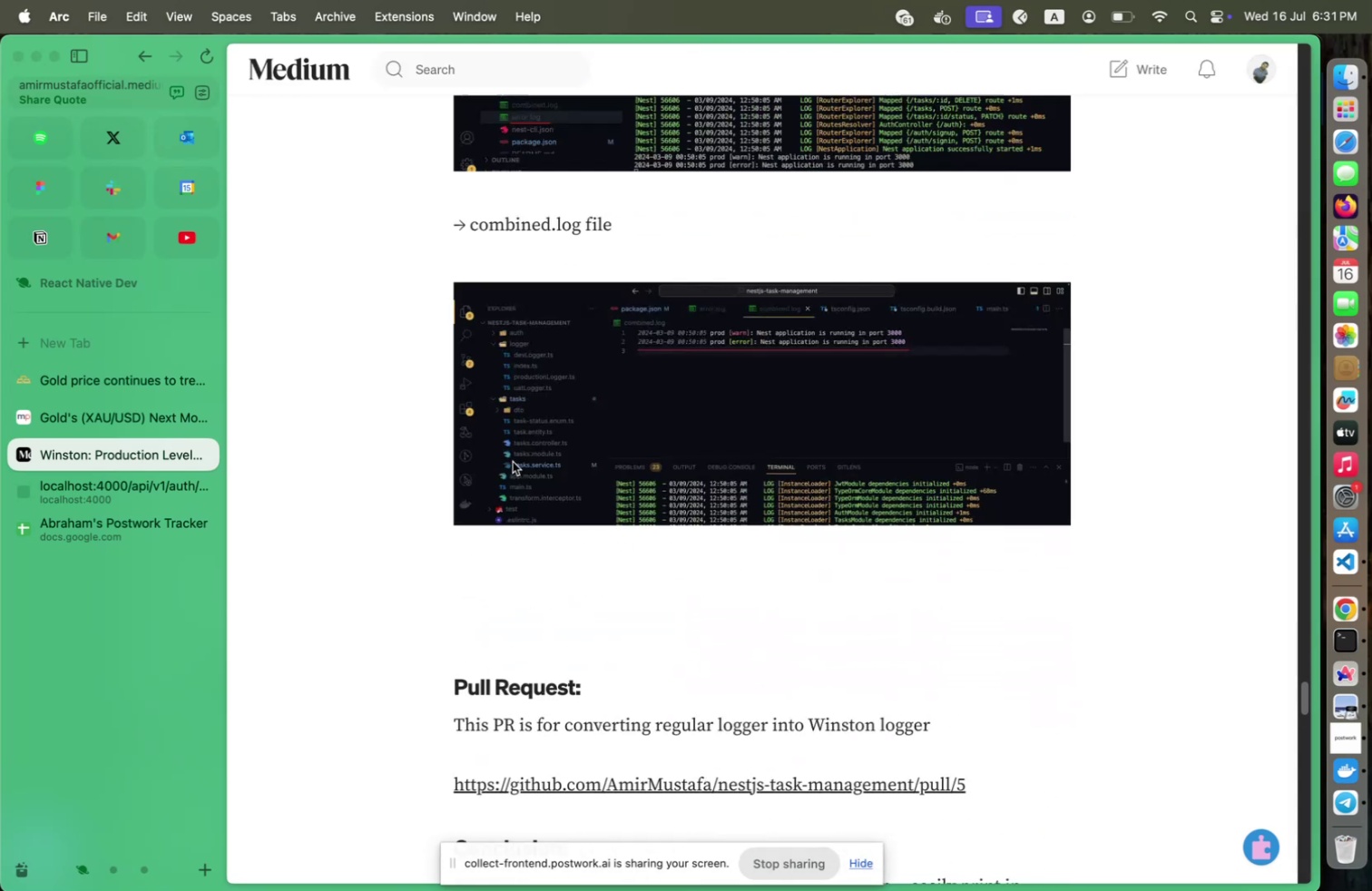 
scroll: coordinate [513, 461], scroll_direction: up, amount: 56.0
 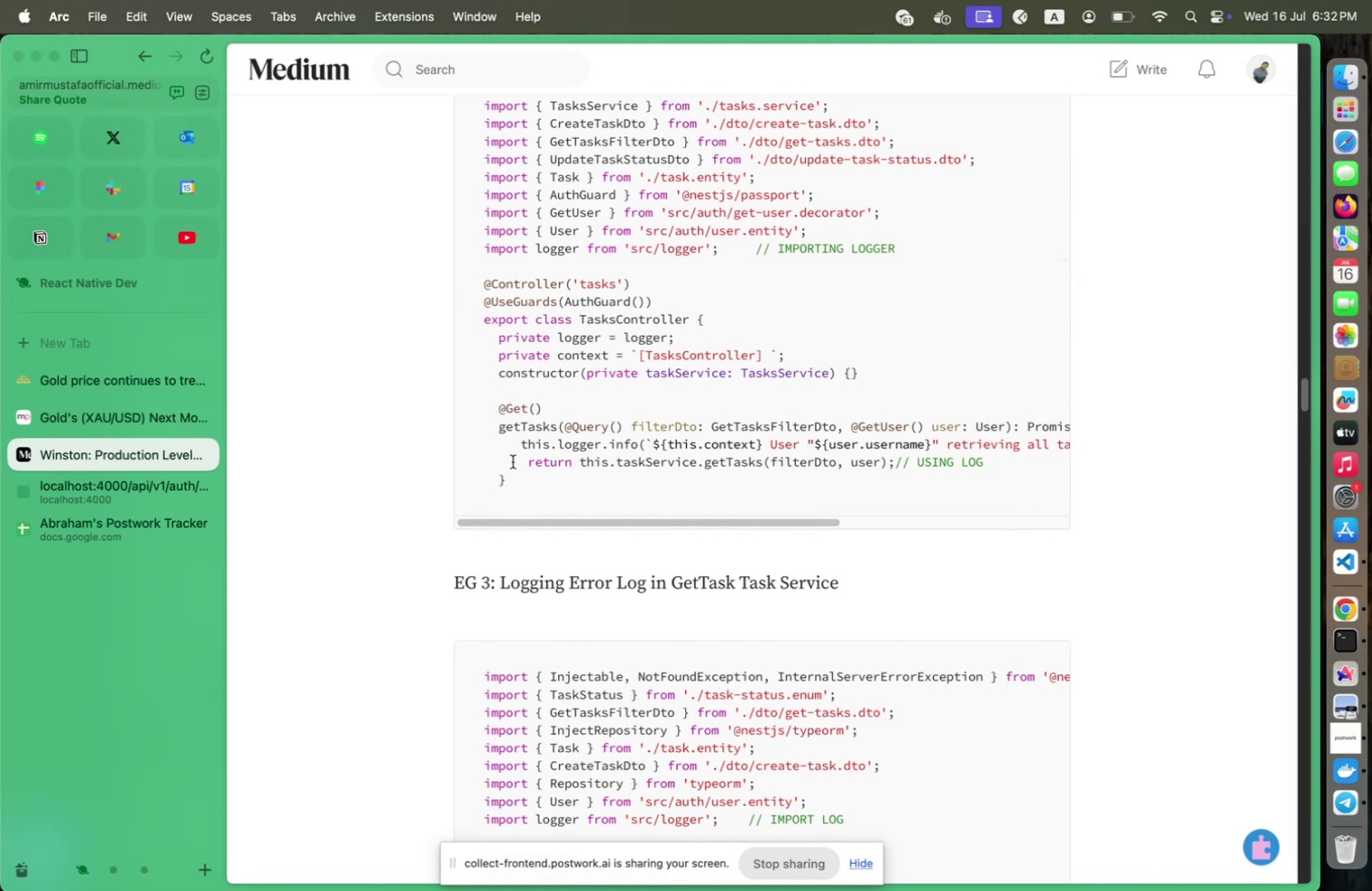 
wait(7.46)
 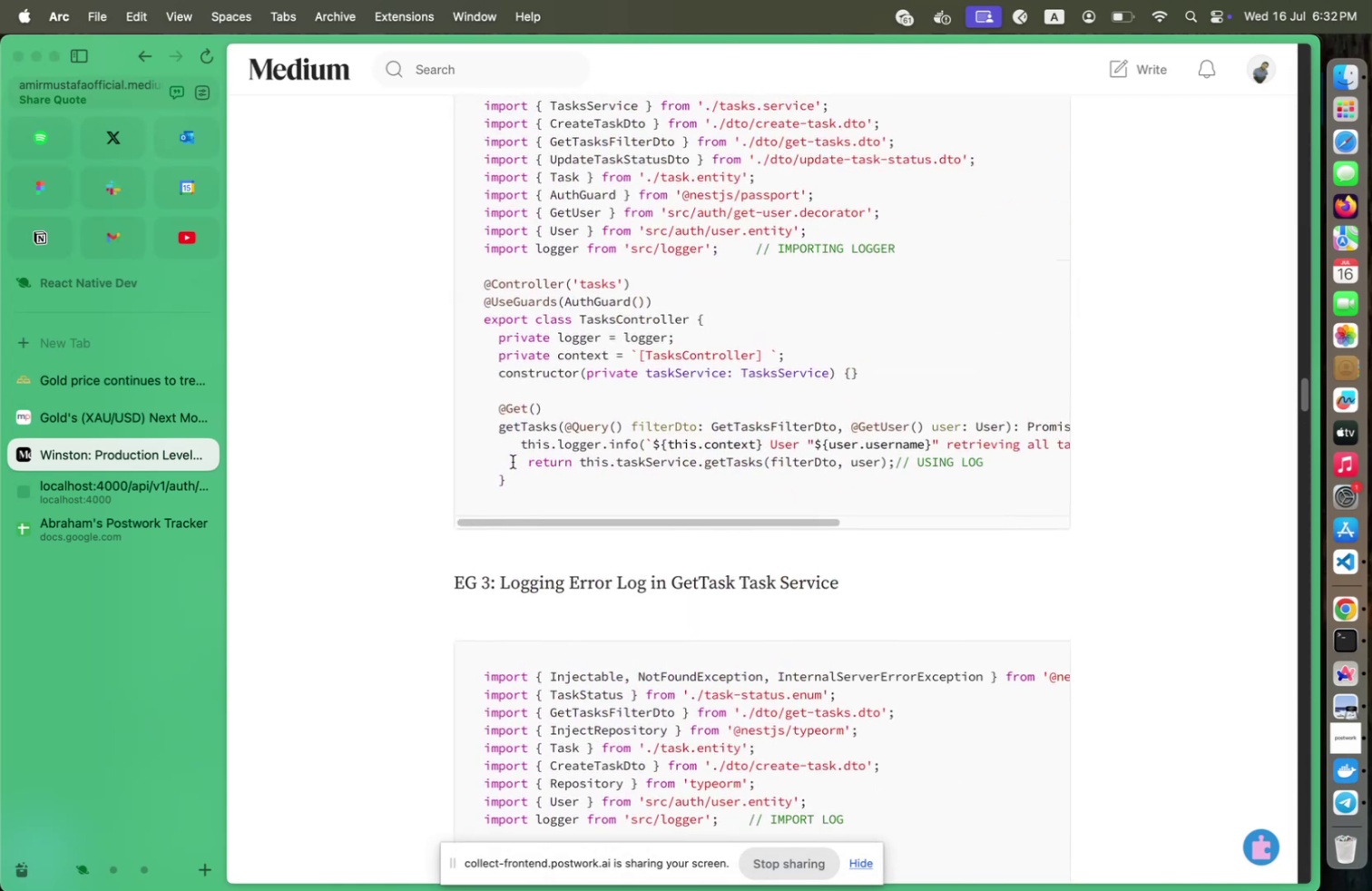 
left_click_drag(start_coordinate=[667, 514], to_coordinate=[674, 523])
 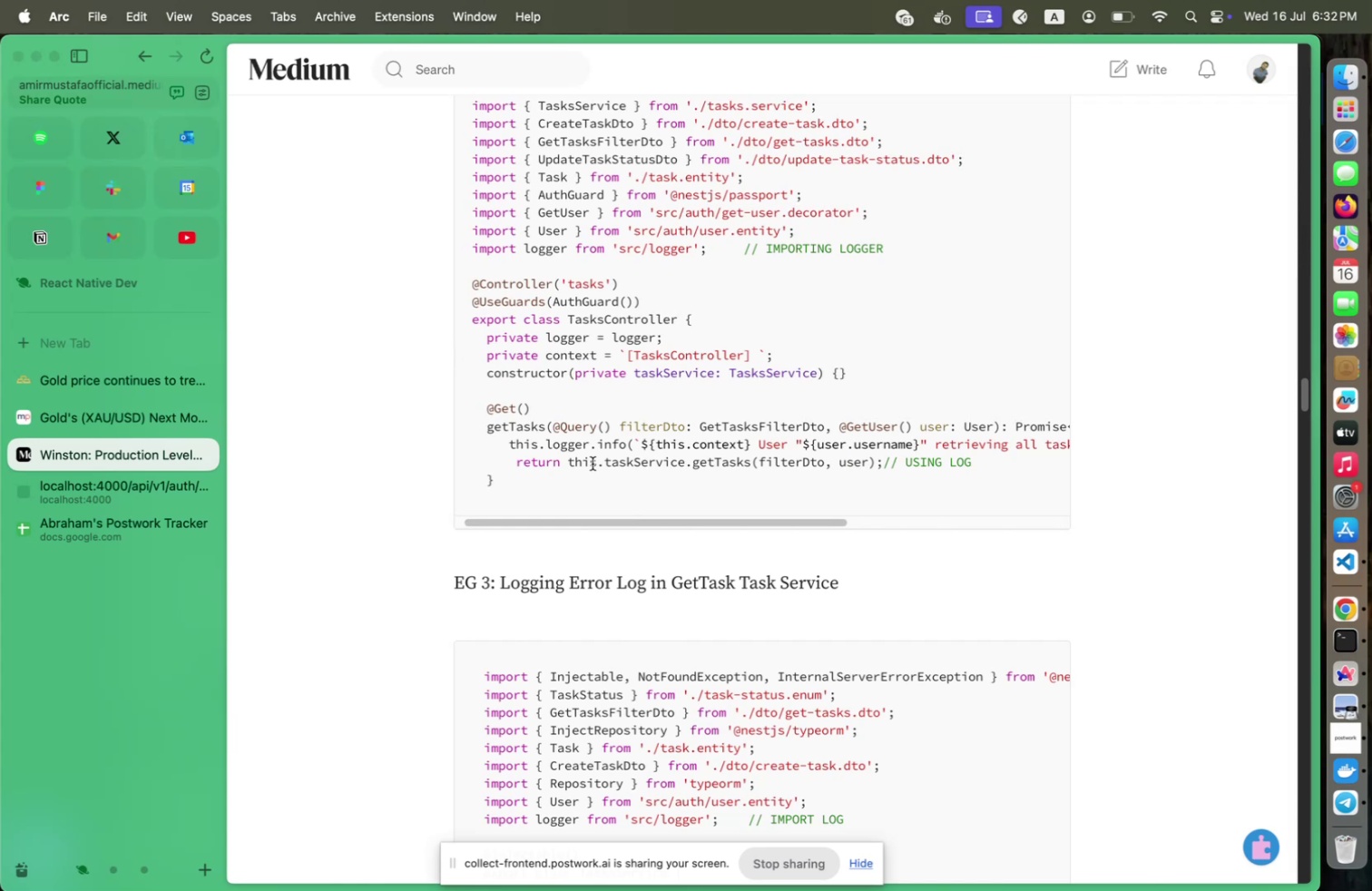 
wait(9.83)
 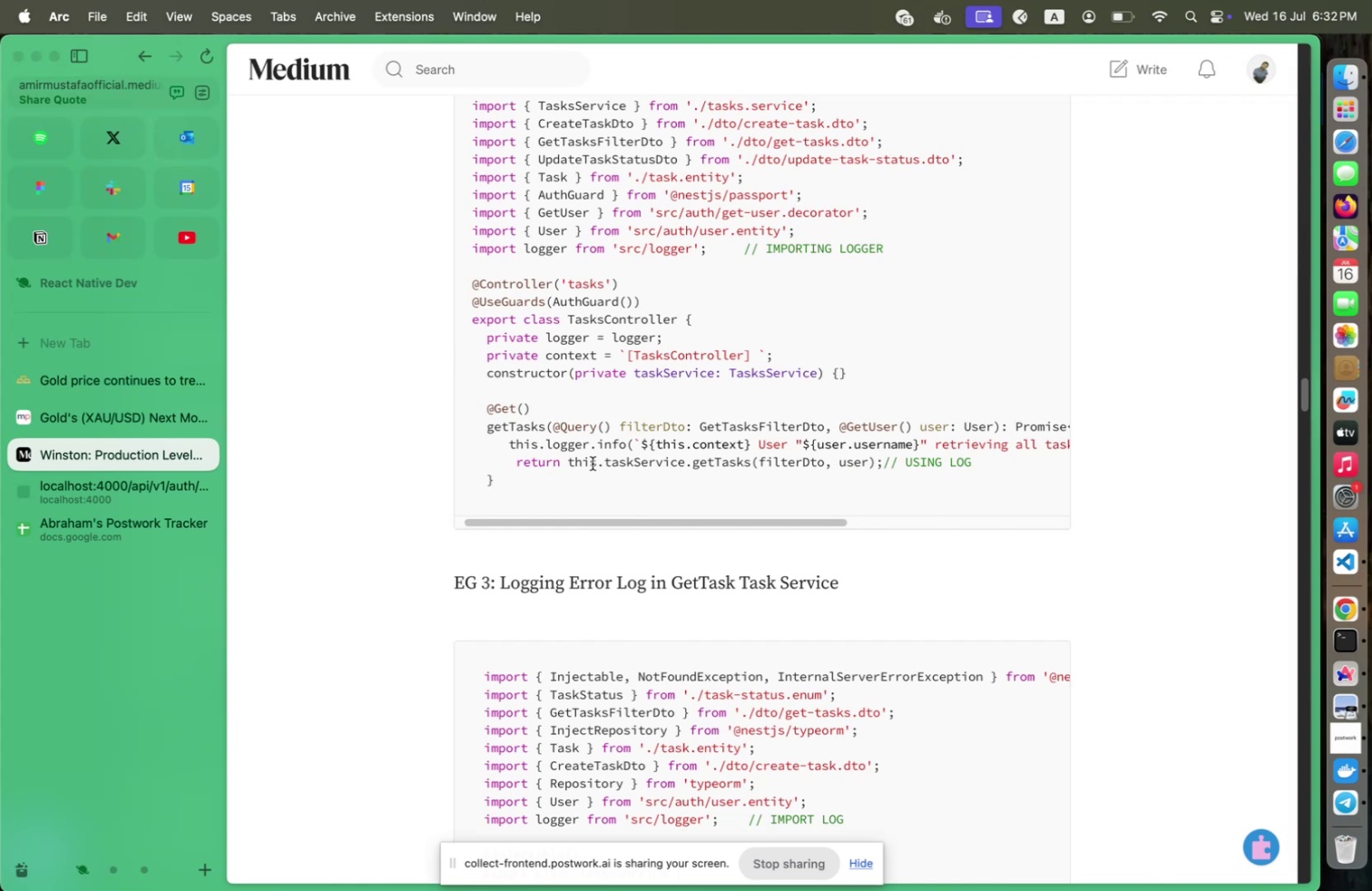 
left_click_drag(start_coordinate=[642, 521], to_coordinate=[483, 519])
 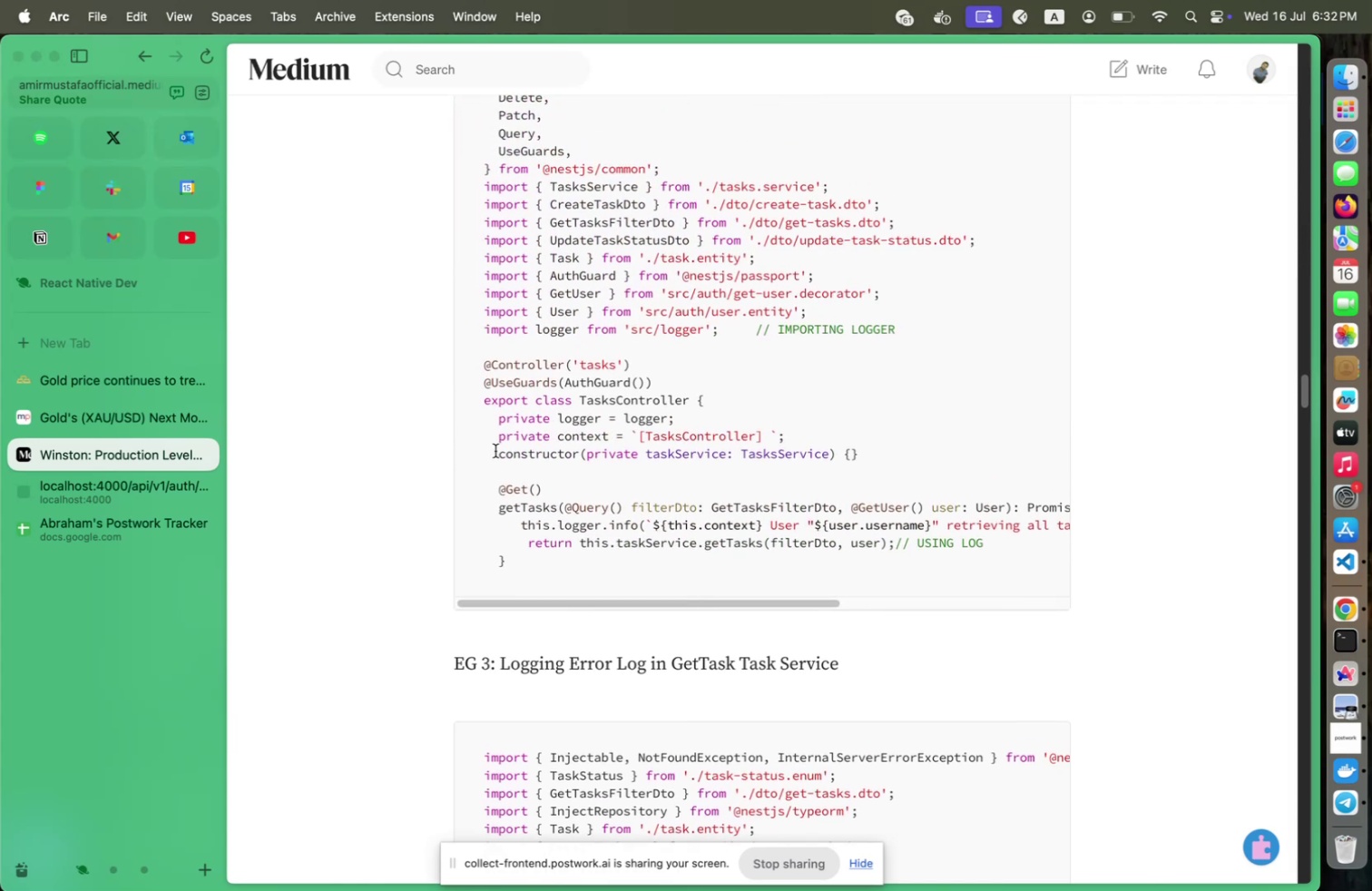 
scroll: coordinate [495, 450], scroll_direction: up, amount: 8.0
 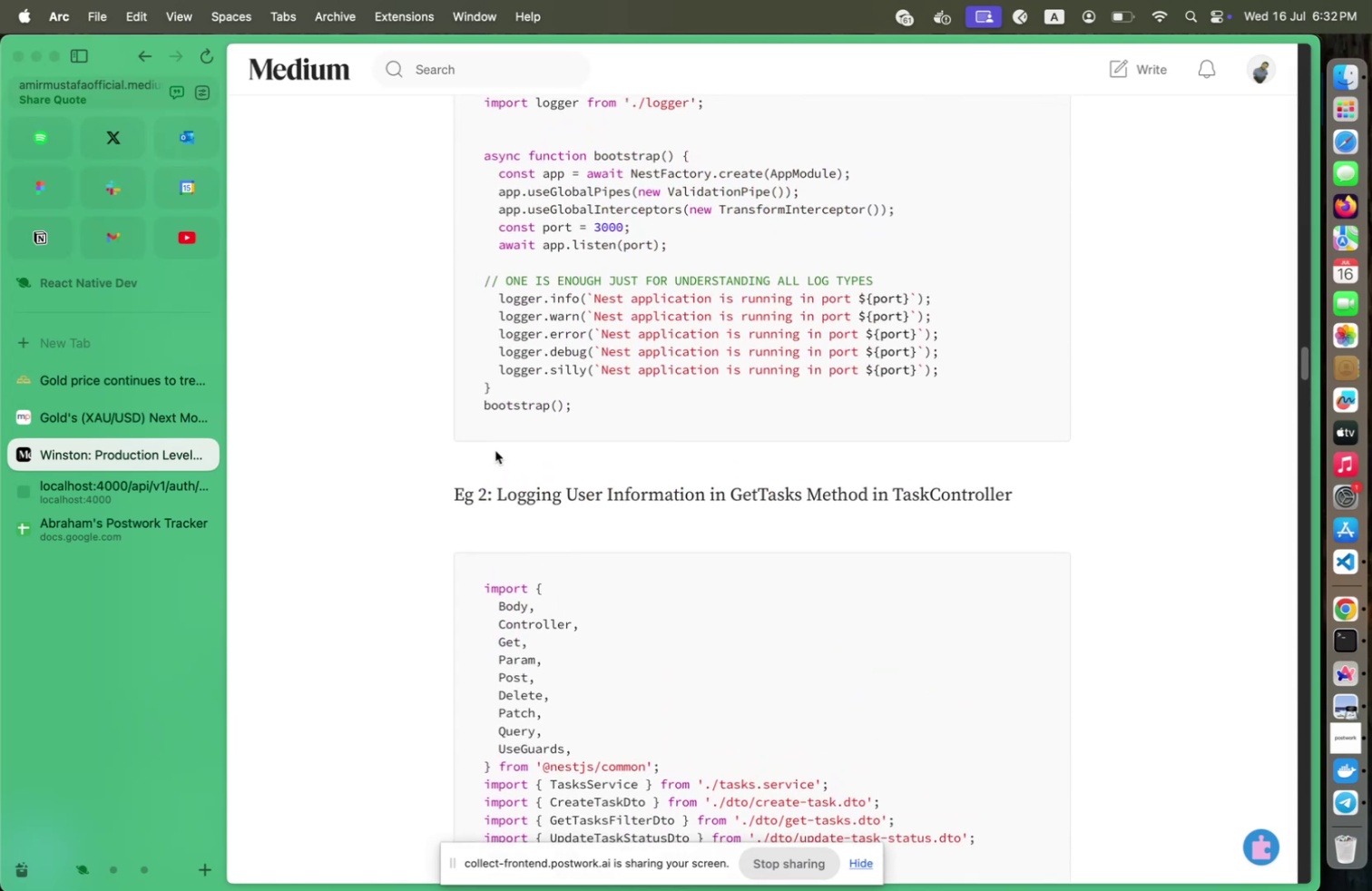 
wait(8.48)
 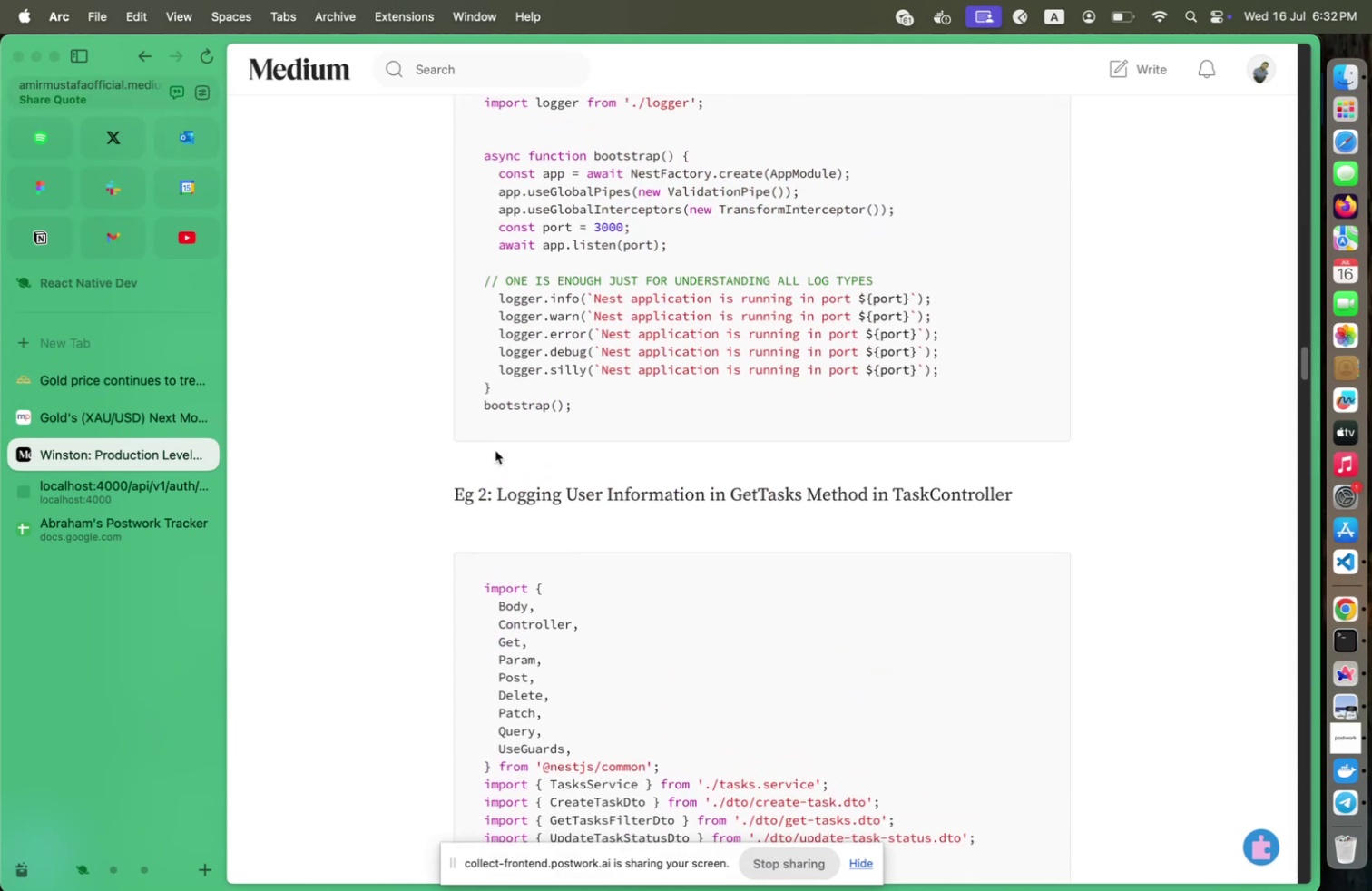 
scroll: coordinate [599, 485], scroll_direction: up, amount: 14.0
 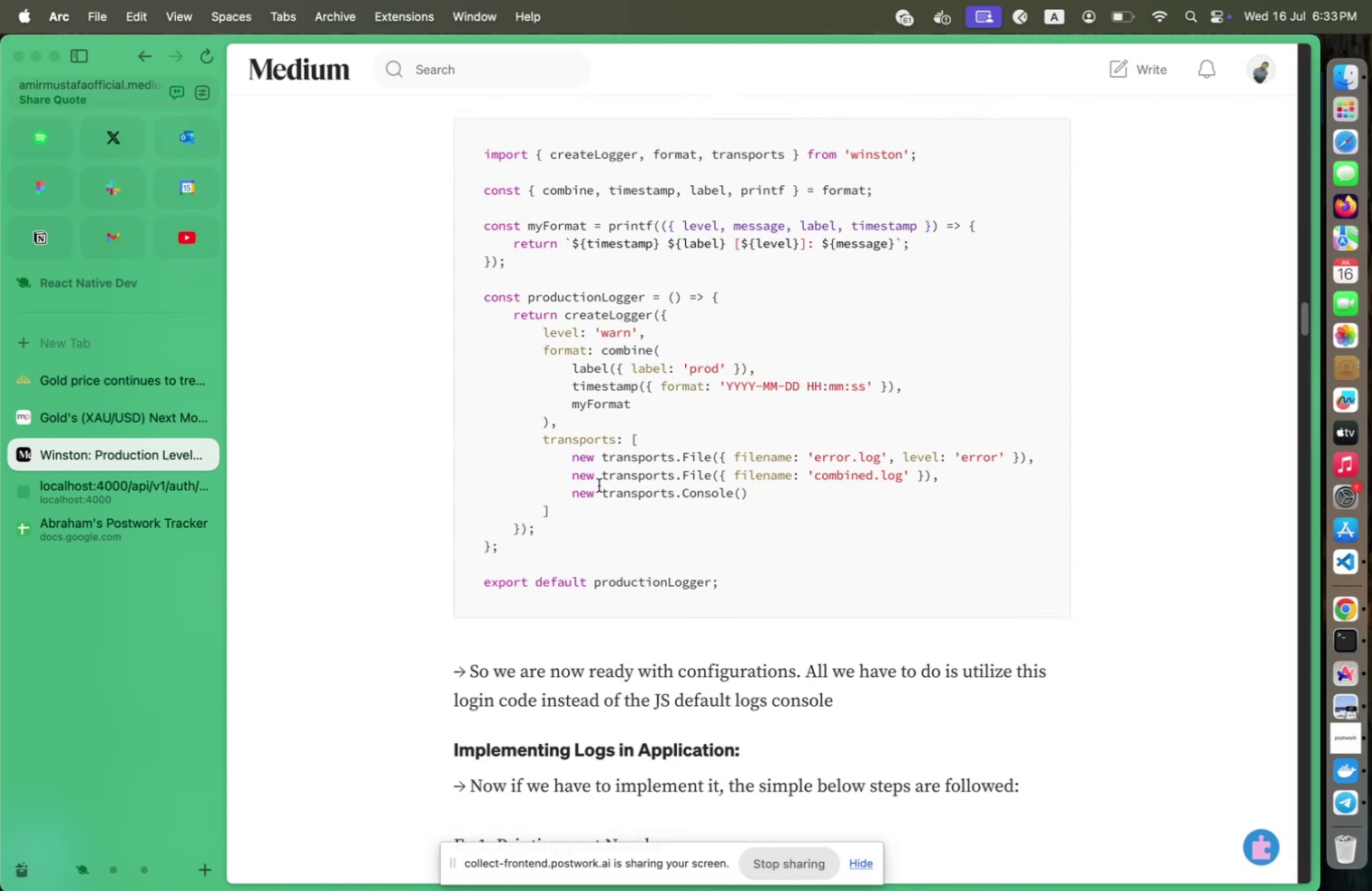 
wait(5.69)
 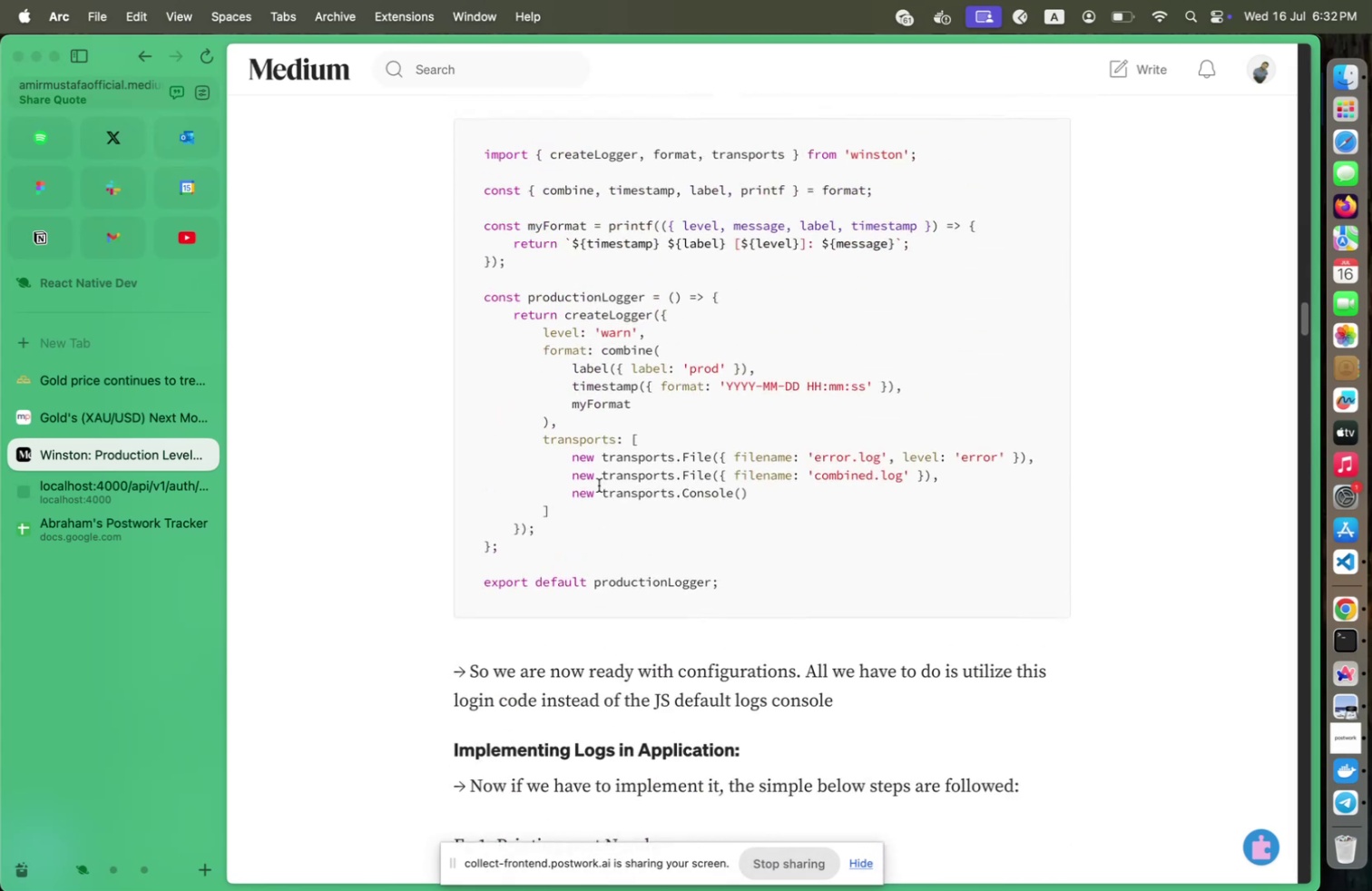 
scroll: coordinate [599, 485], scroll_direction: up, amount: 14.0
 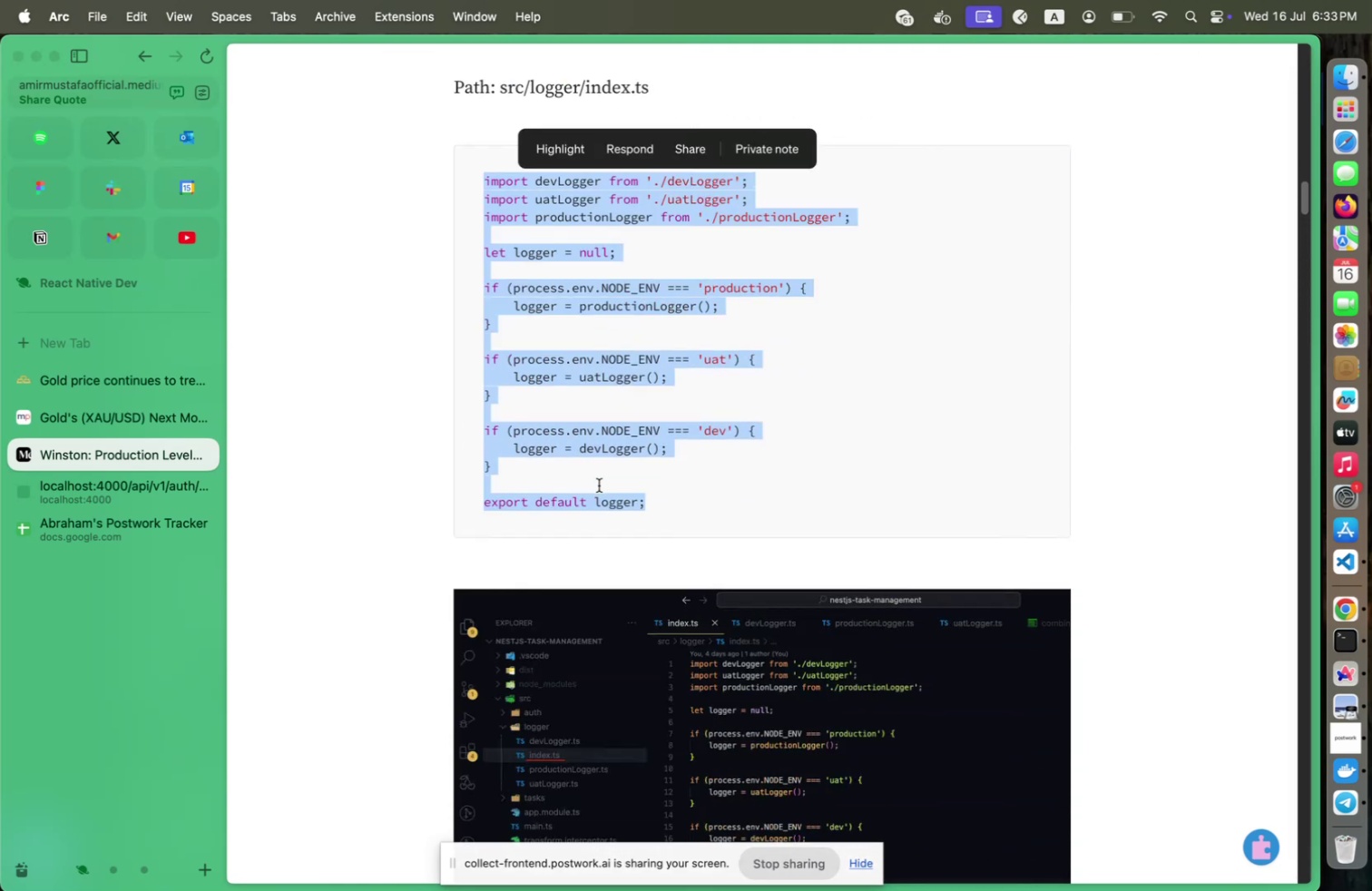 
scroll: coordinate [599, 485], scroll_direction: down, amount: 9.0
 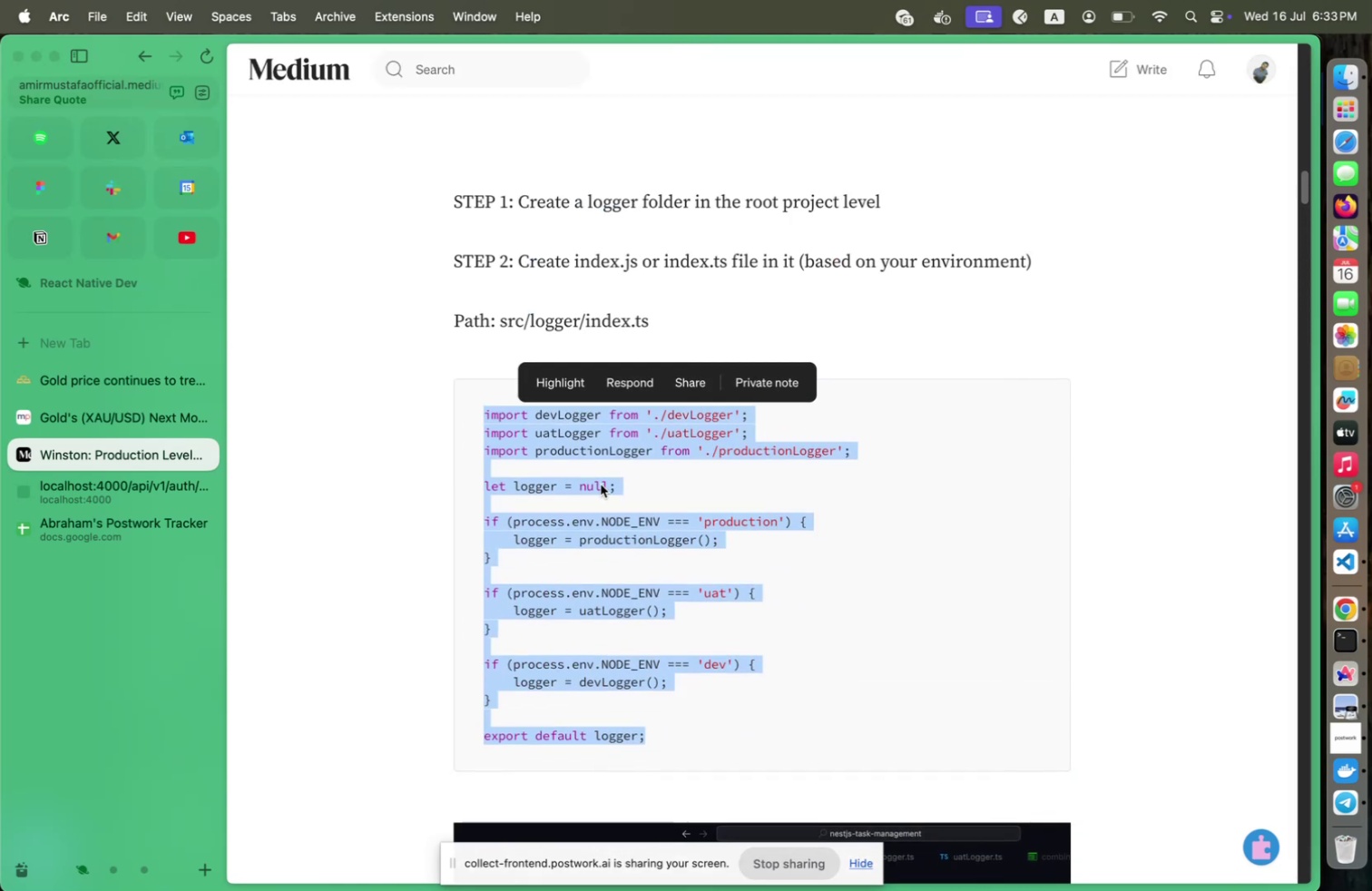 
scroll: coordinate [601, 484], scroll_direction: up, amount: 35.0
 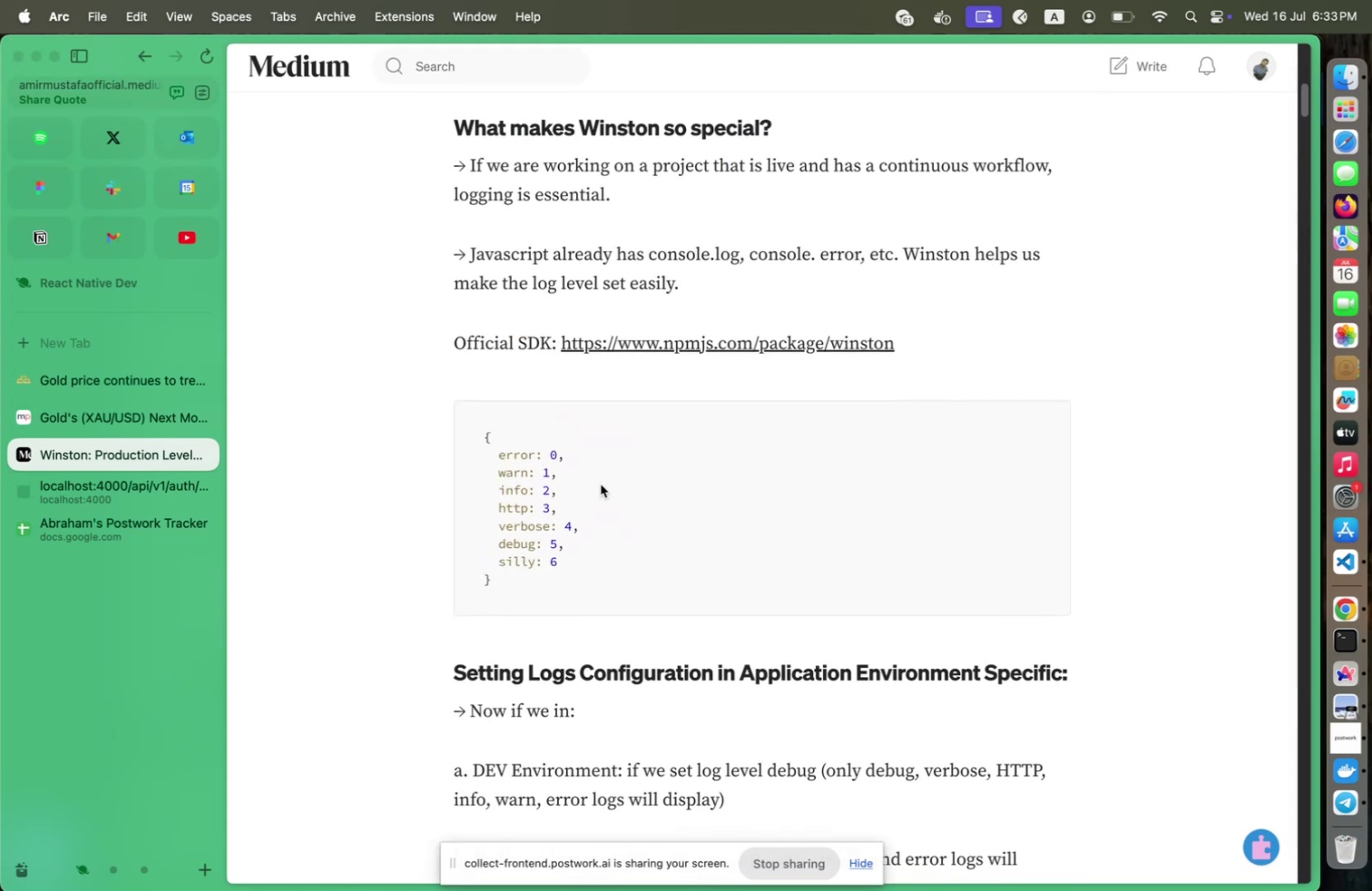 
scroll: coordinate [601, 484], scroll_direction: down, amount: 5.0
 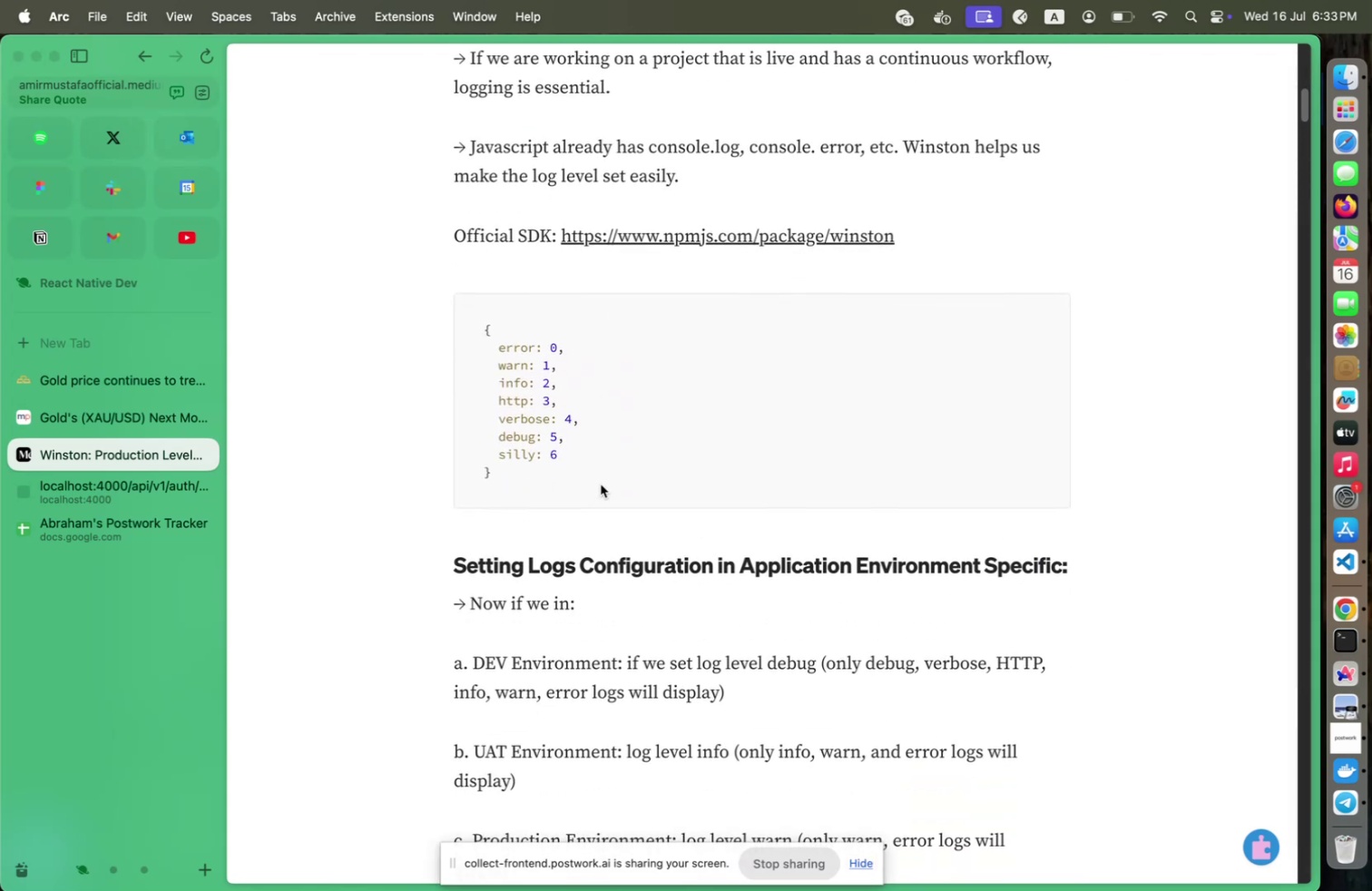 
scroll: coordinate [601, 484], scroll_direction: up, amount: 17.0
 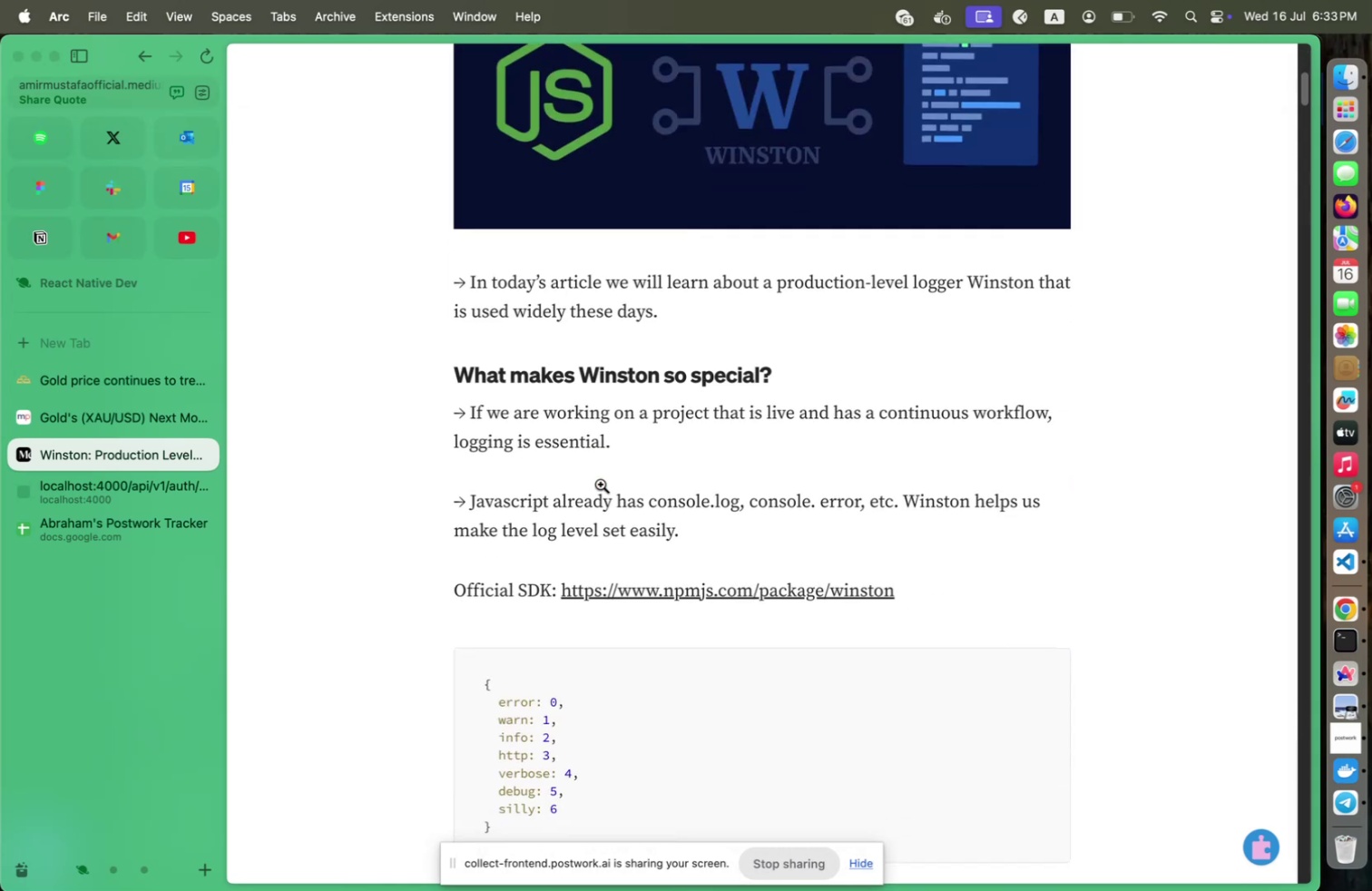 
scroll: coordinate [601, 484], scroll_direction: down, amount: 47.0
 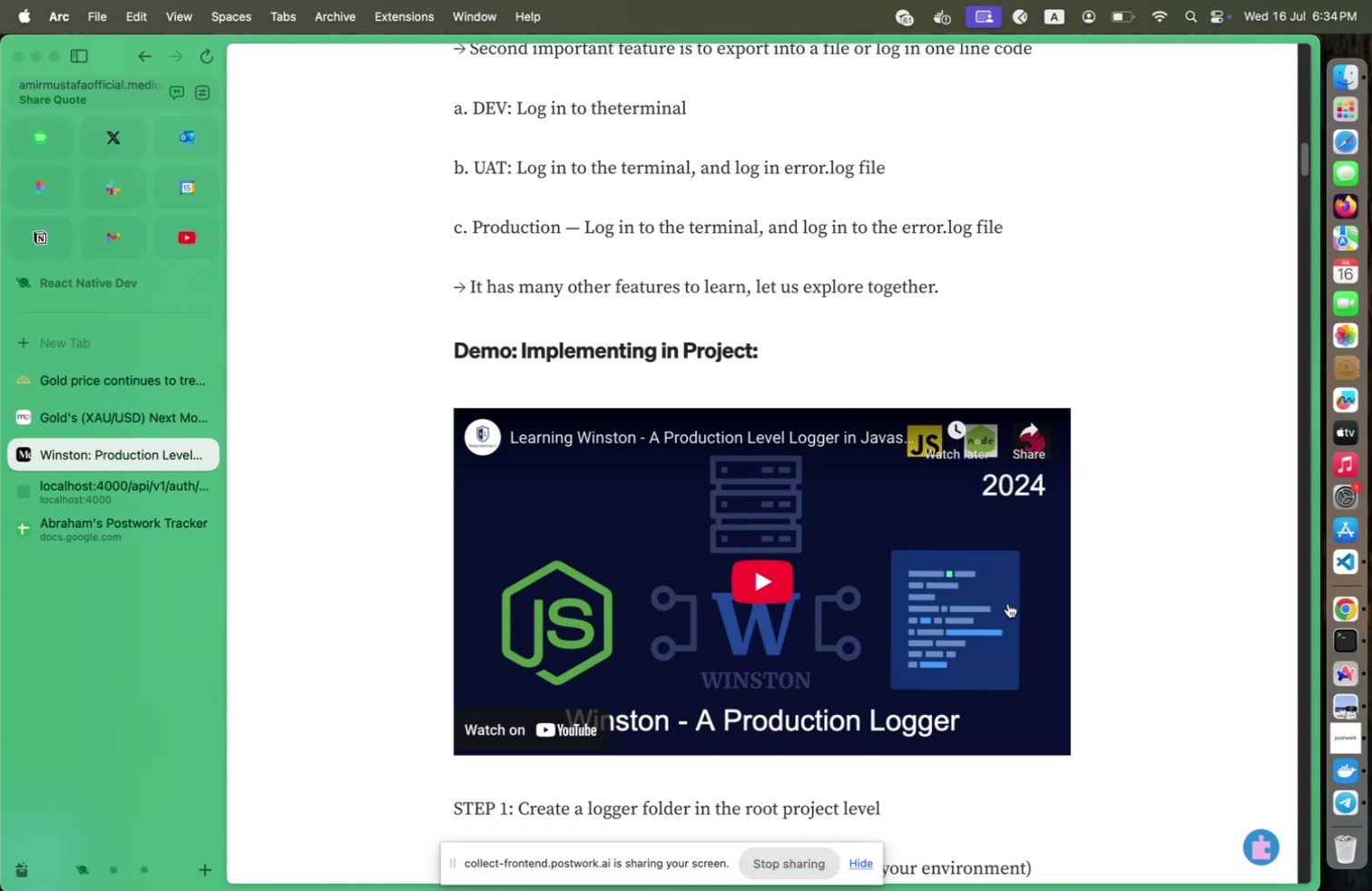 
wait(41.21)
 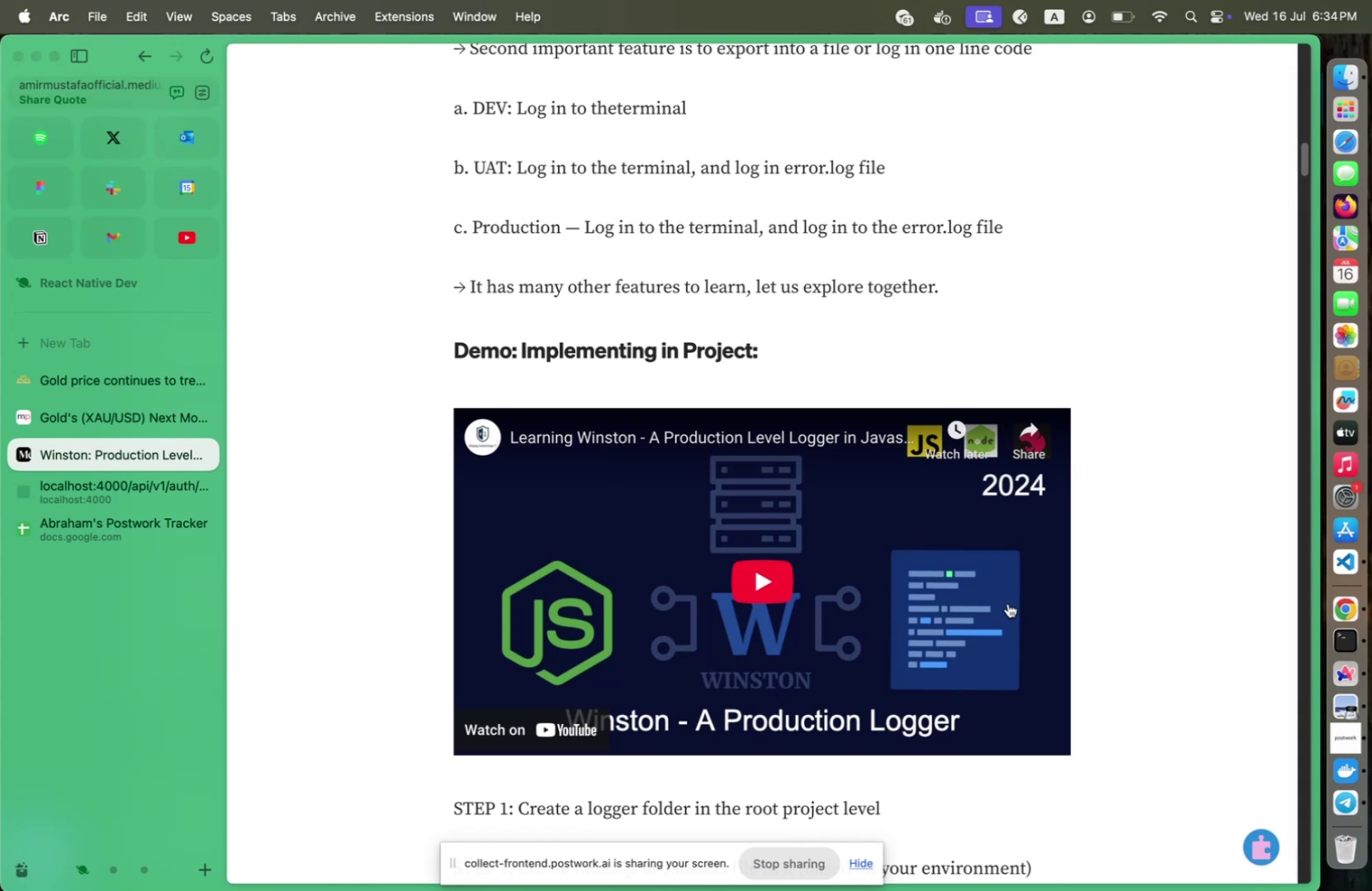 
scroll: coordinate [785, 358], scroll_direction: up, amount: 33.0
 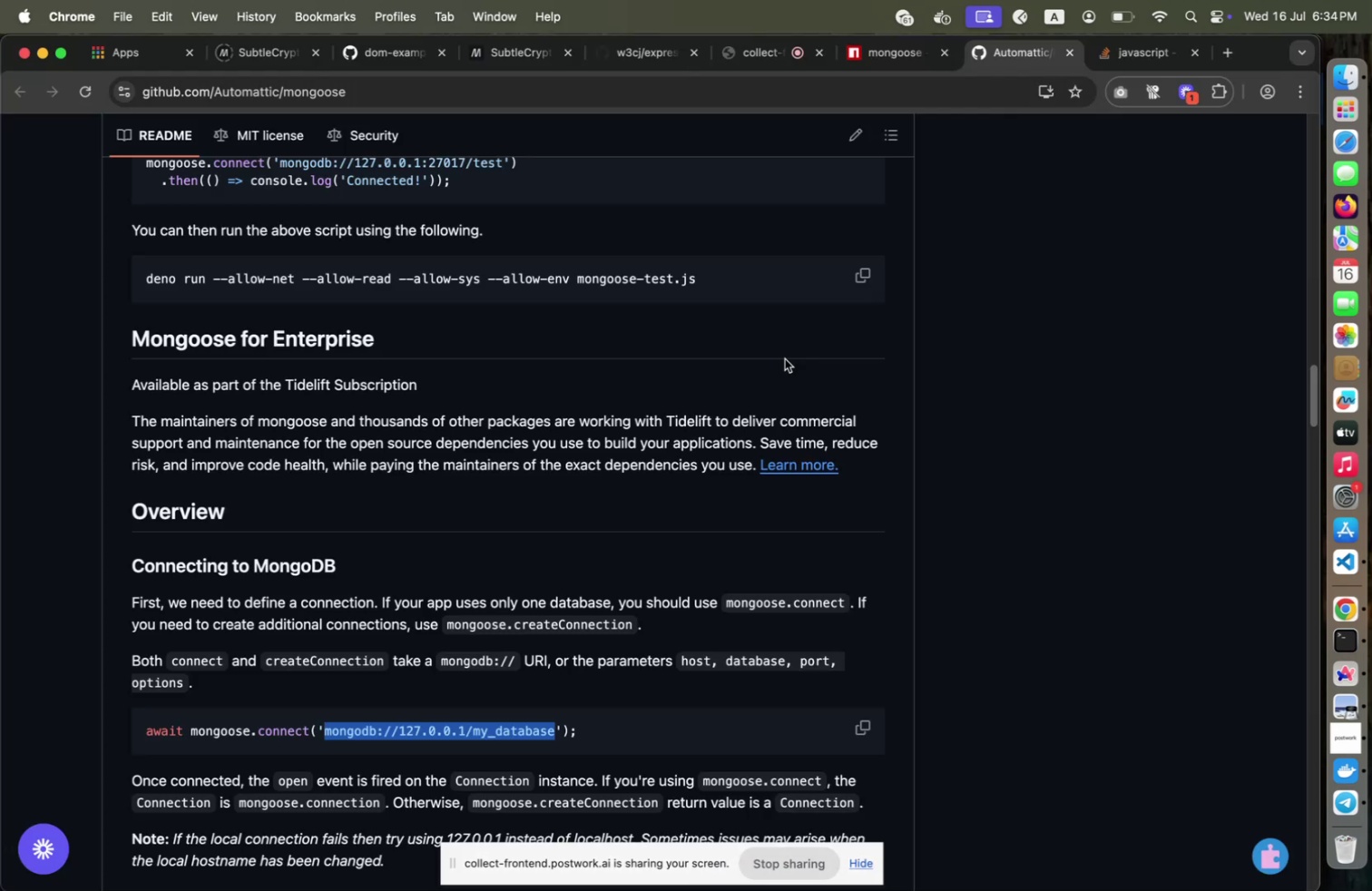 
key(Meta+CommandLeft)
 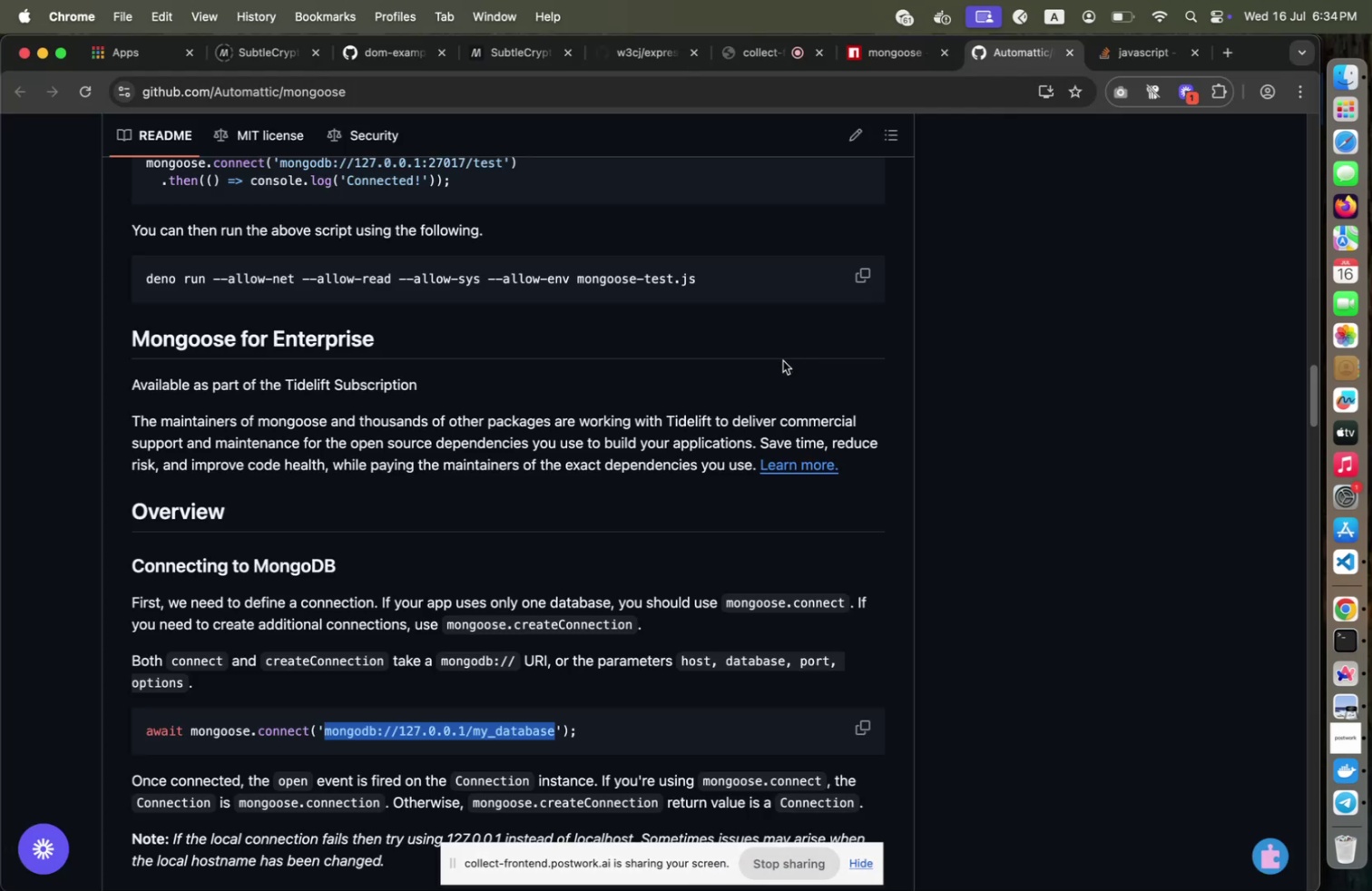 
key(Meta+Tab)
 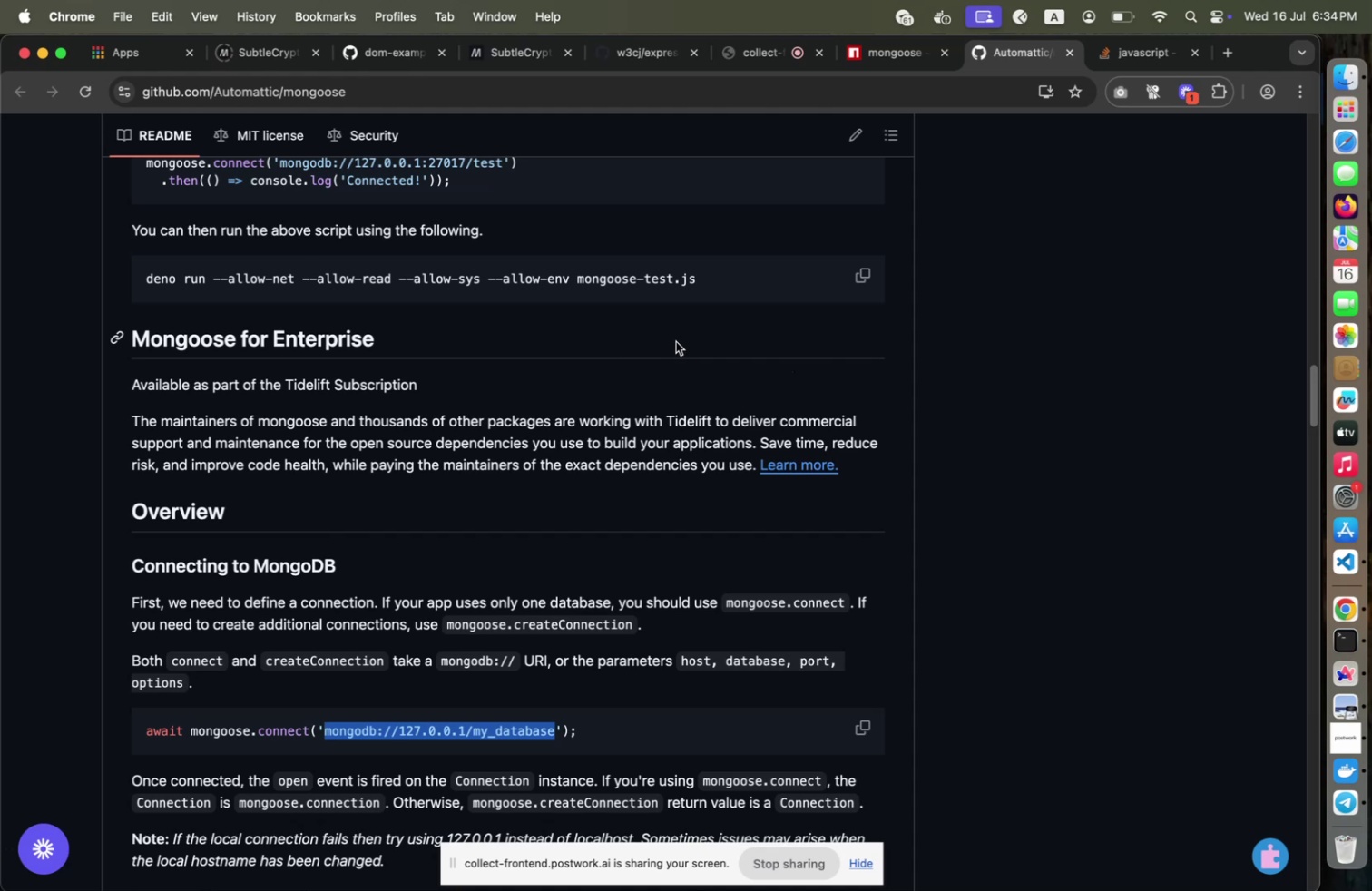 
hold_key(key=Tab, duration=0.35)
 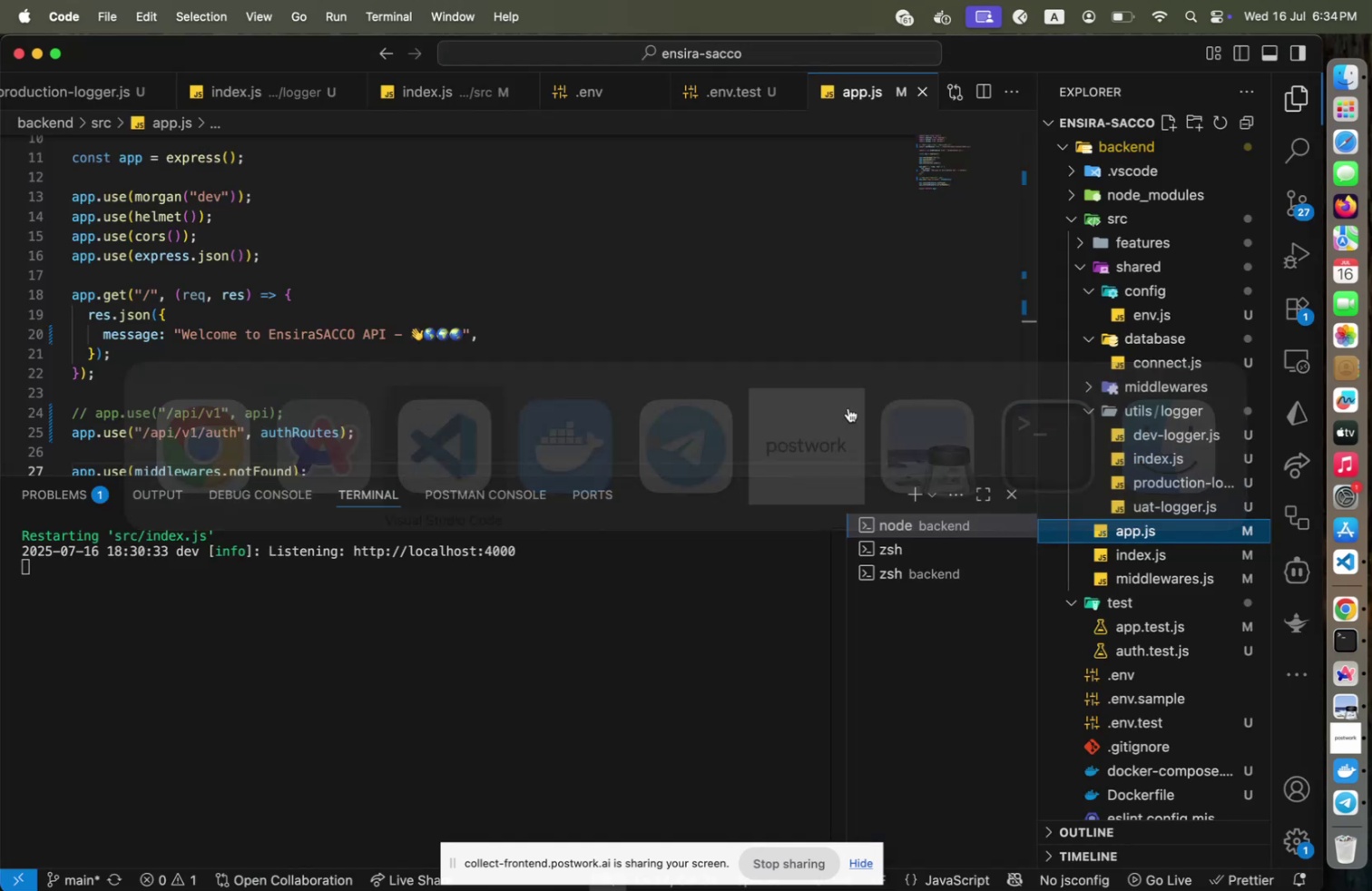 
key(Meta+Tab)
 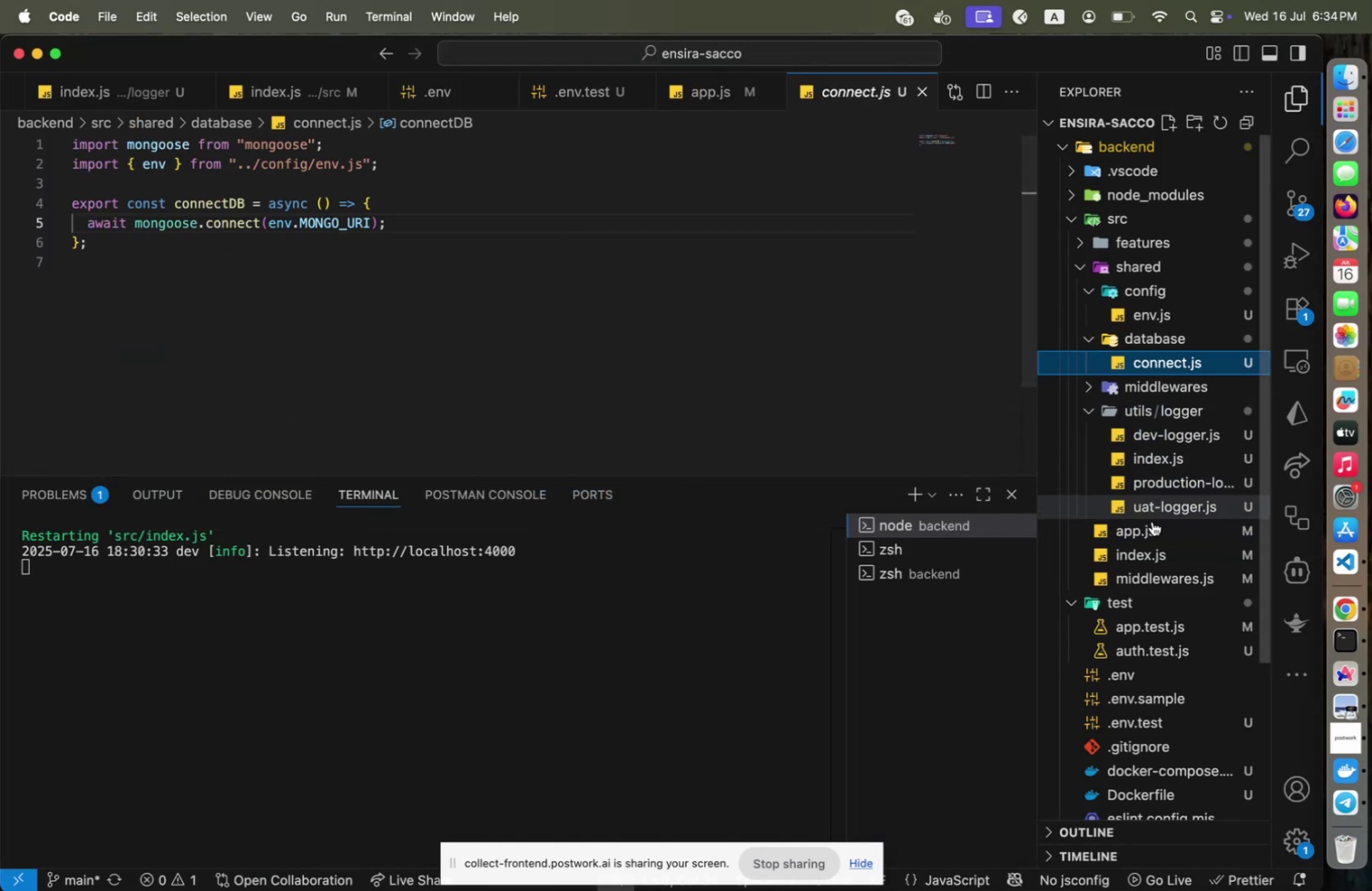 
wait(6.04)
 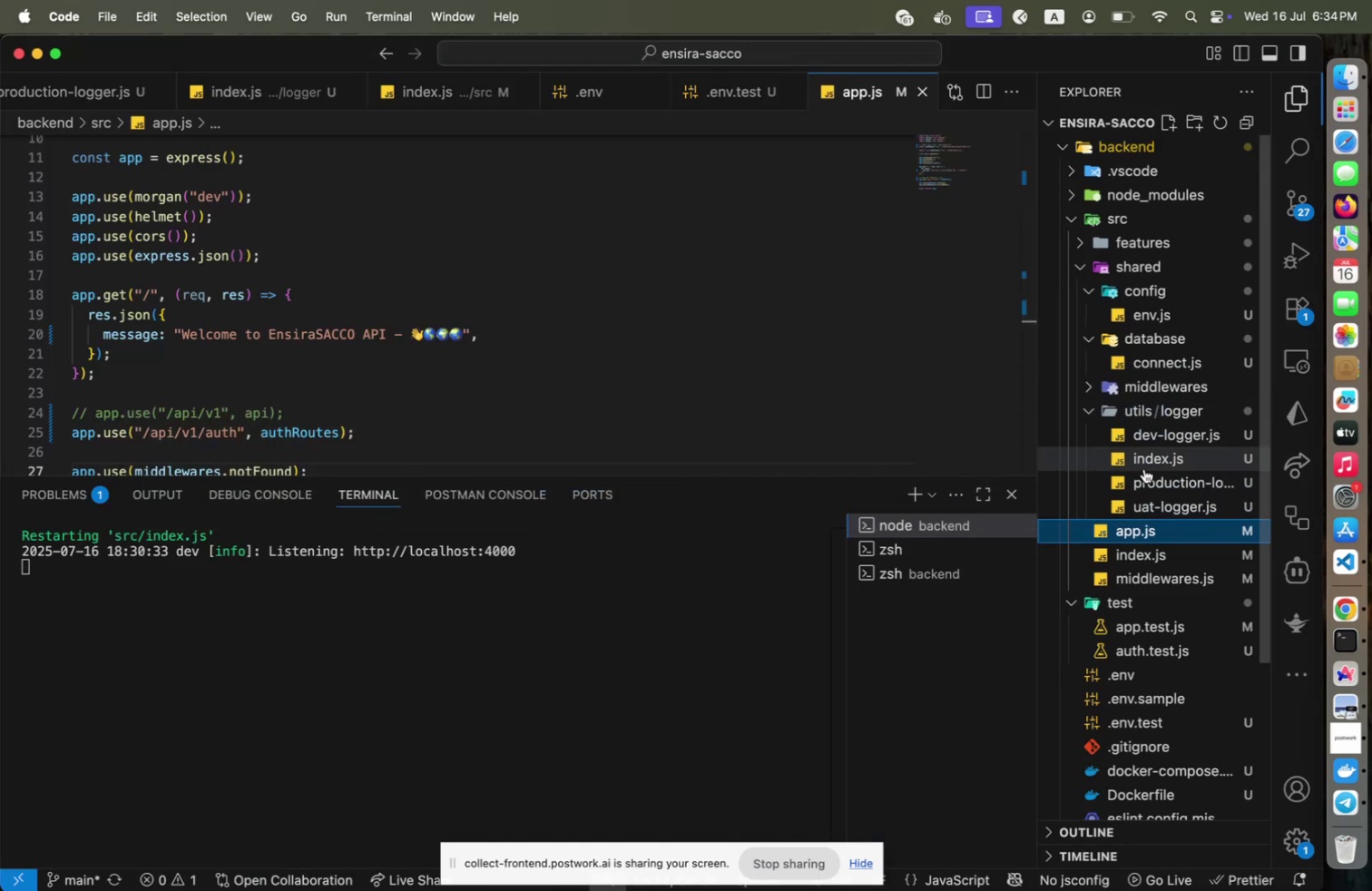 
left_click([1177, 537])
 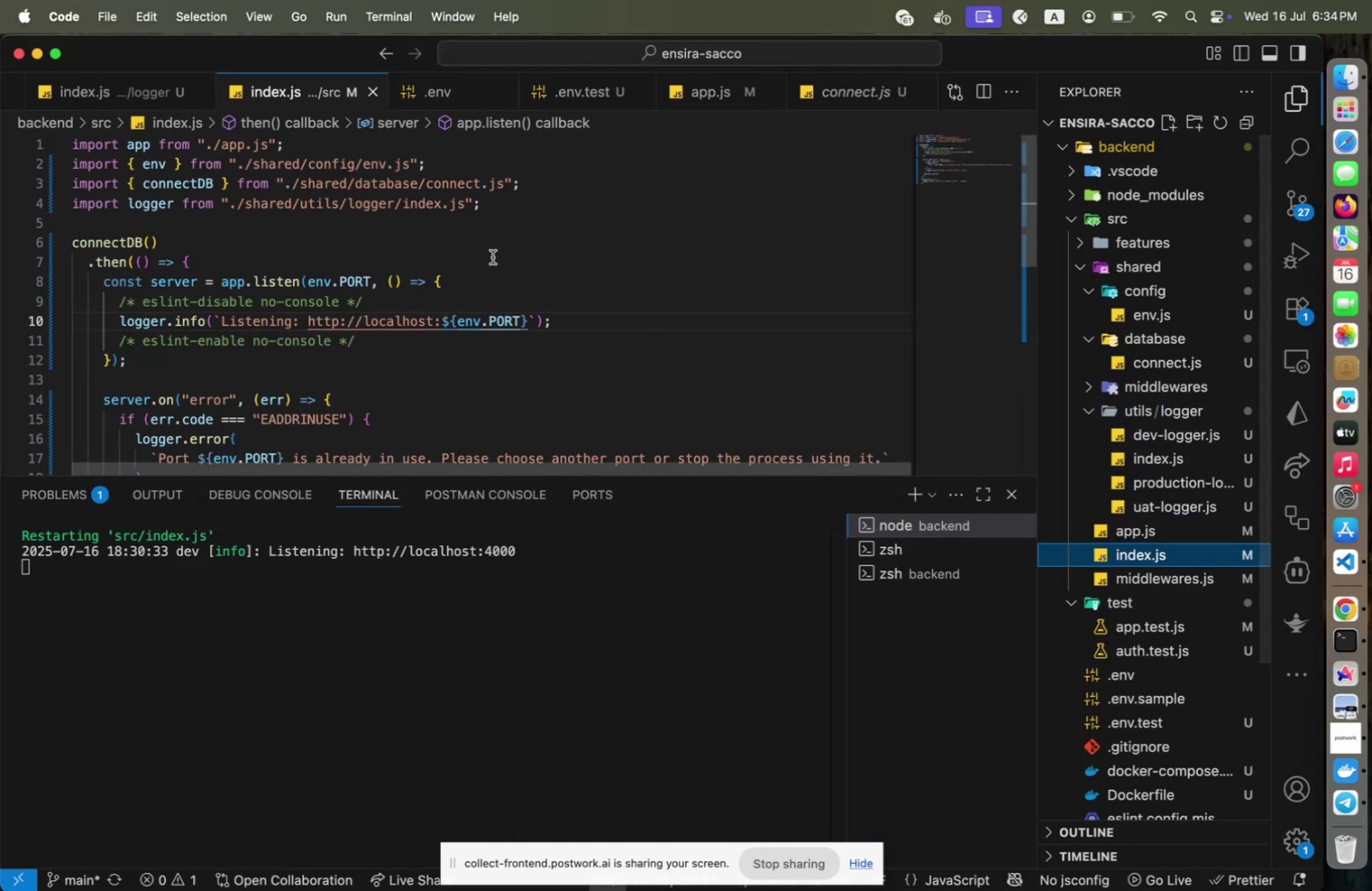 
left_click([493, 257])
 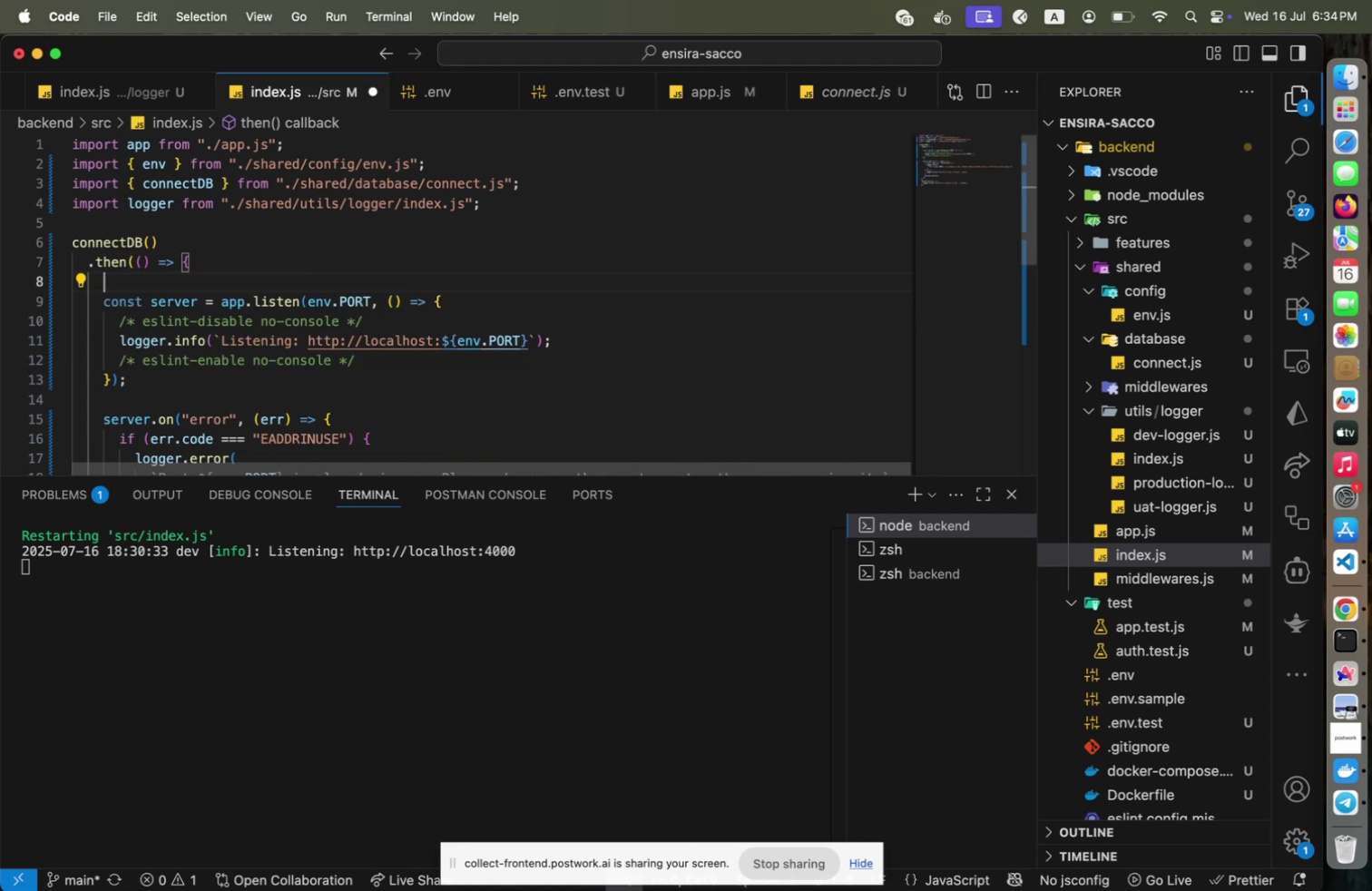 
key(Enter)
 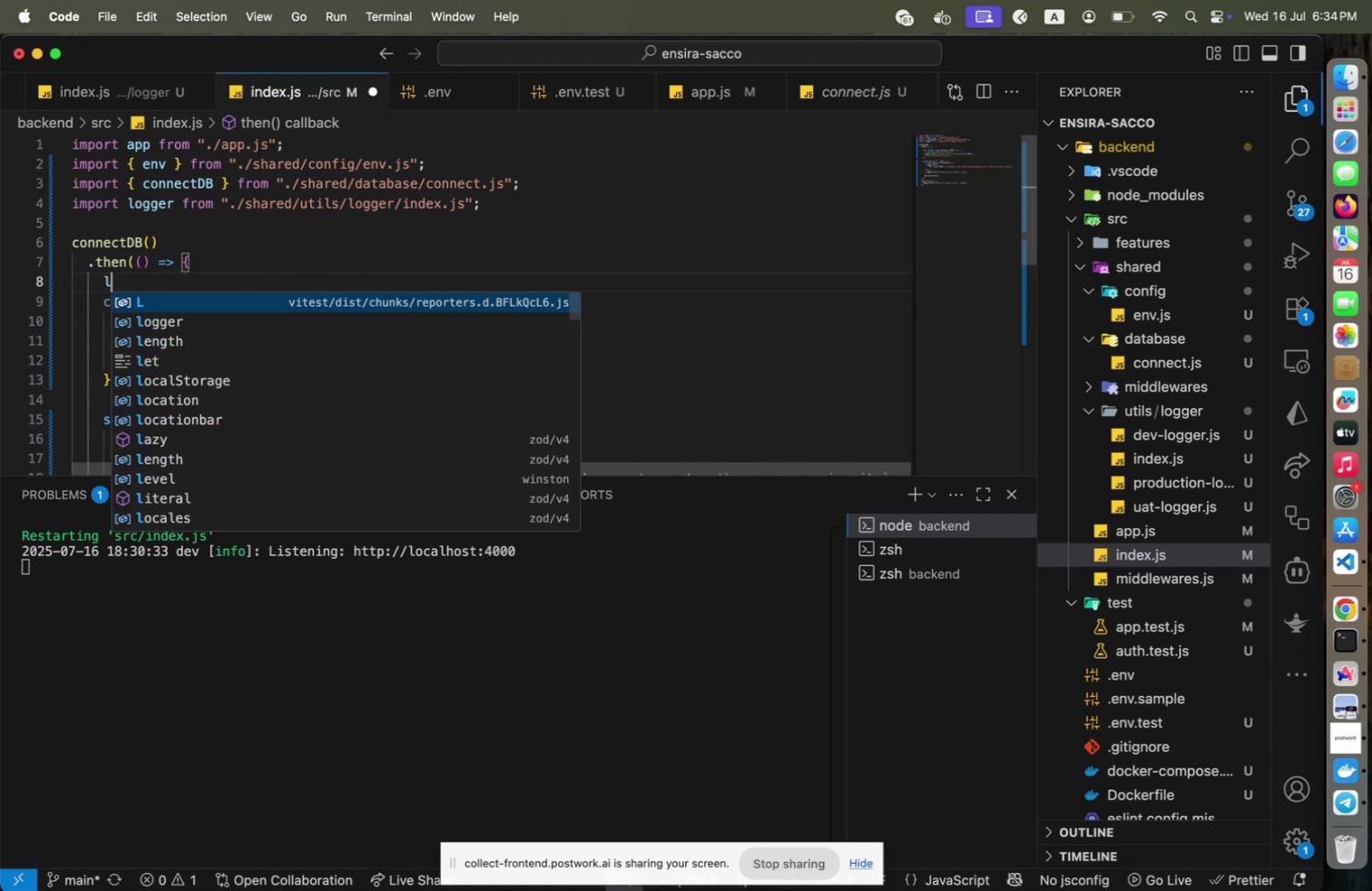 
type(loggeri)
key(Backspace)
type(.on)
key(Backspace)
key(Backspace)
type(info)
key(Backspace)
key(Backspace)
key(Backspace)
key(Backspace)
type(debi)
key(Backspace)
type(ug))
key(Backspace)
type(('C)
key(Backspace)
type(Database connected![End];)
 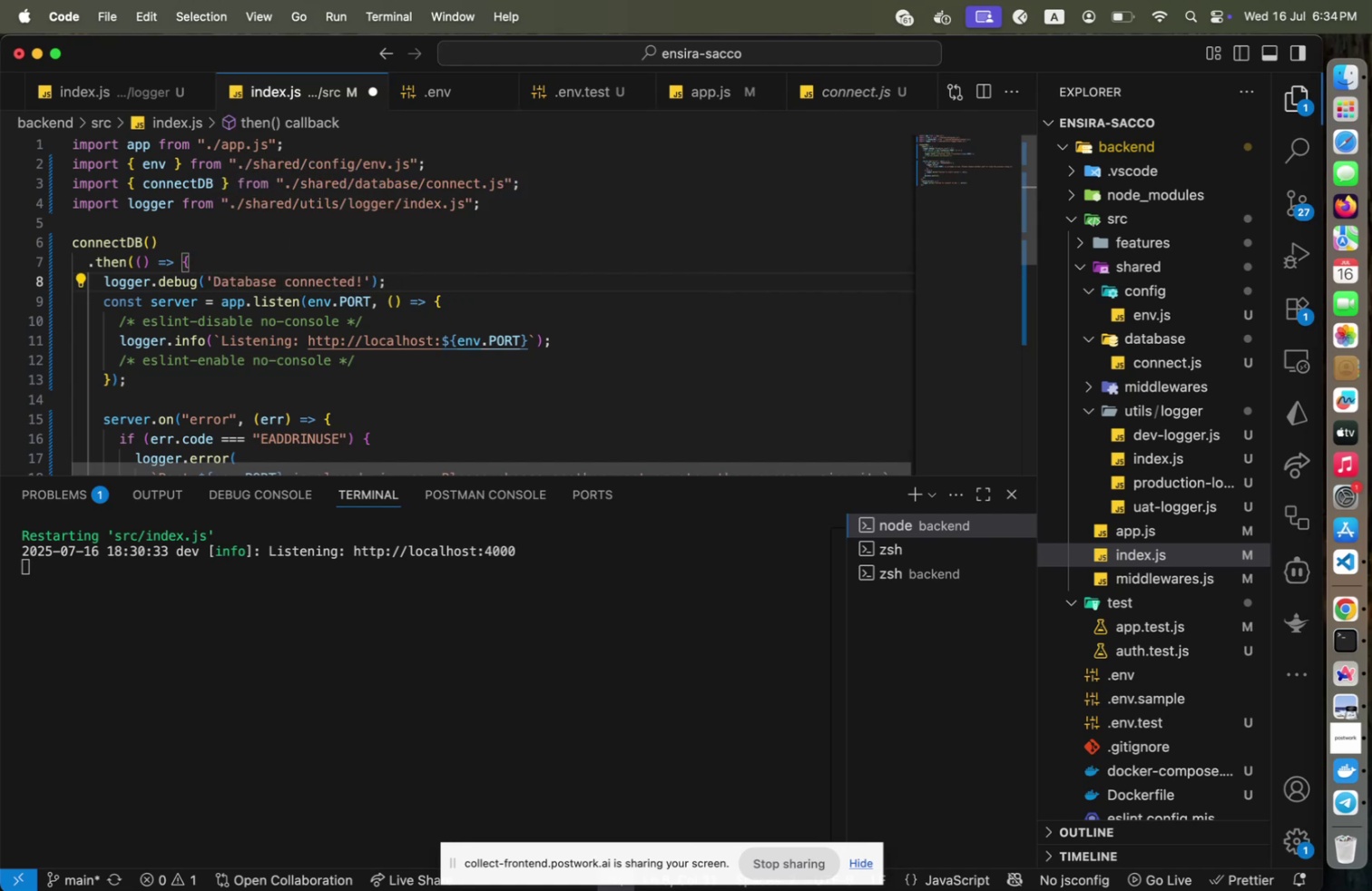 
key(Enter)
 